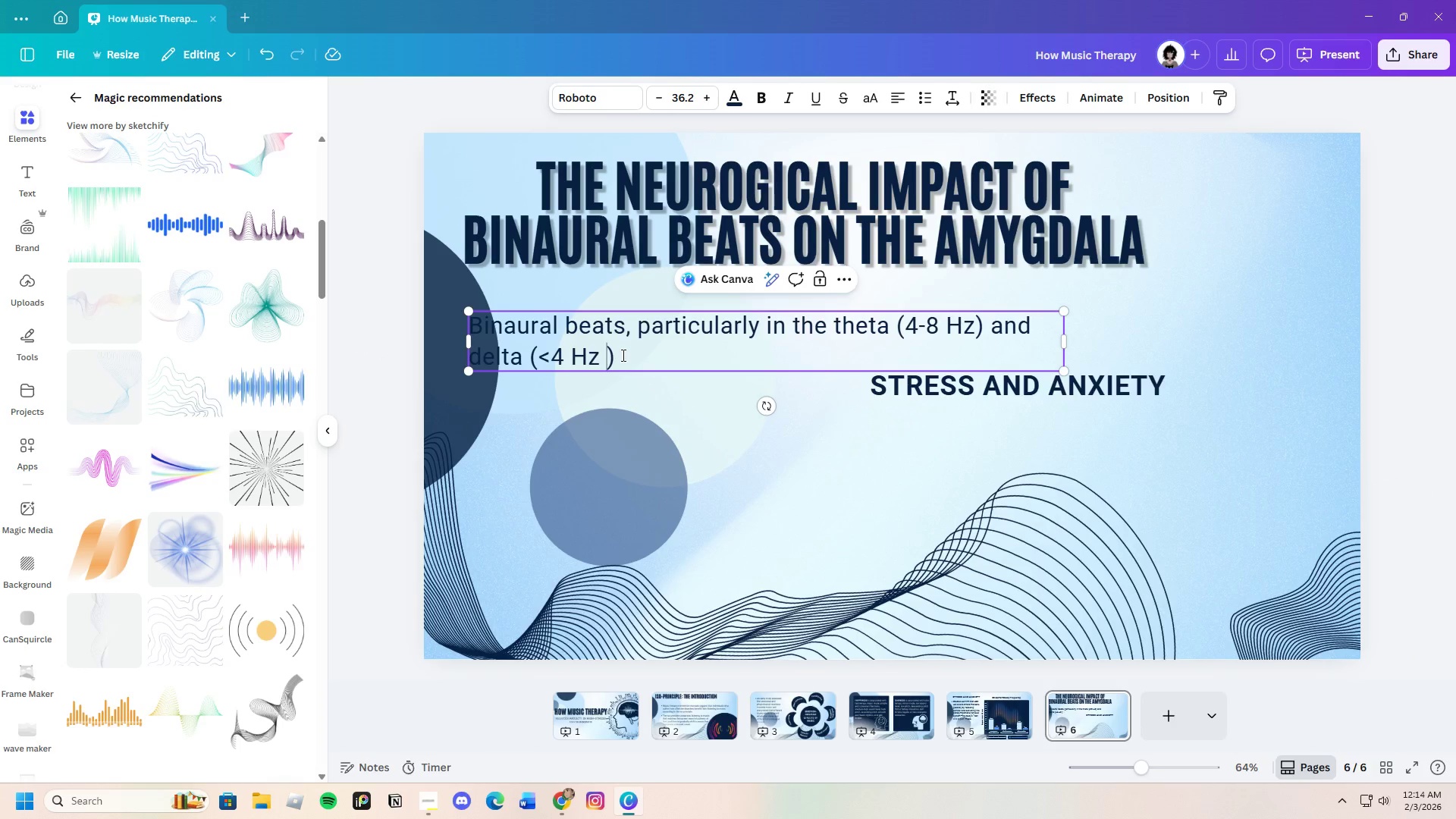 
double_click([622, 355])
 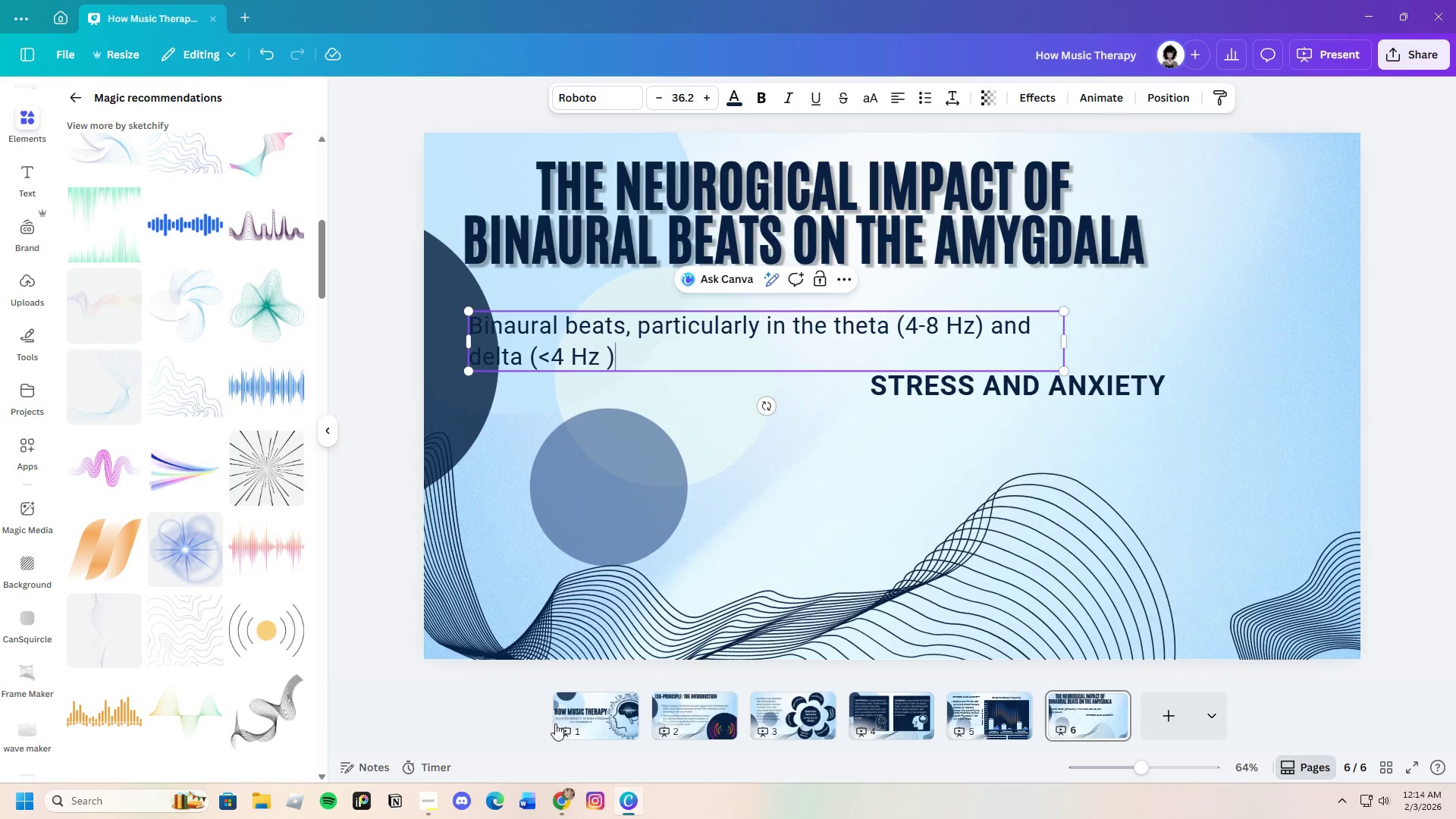 
left_click([567, 808])
 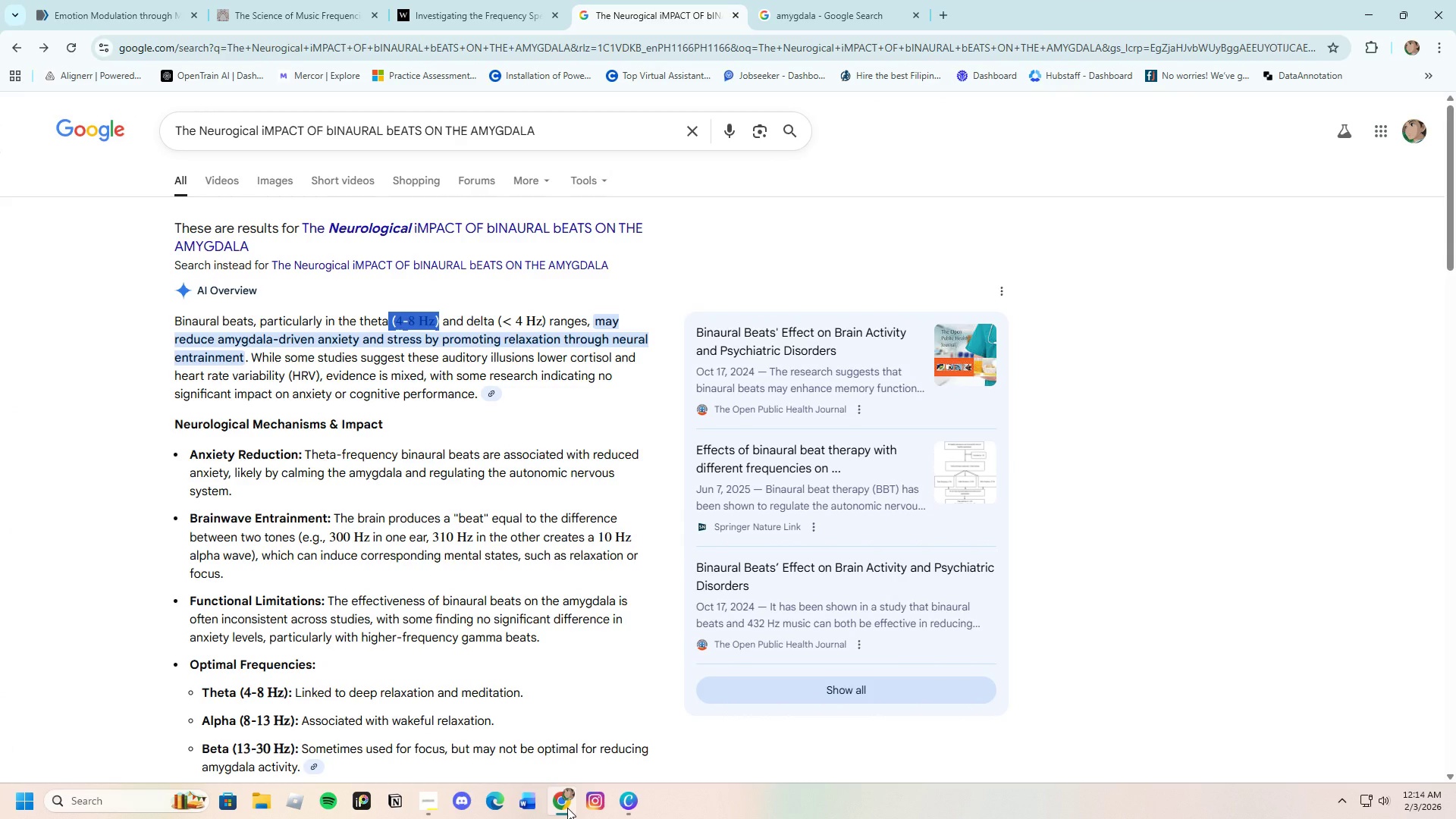 
left_click([567, 808])
 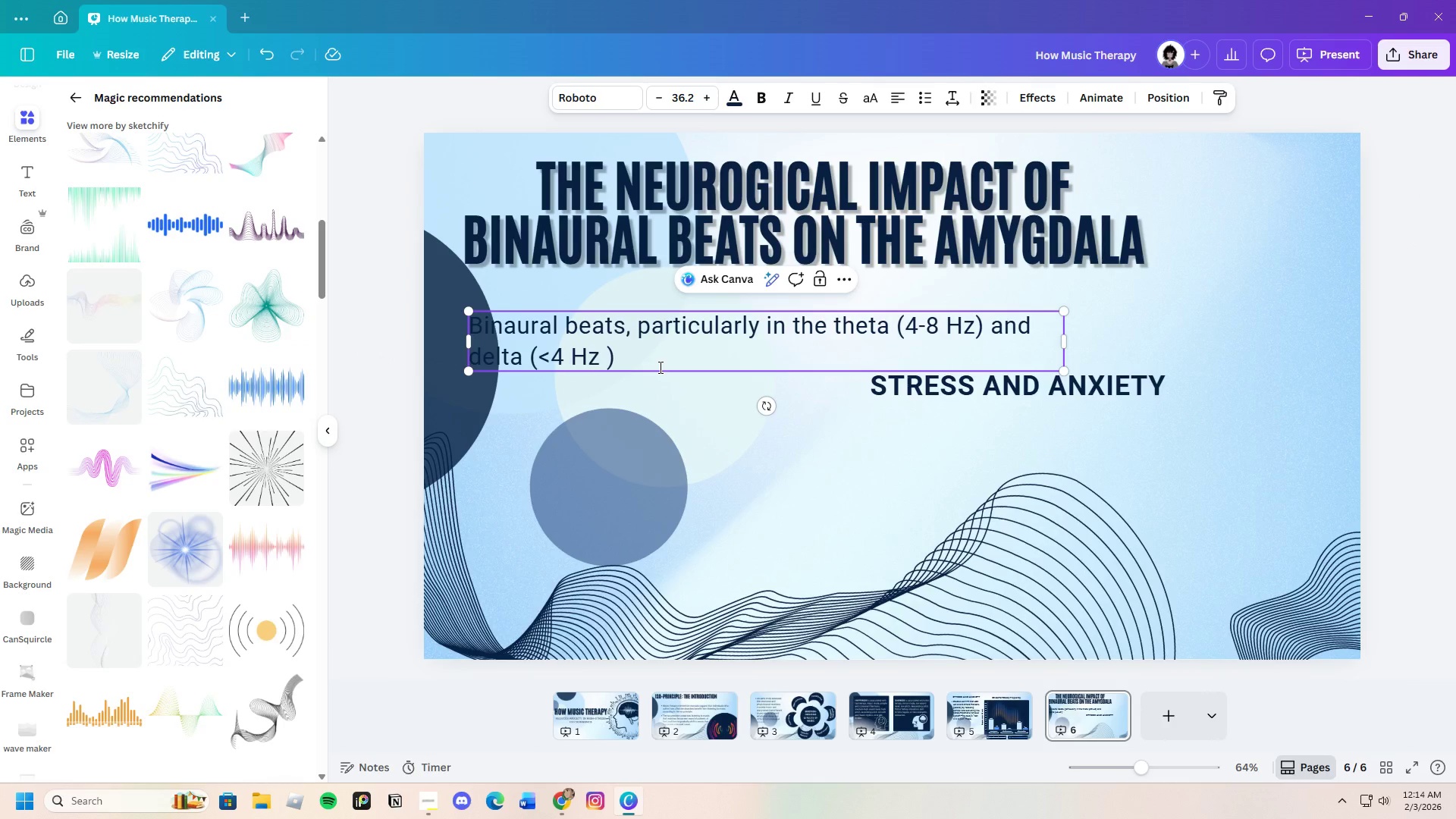 
type( ta)
key(Backspace)
key(Backspace)
type(ranges, )
 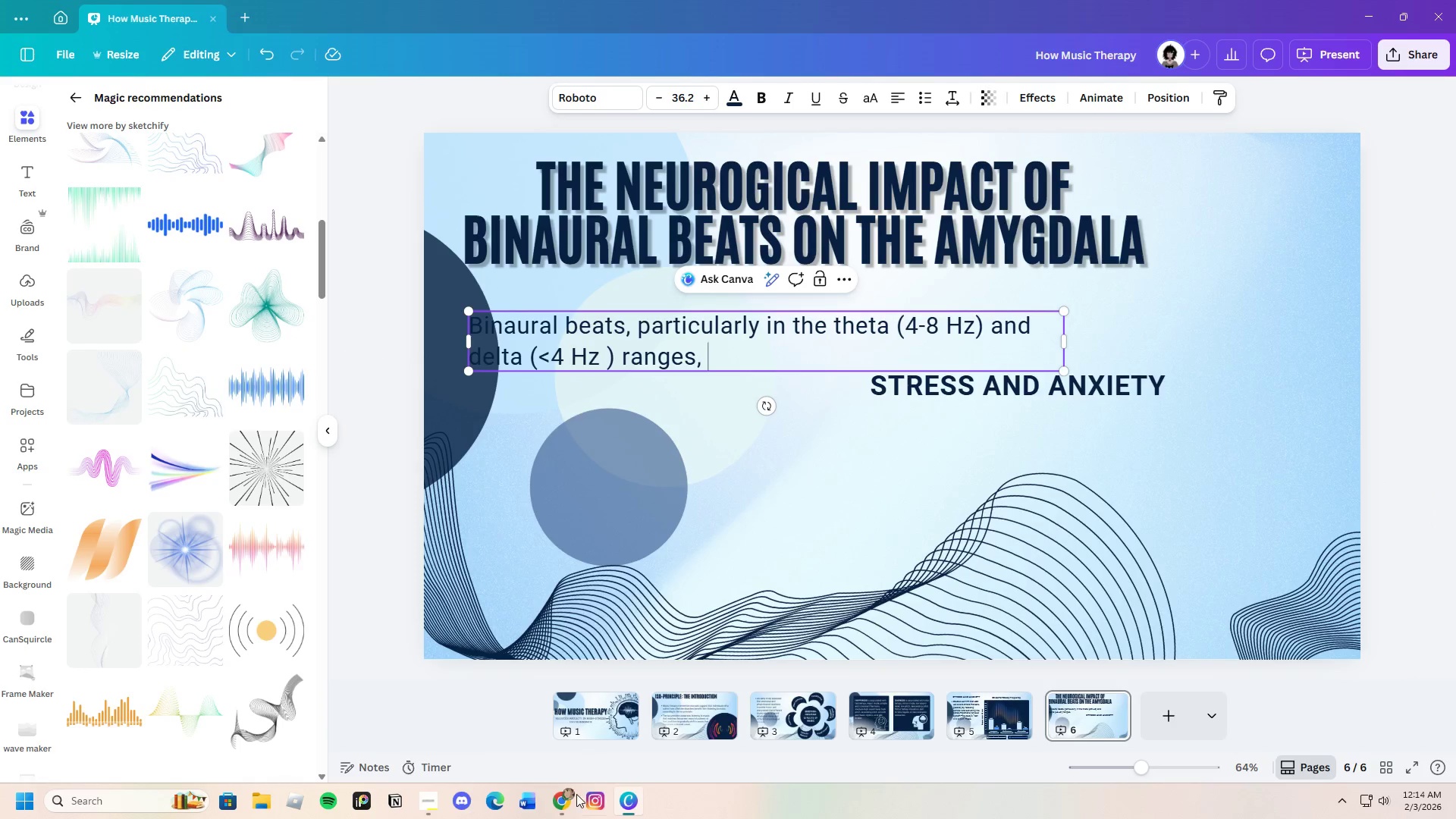 
left_click([576, 795])
 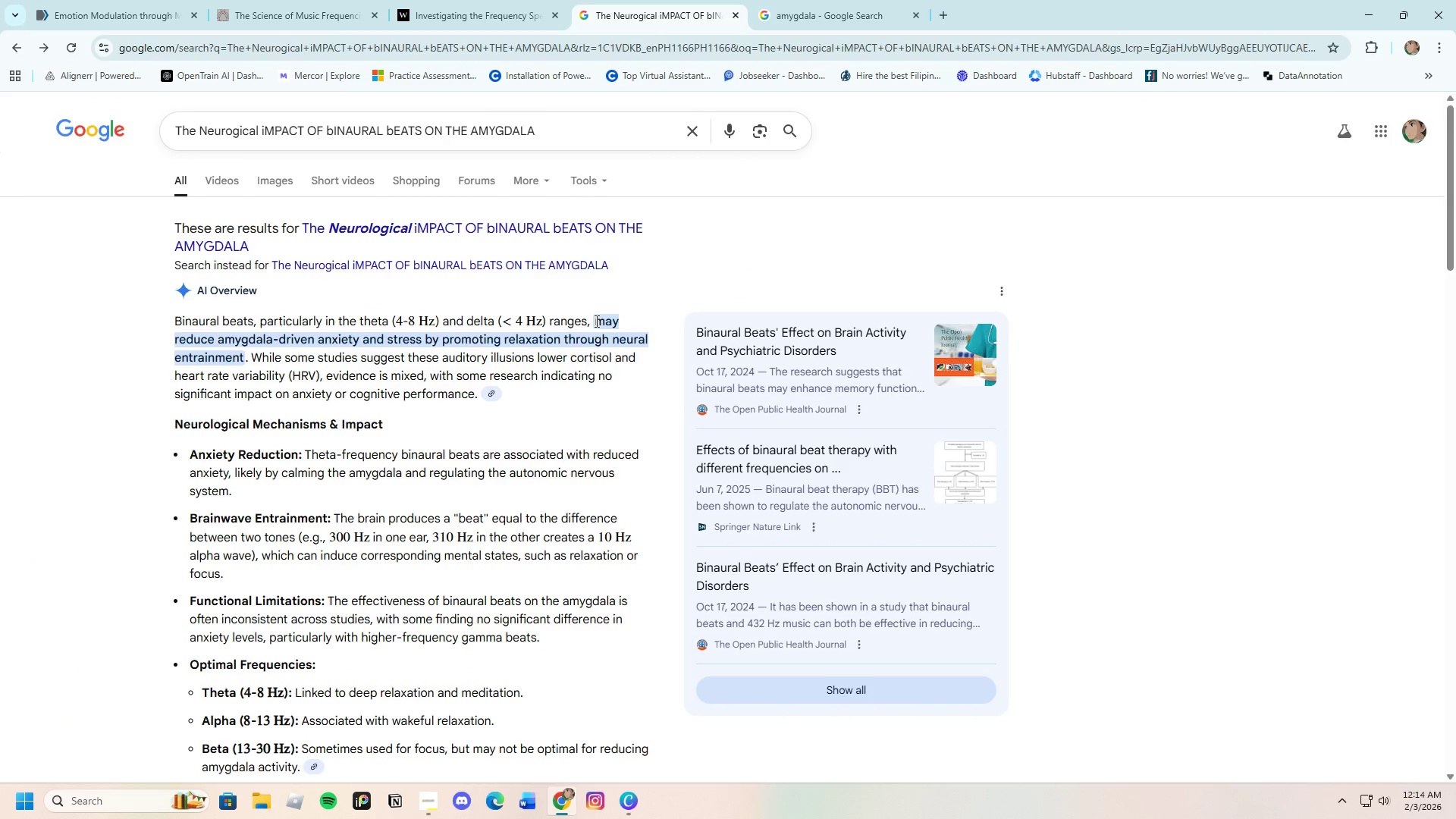 
left_click_drag(start_coordinate=[590, 318], to_coordinate=[248, 359])
 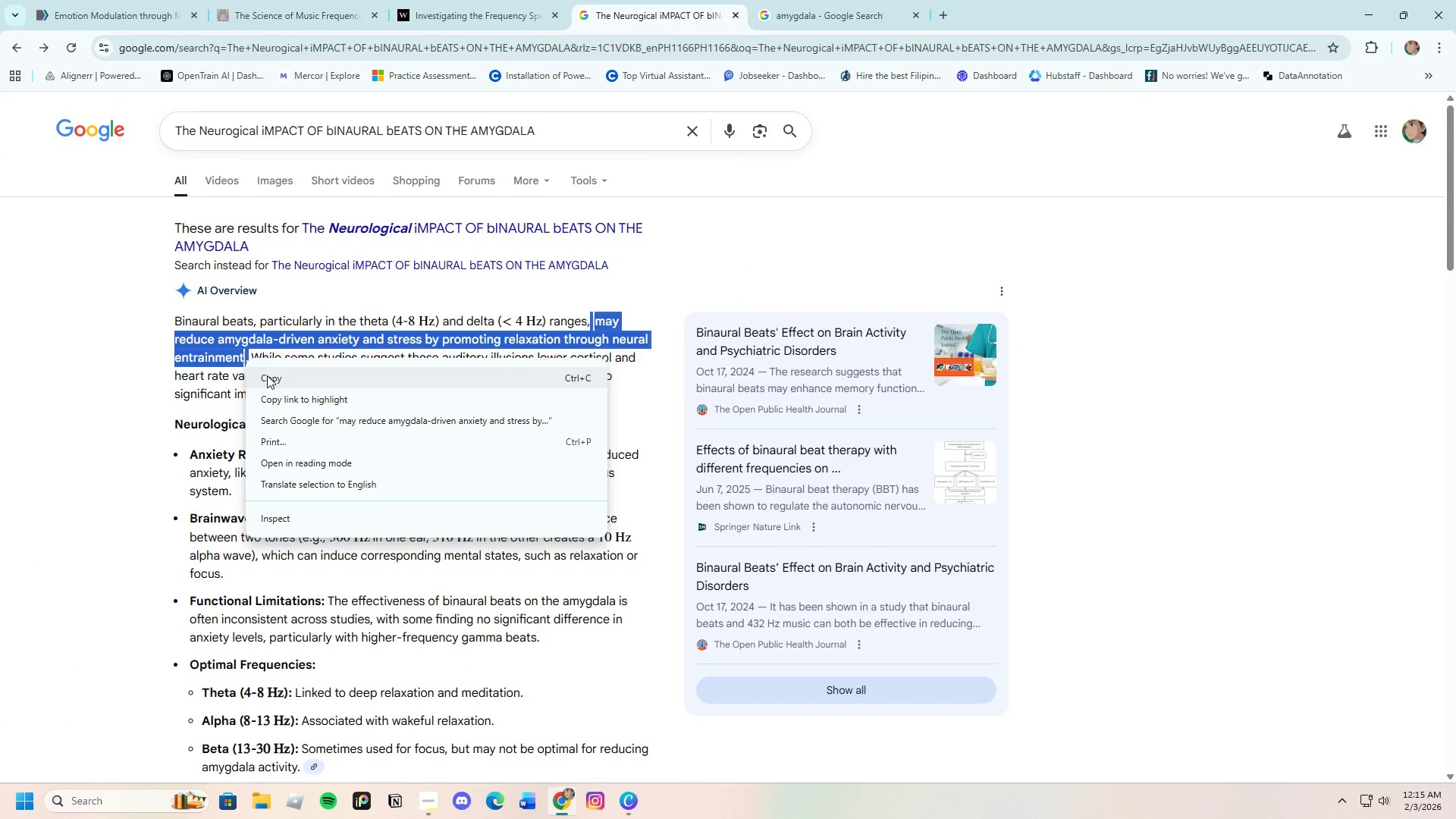 
left_click([267, 375])
 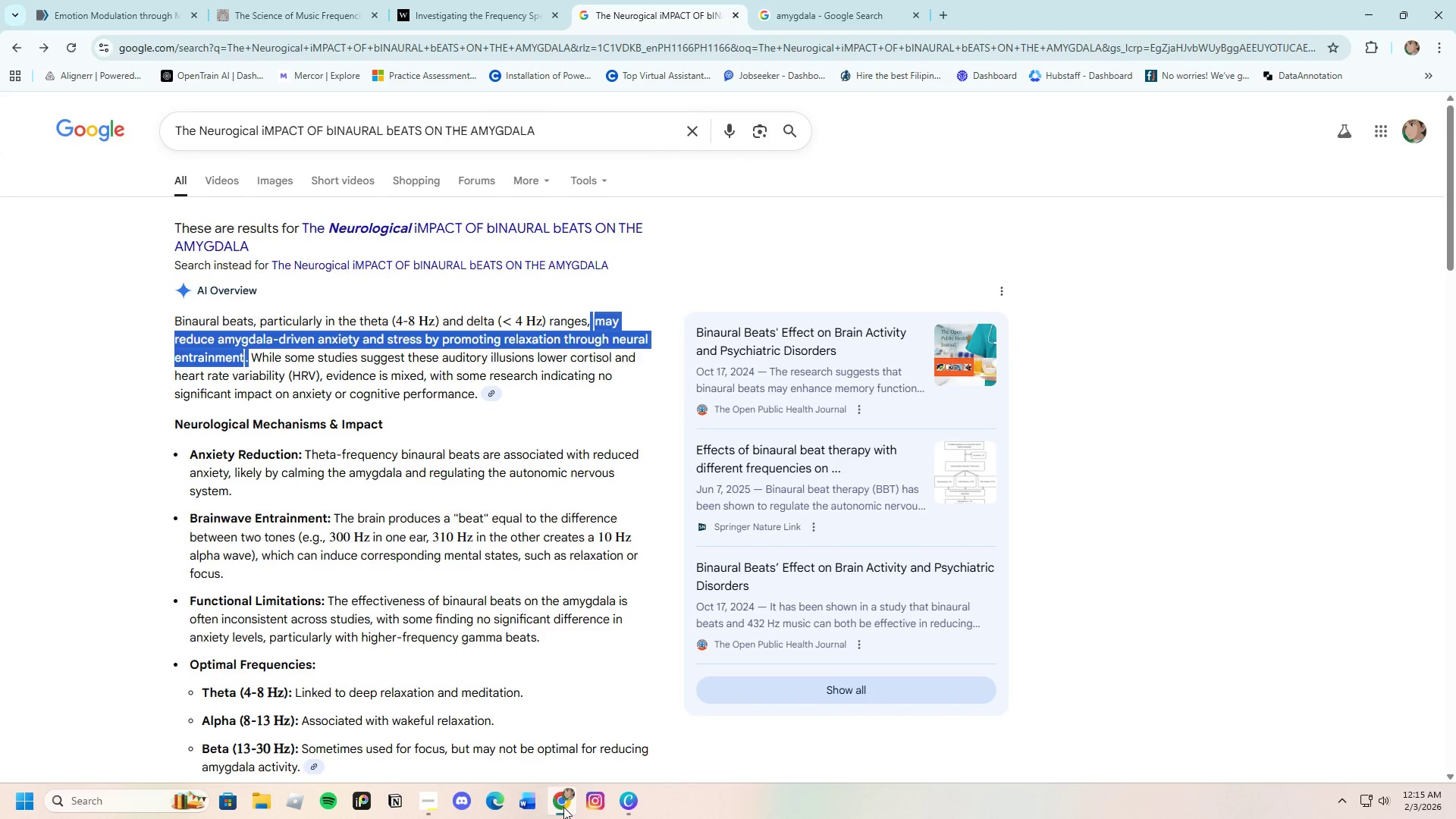 
left_click([563, 807])
 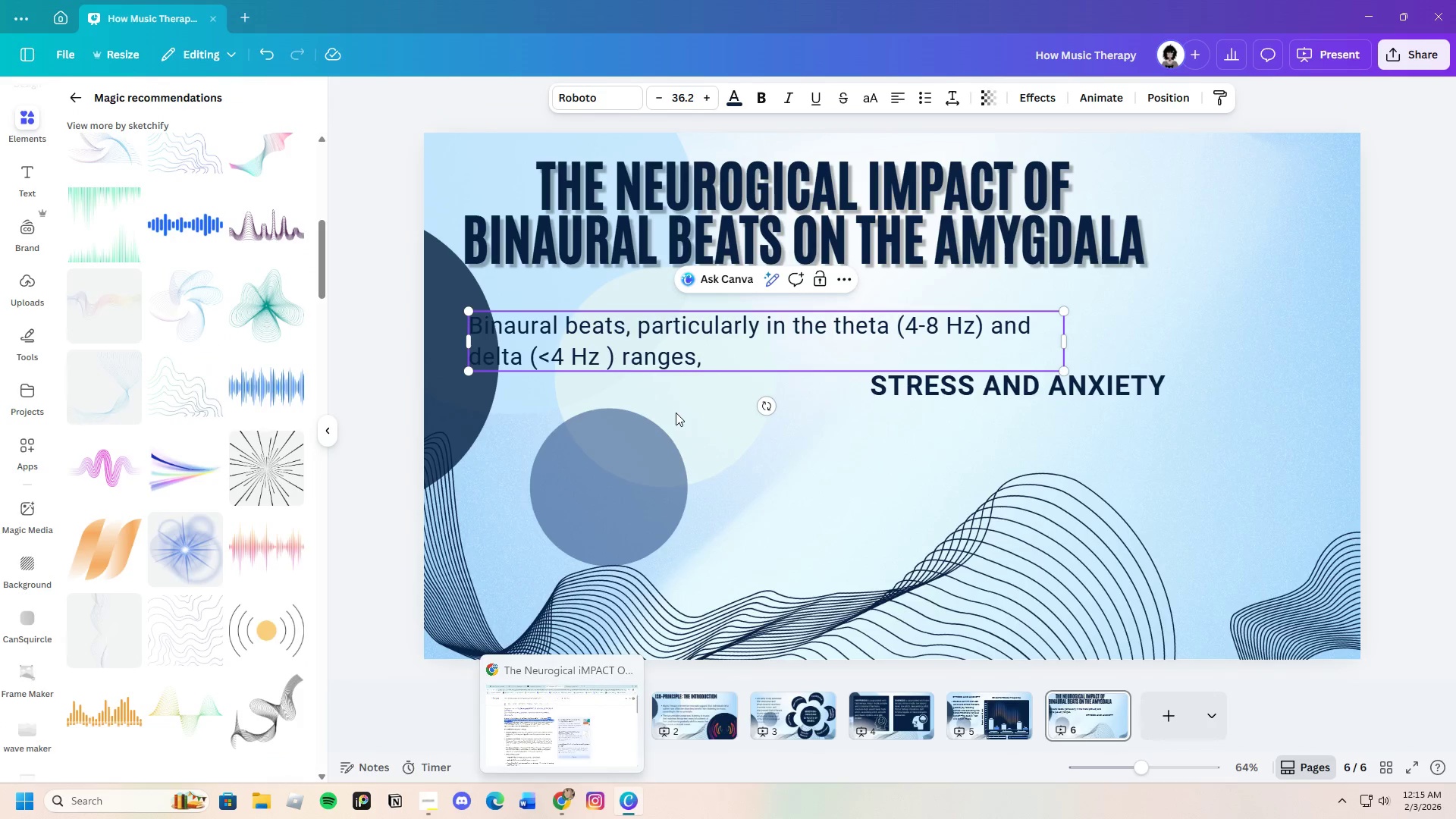 
key(Control+V)
 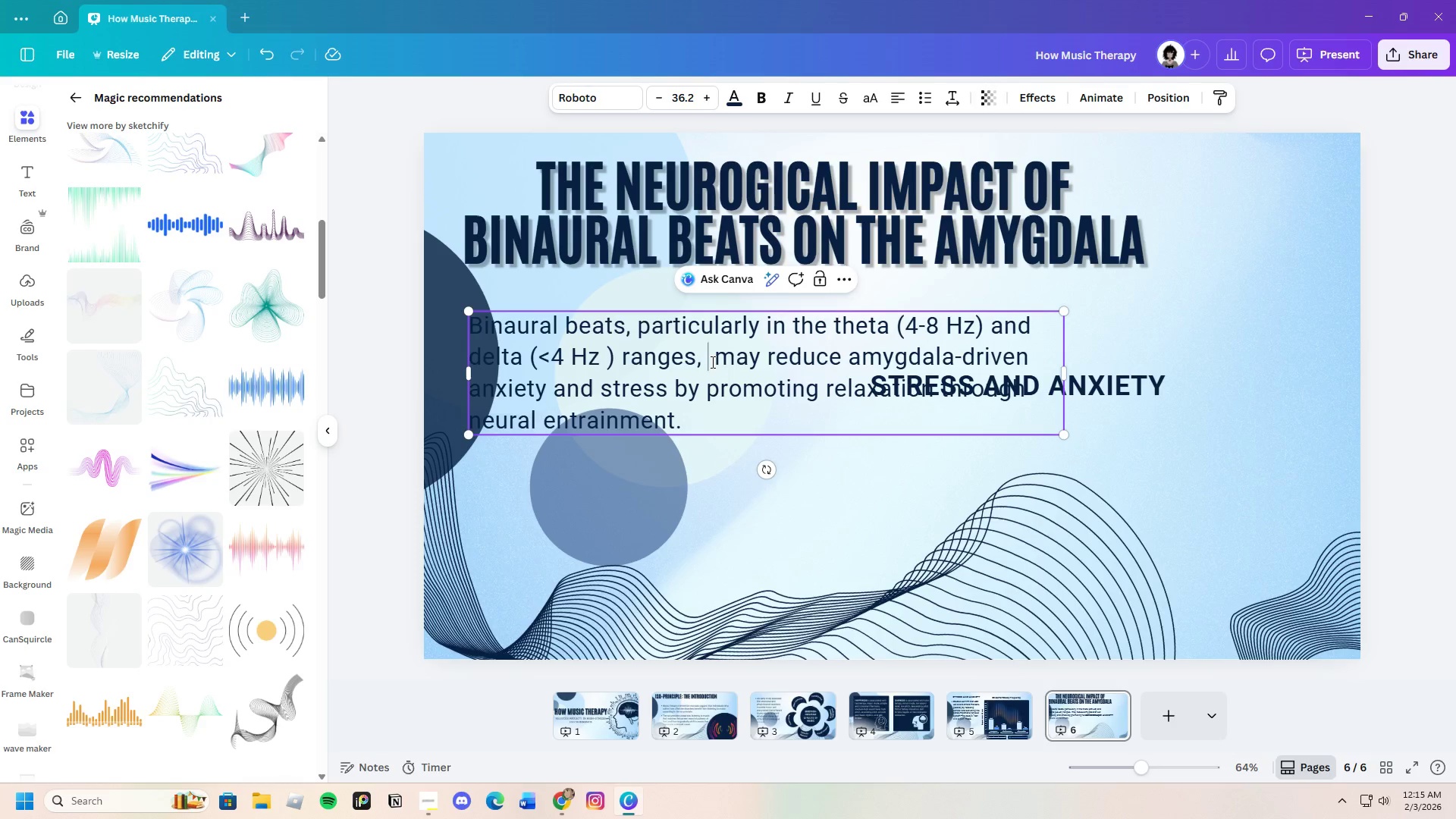 
left_click([717, 360])
 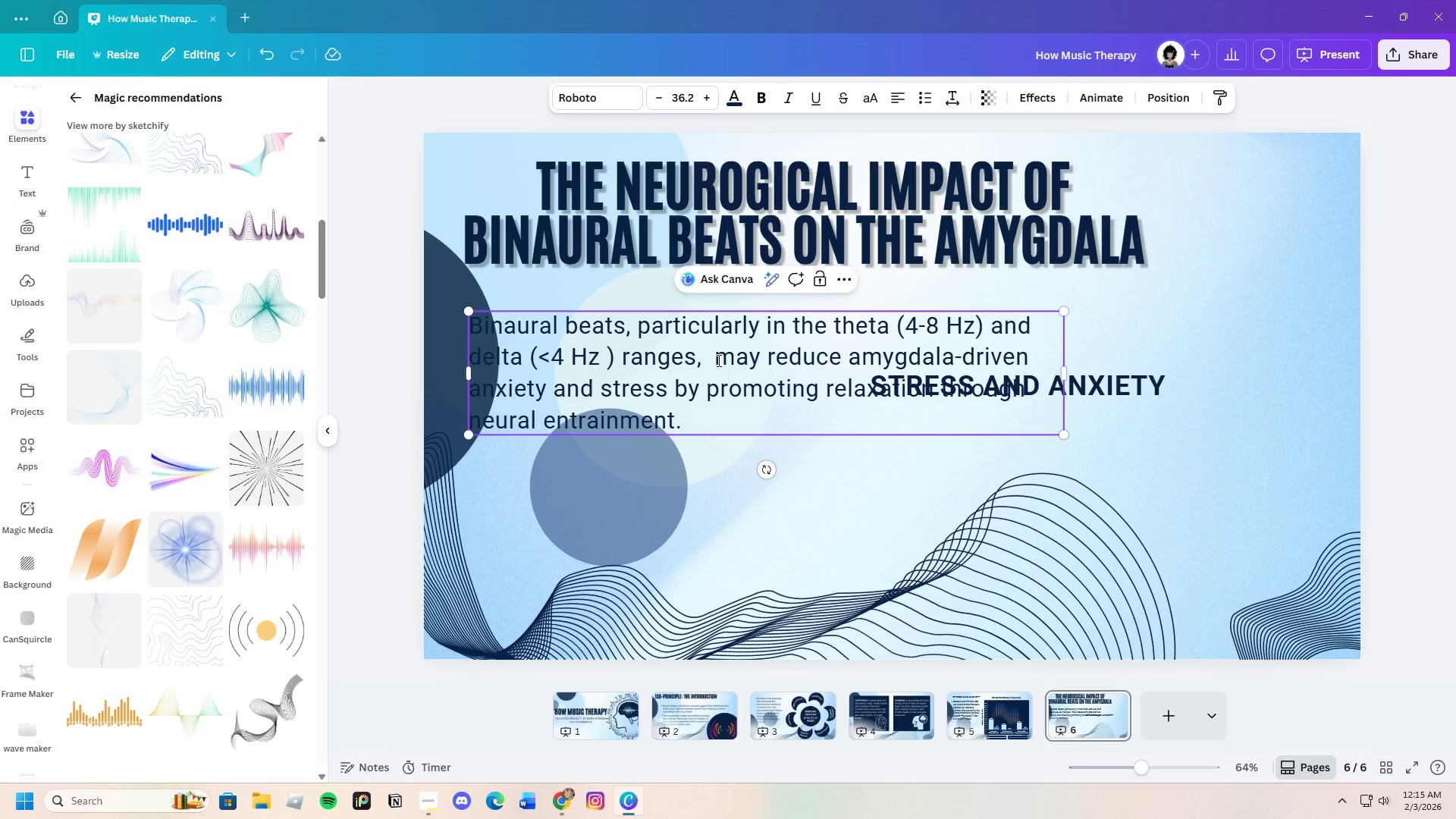 
key(Backspace)
 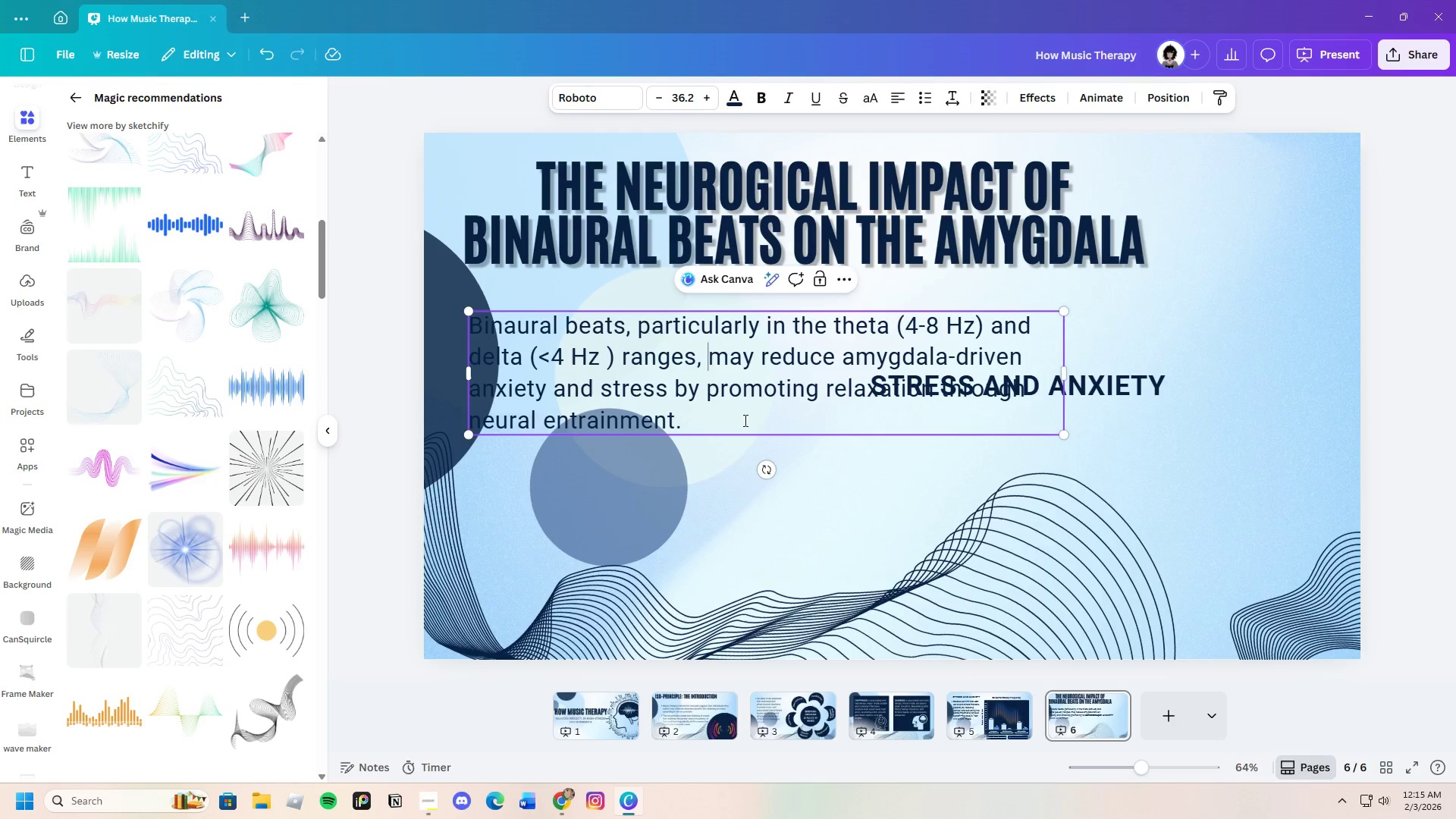 
left_click([789, 451])
 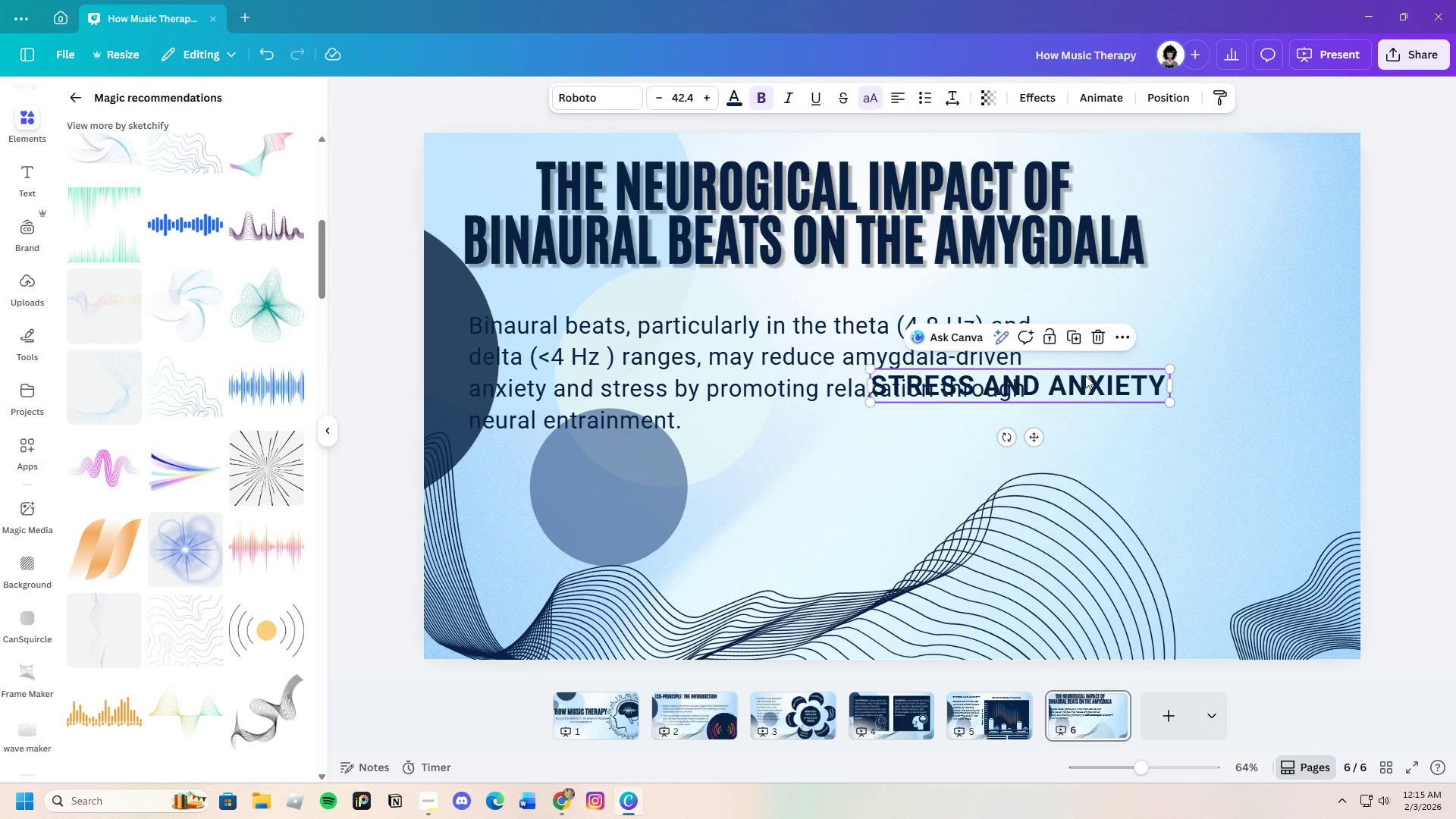 
left_click_drag(start_coordinate=[1083, 386], to_coordinate=[1264, 386])
 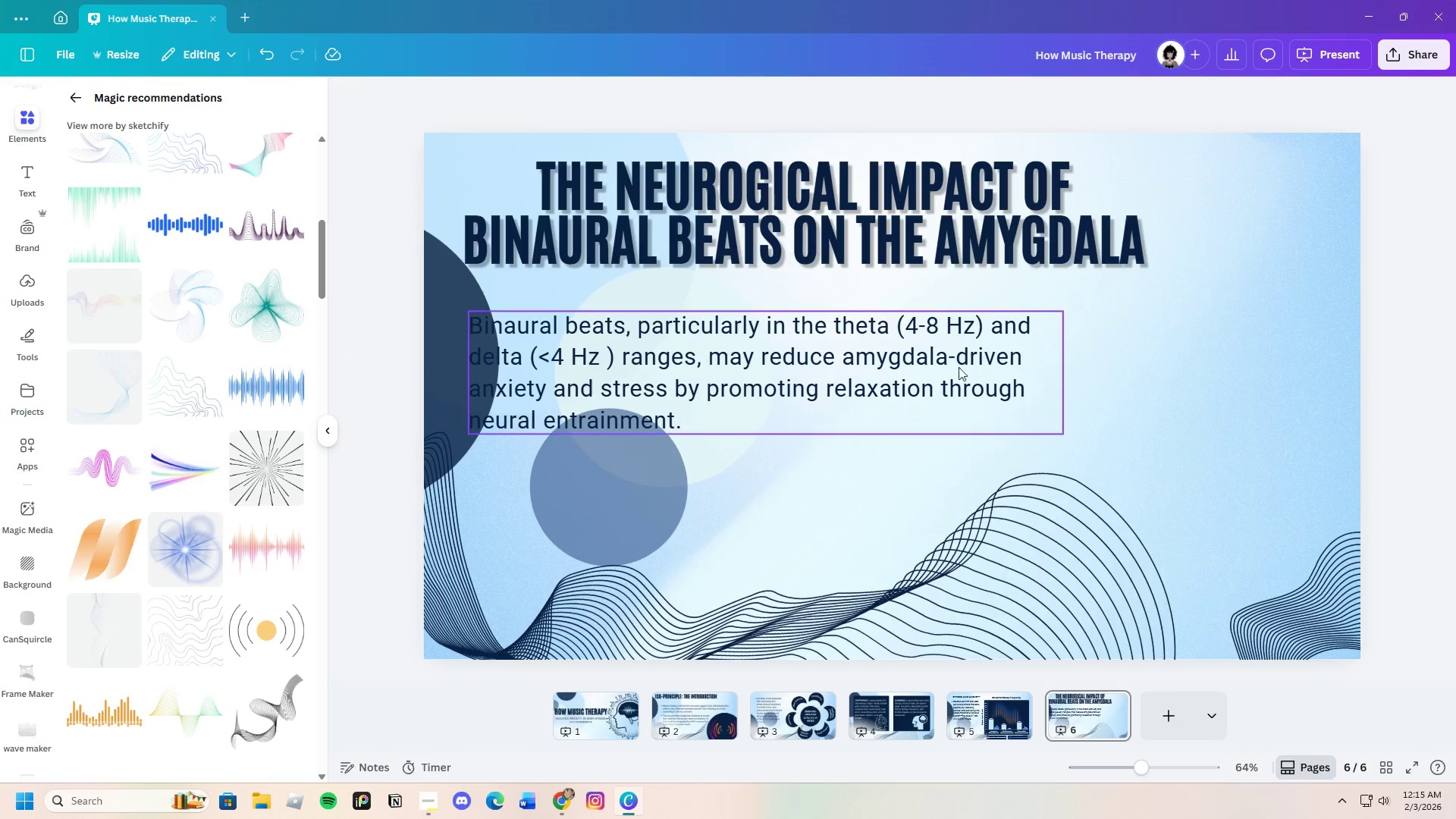 
left_click([877, 482])
 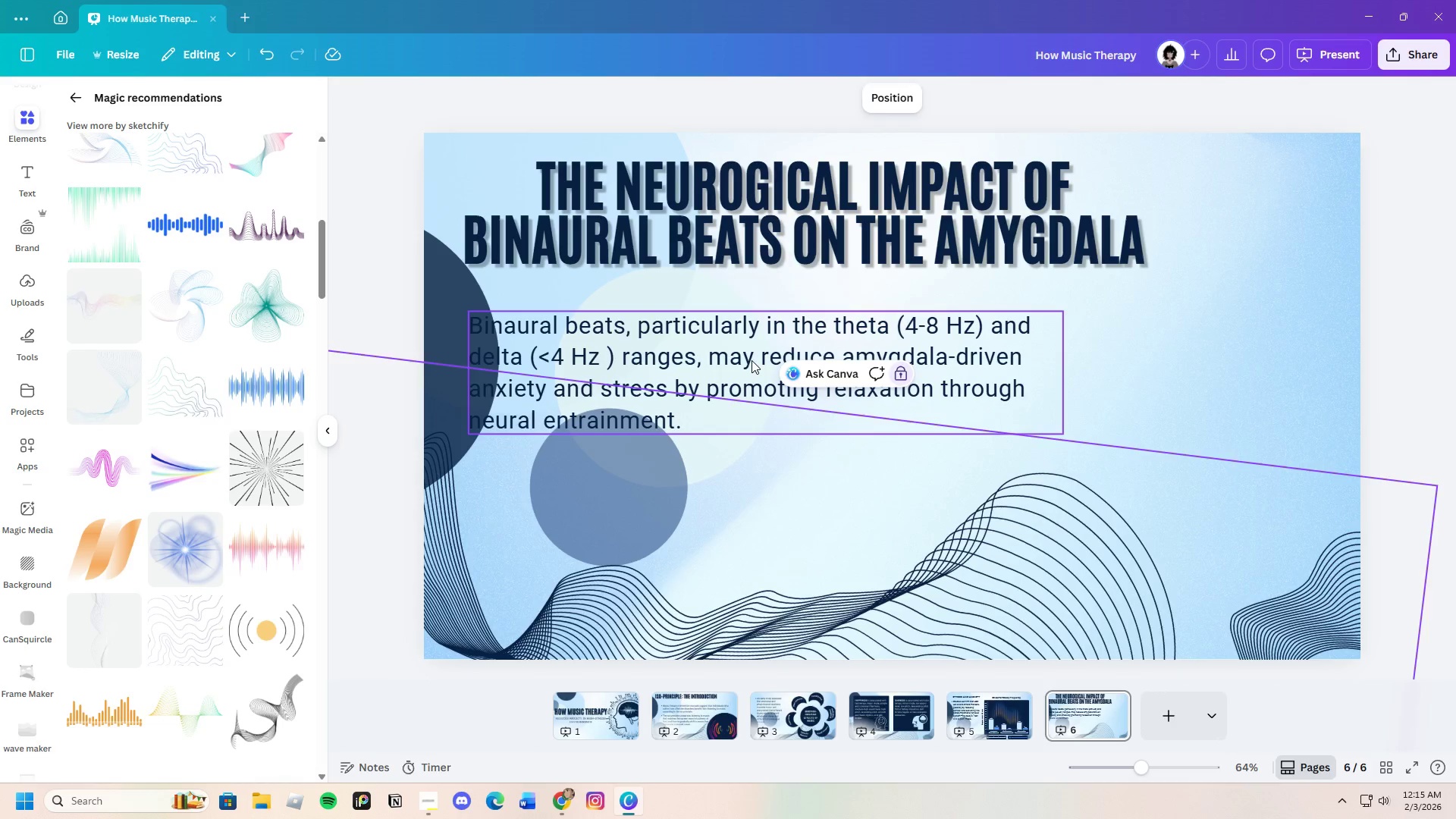 
left_click([752, 360])
 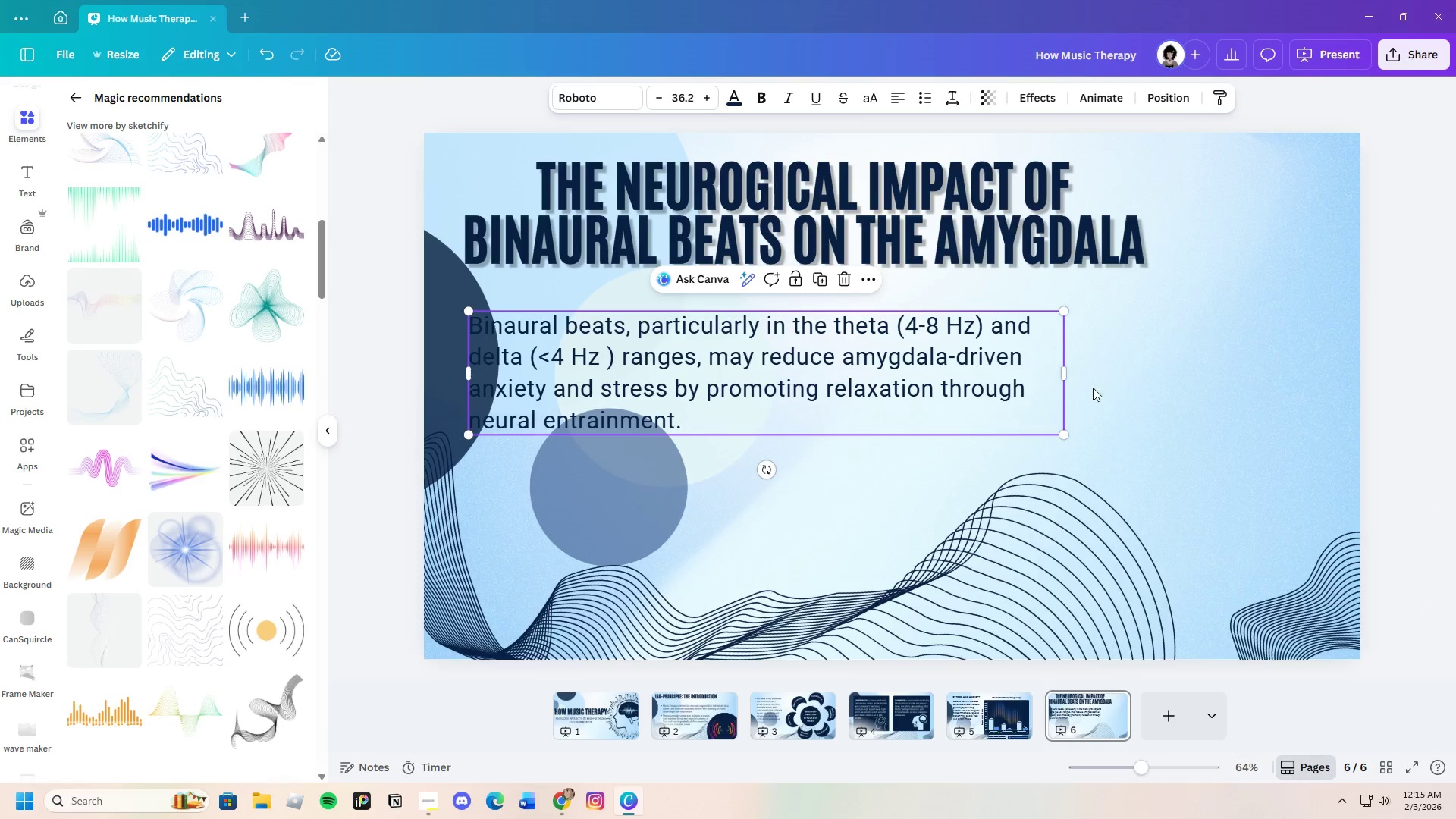 
left_click([1106, 380])
 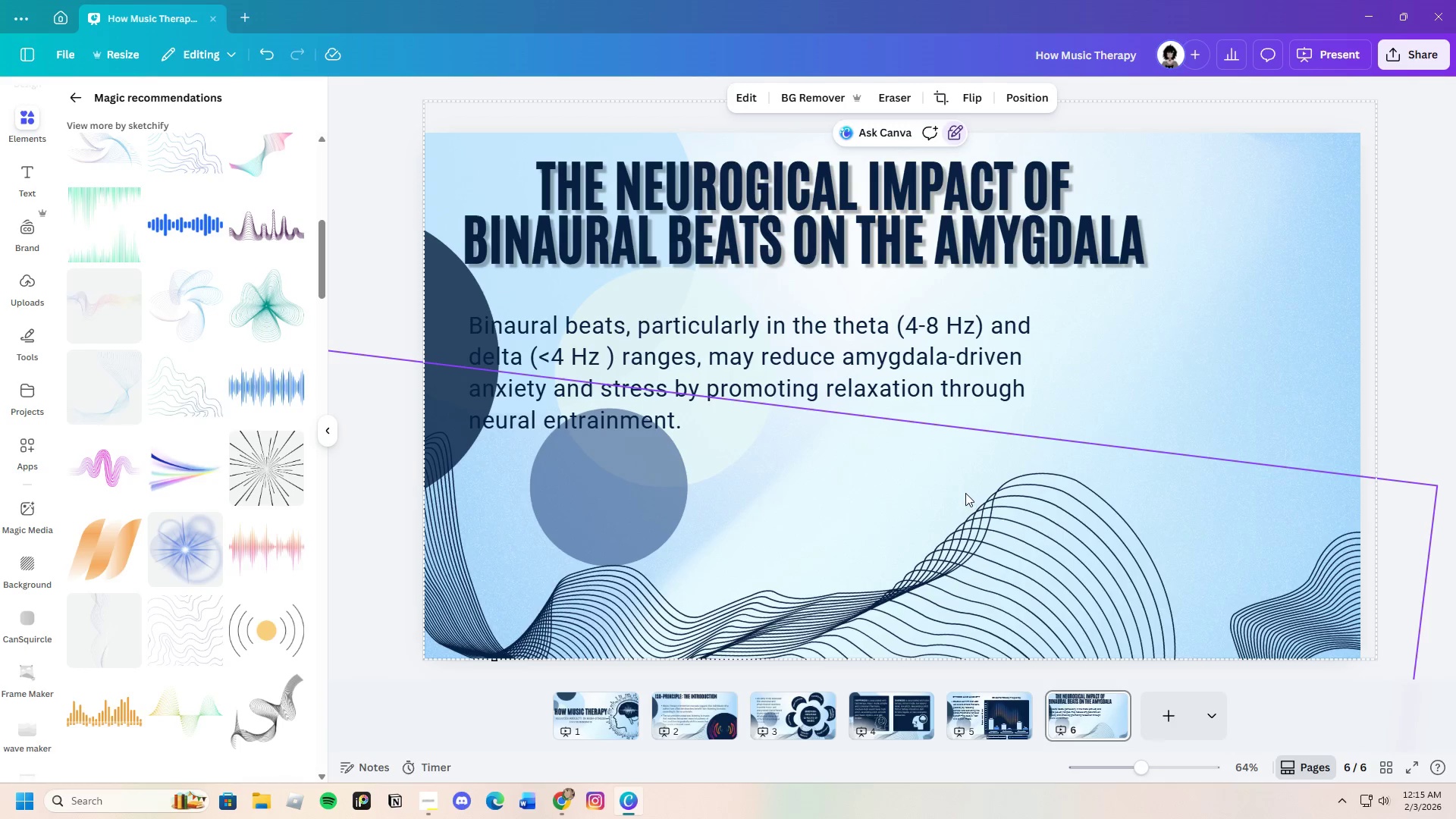 
wait(6.72)
 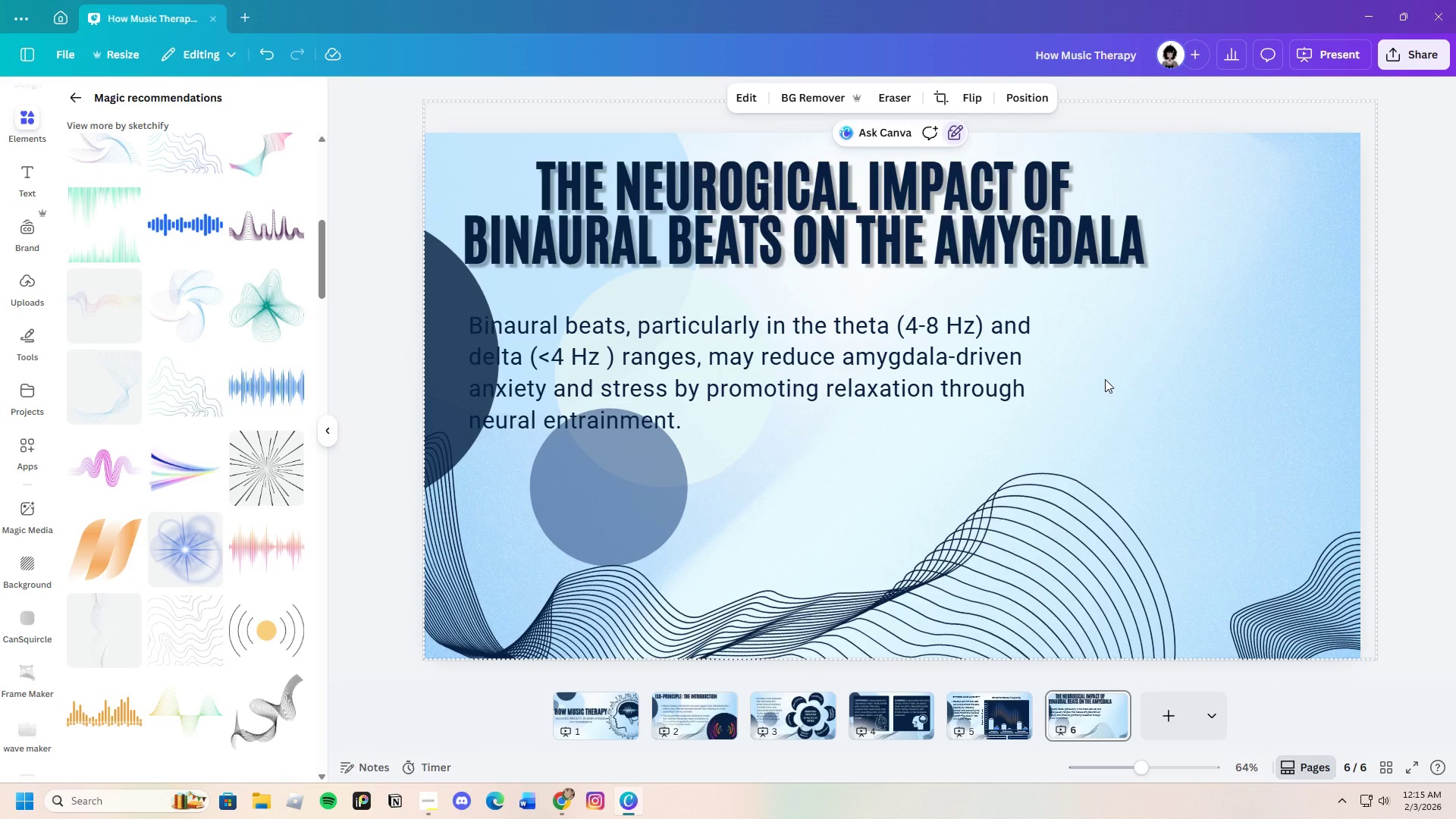 
left_click([557, 797])
 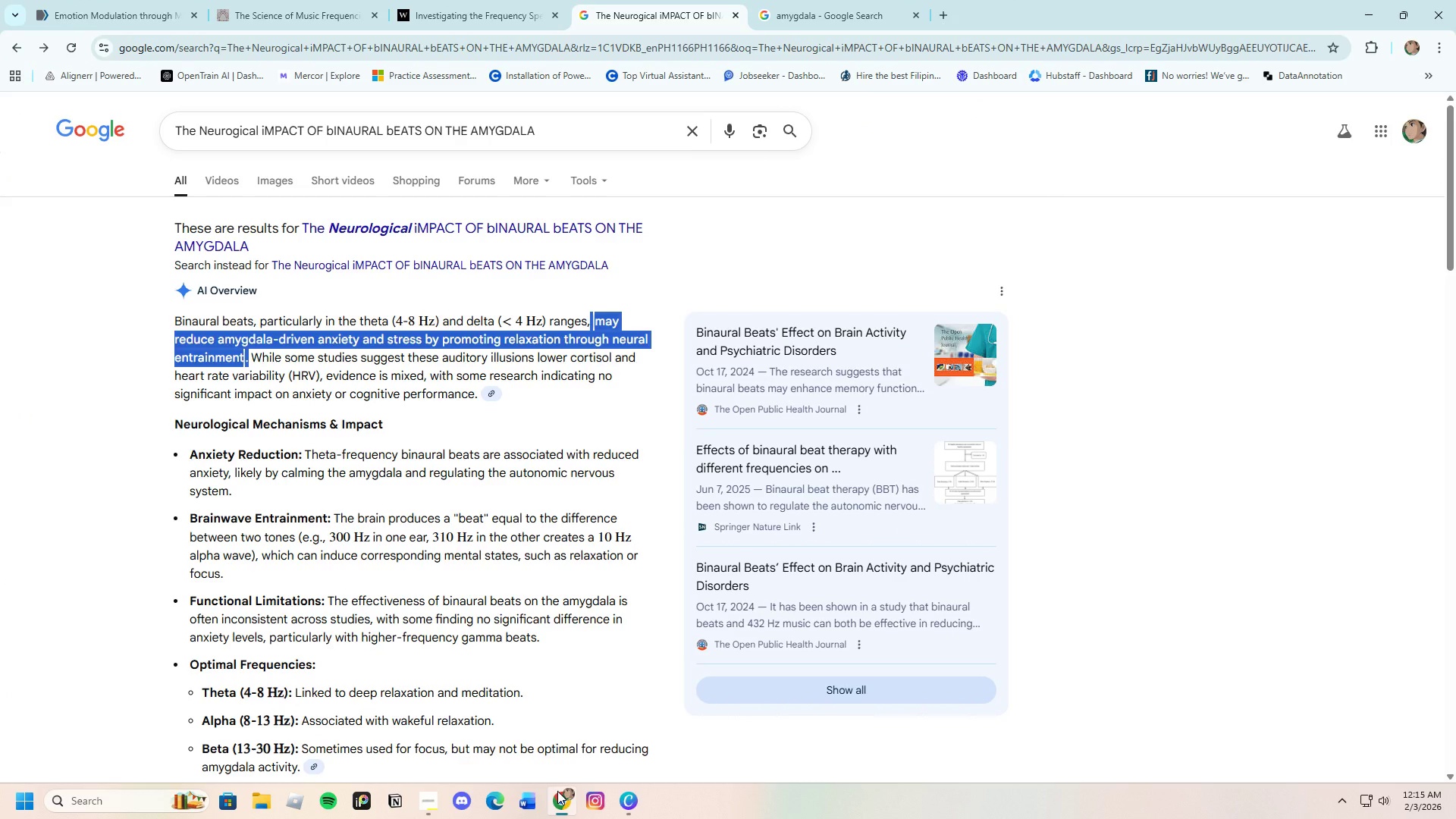 
left_click([557, 791])
 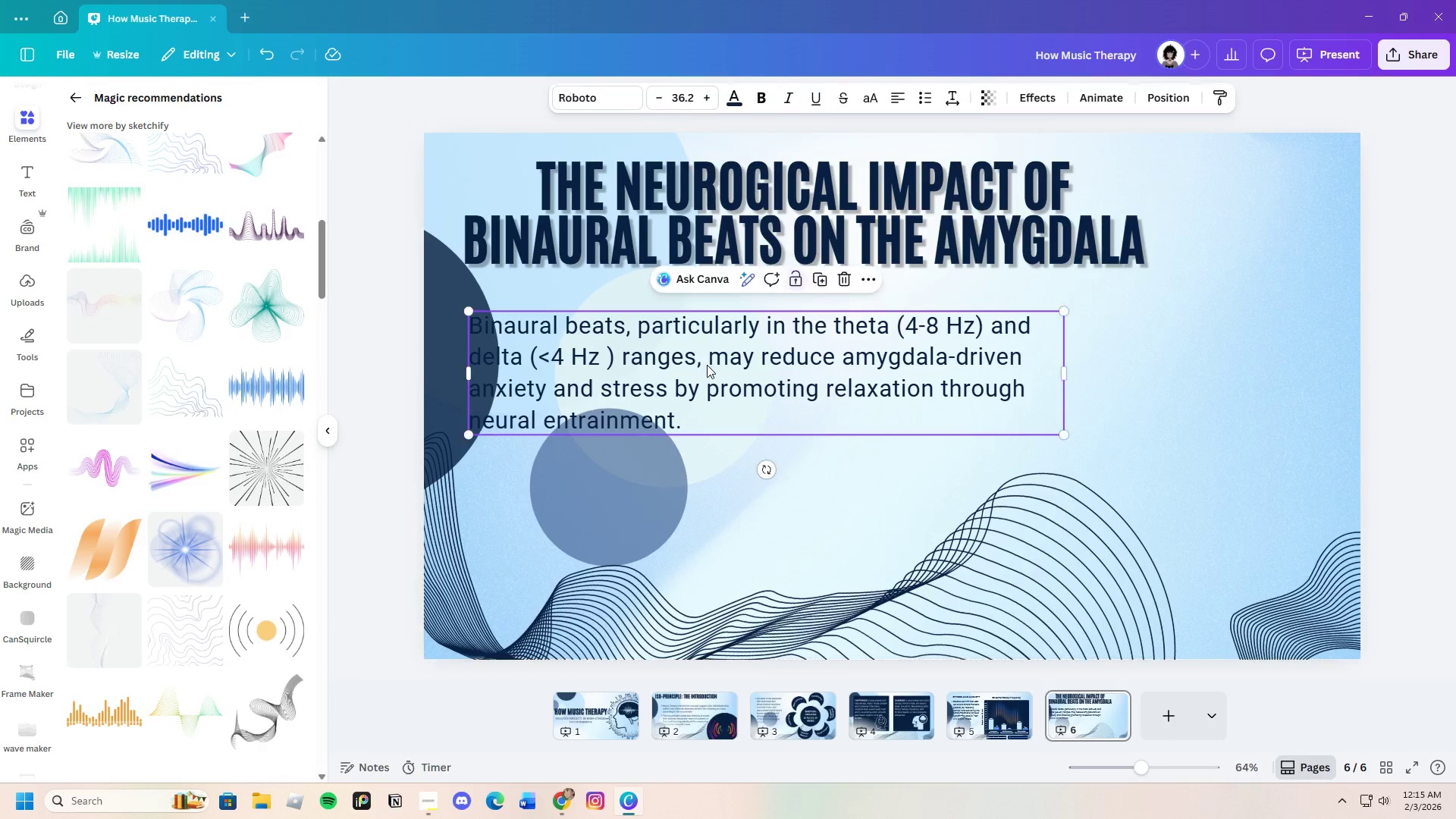 
left_click_drag(start_coordinate=[724, 371], to_coordinate=[757, 406])
 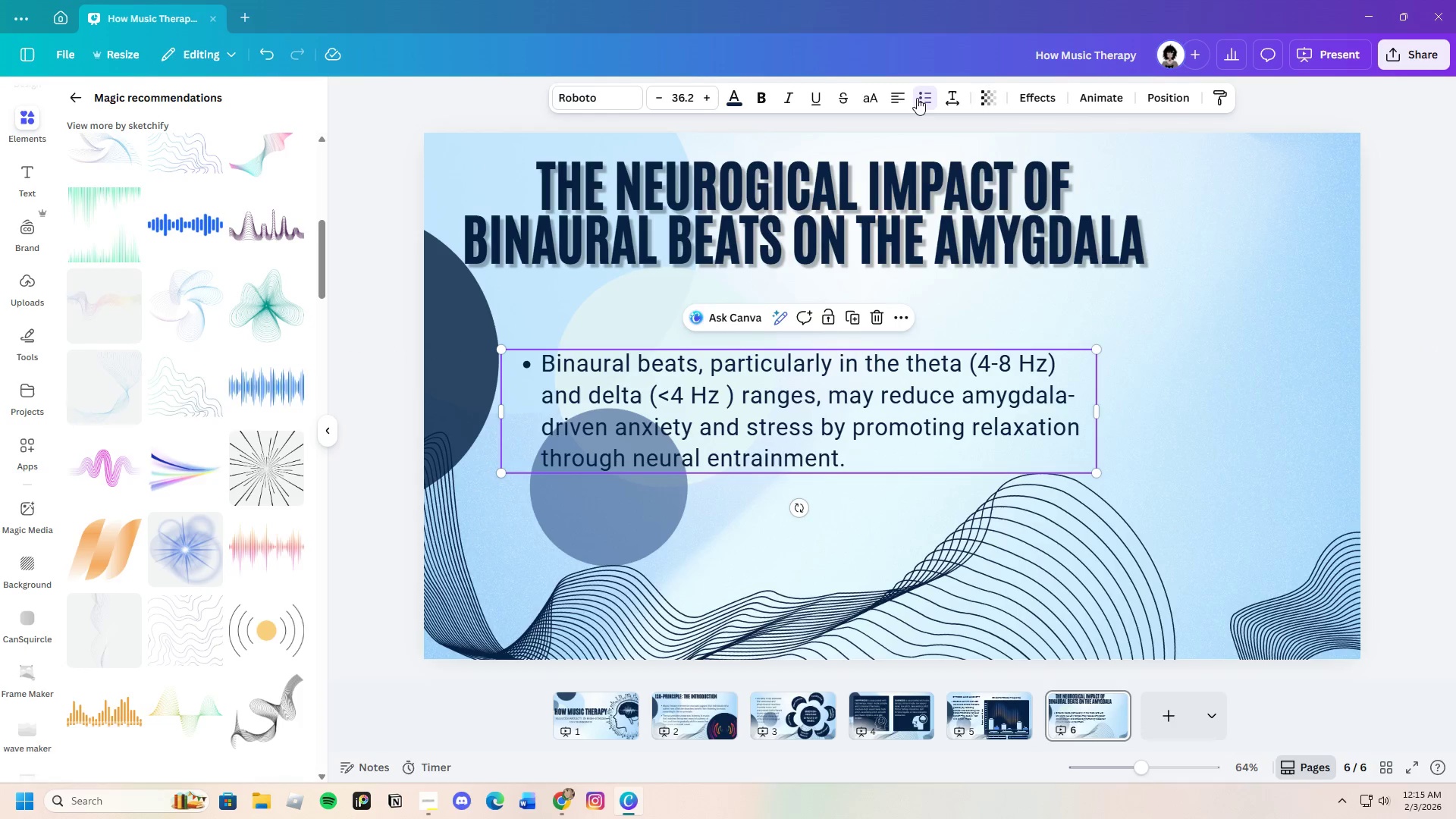 
left_click([887, 507])
 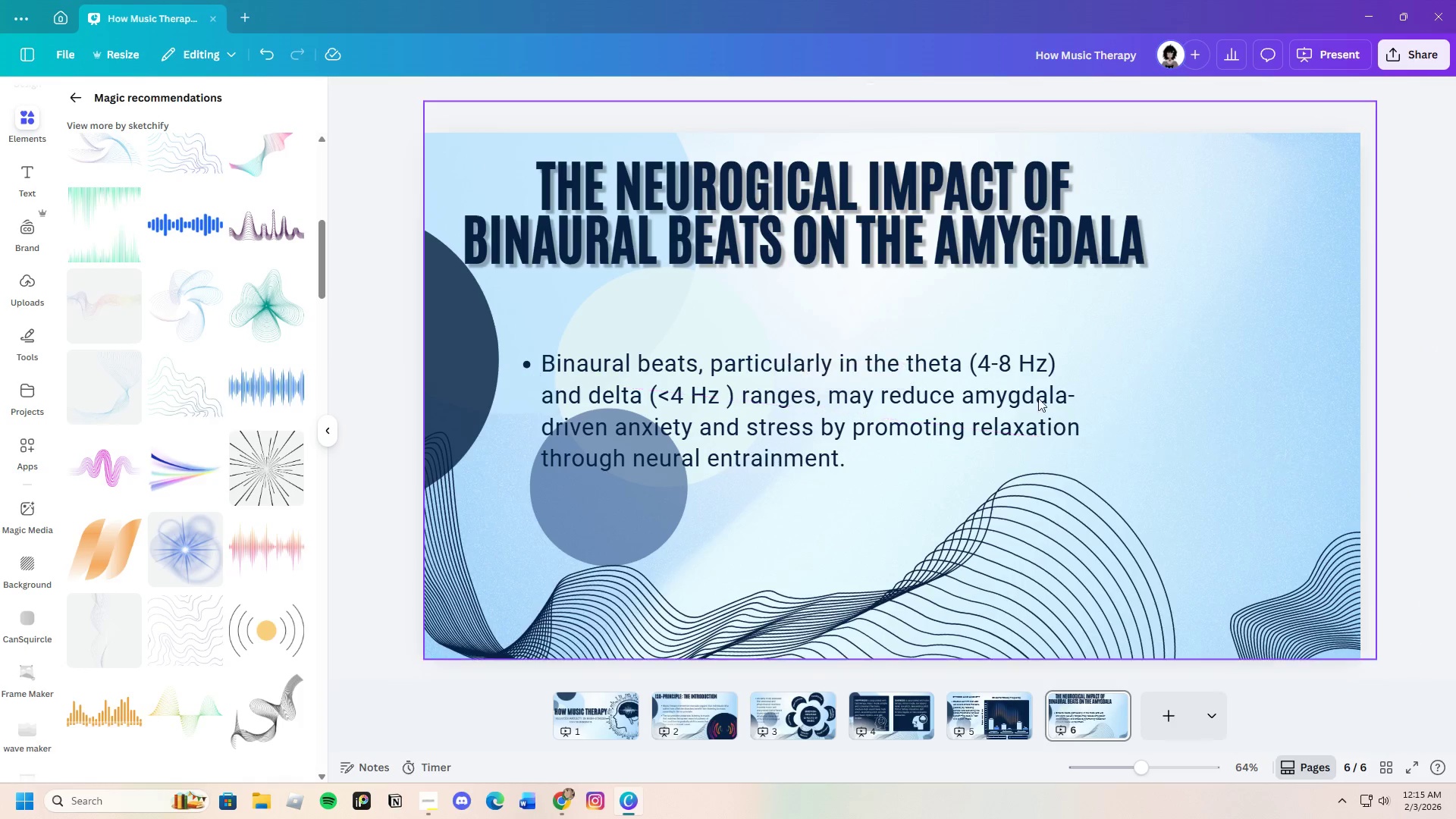 
left_click_drag(start_coordinate=[850, 425], to_coordinate=[897, 409])
 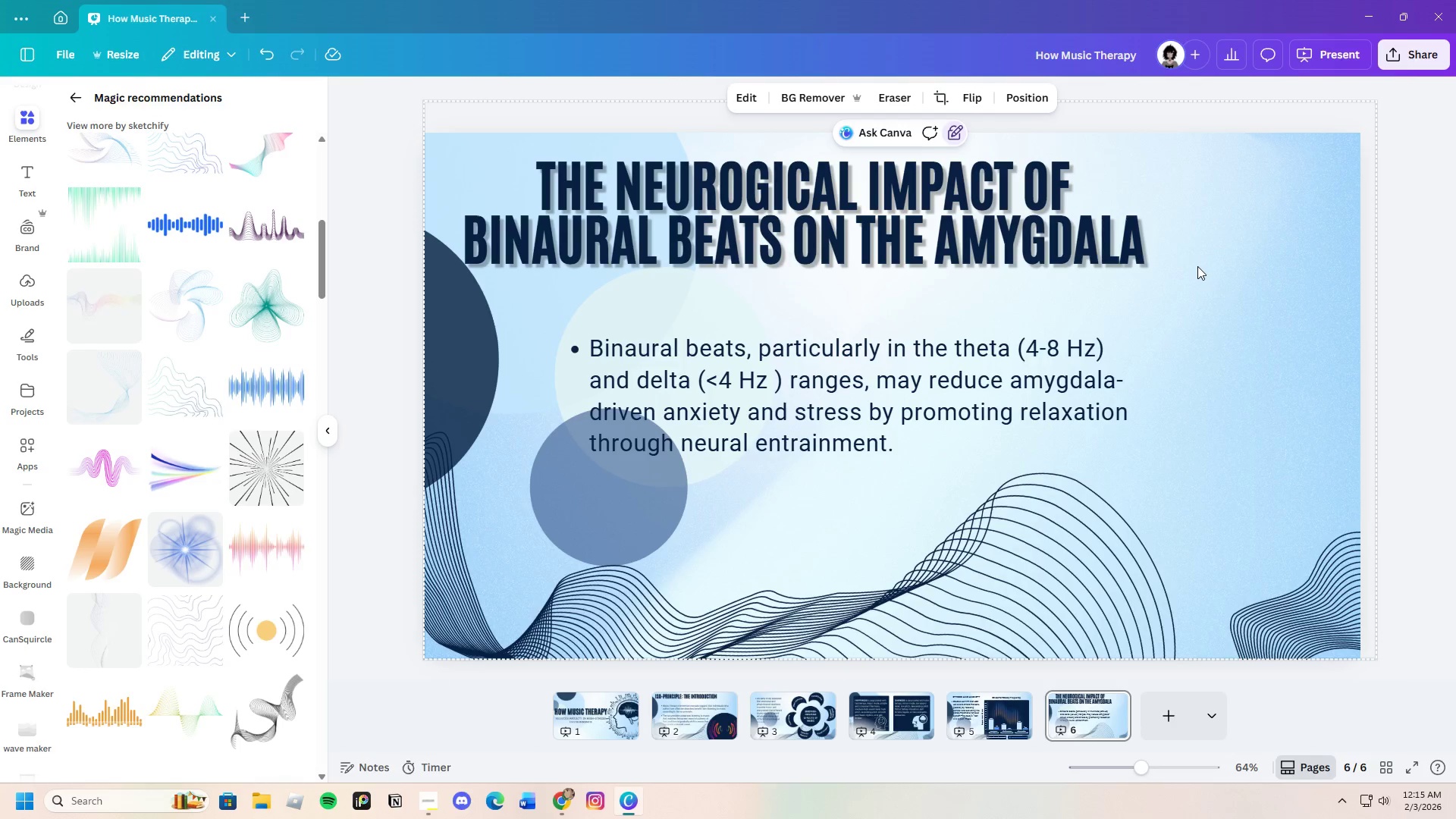 
wait(8.3)
 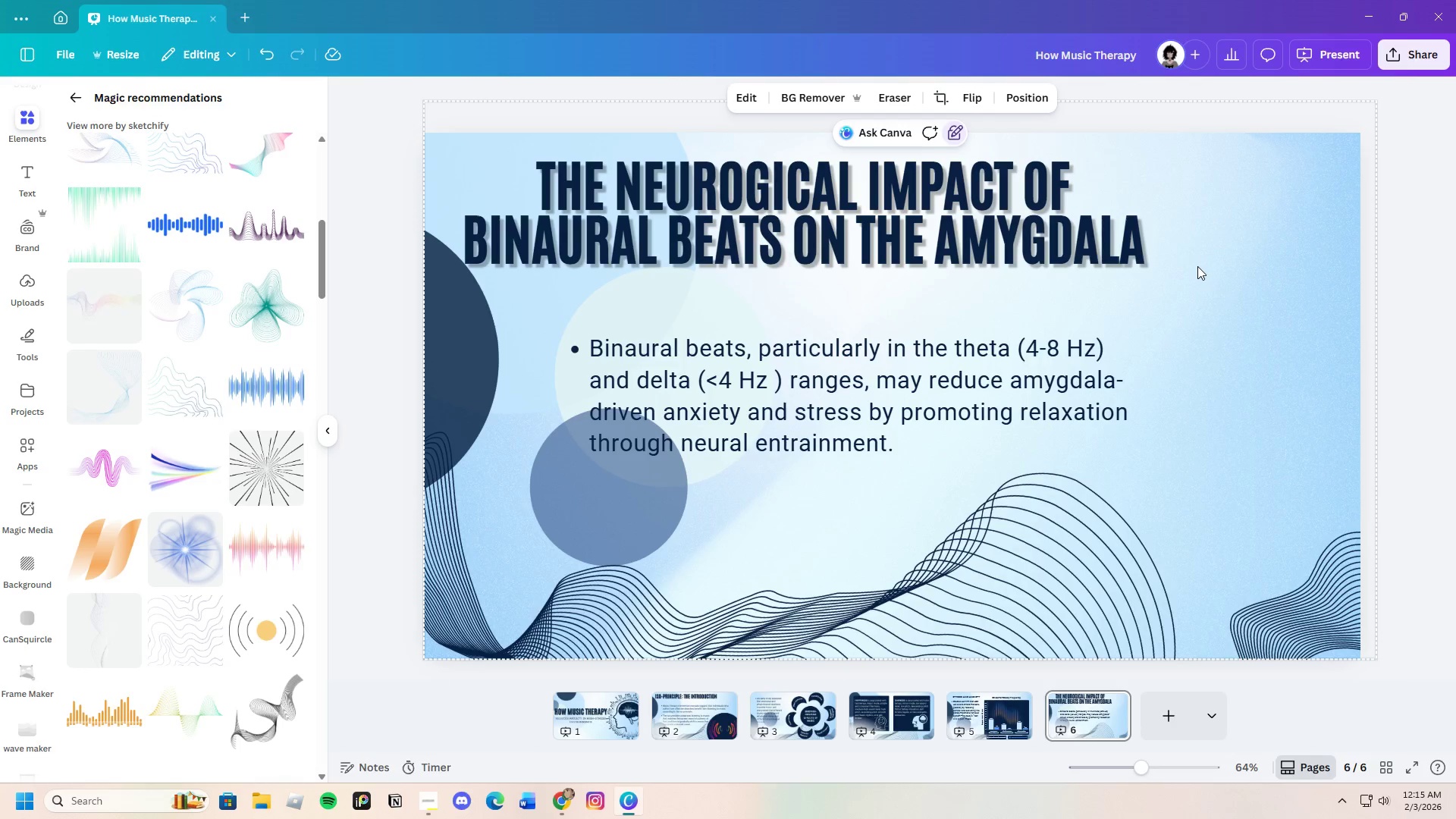 
left_click_drag(start_coordinate=[836, 226], to_coordinate=[929, 225])
 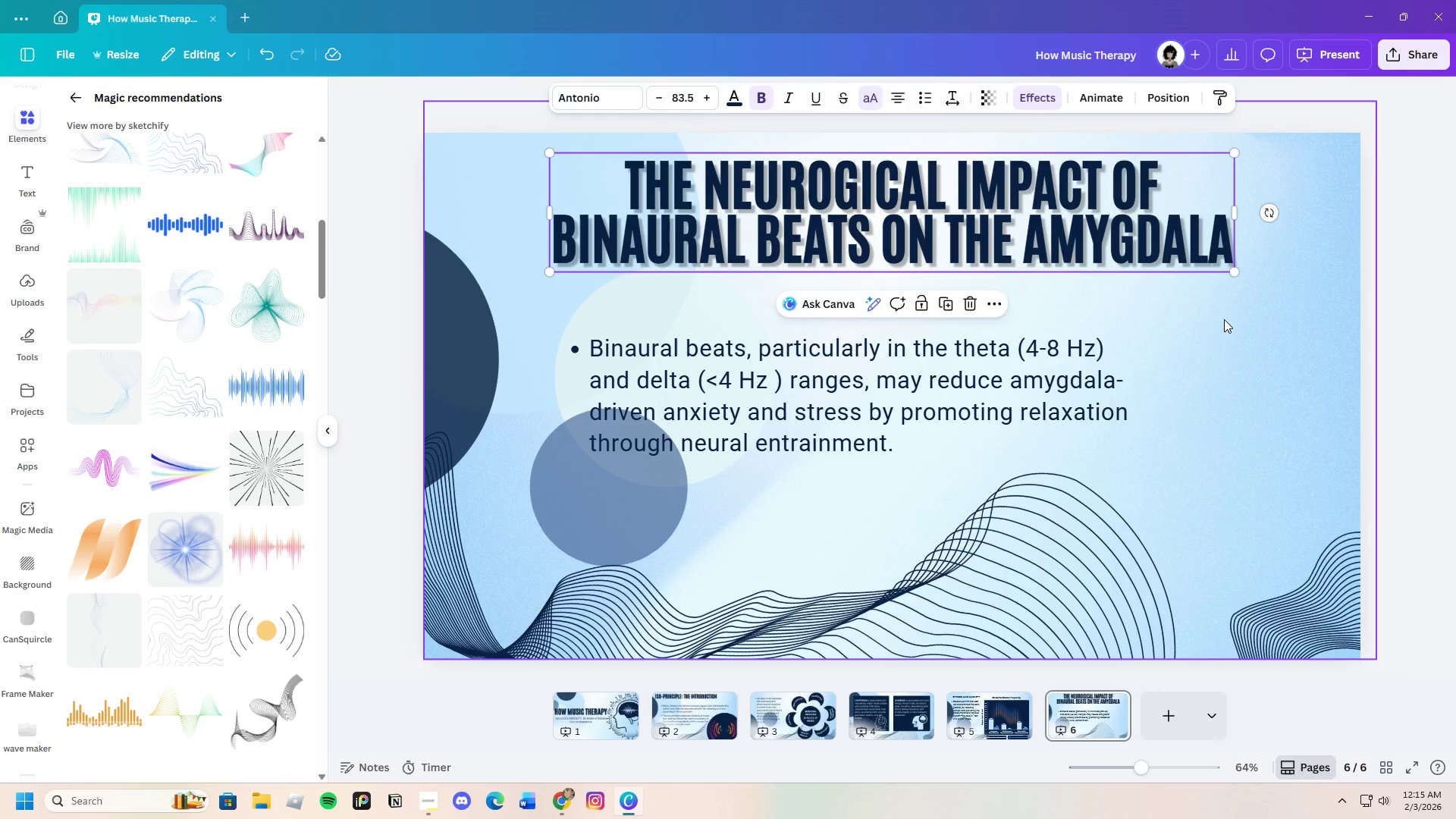 
left_click([1224, 319])
 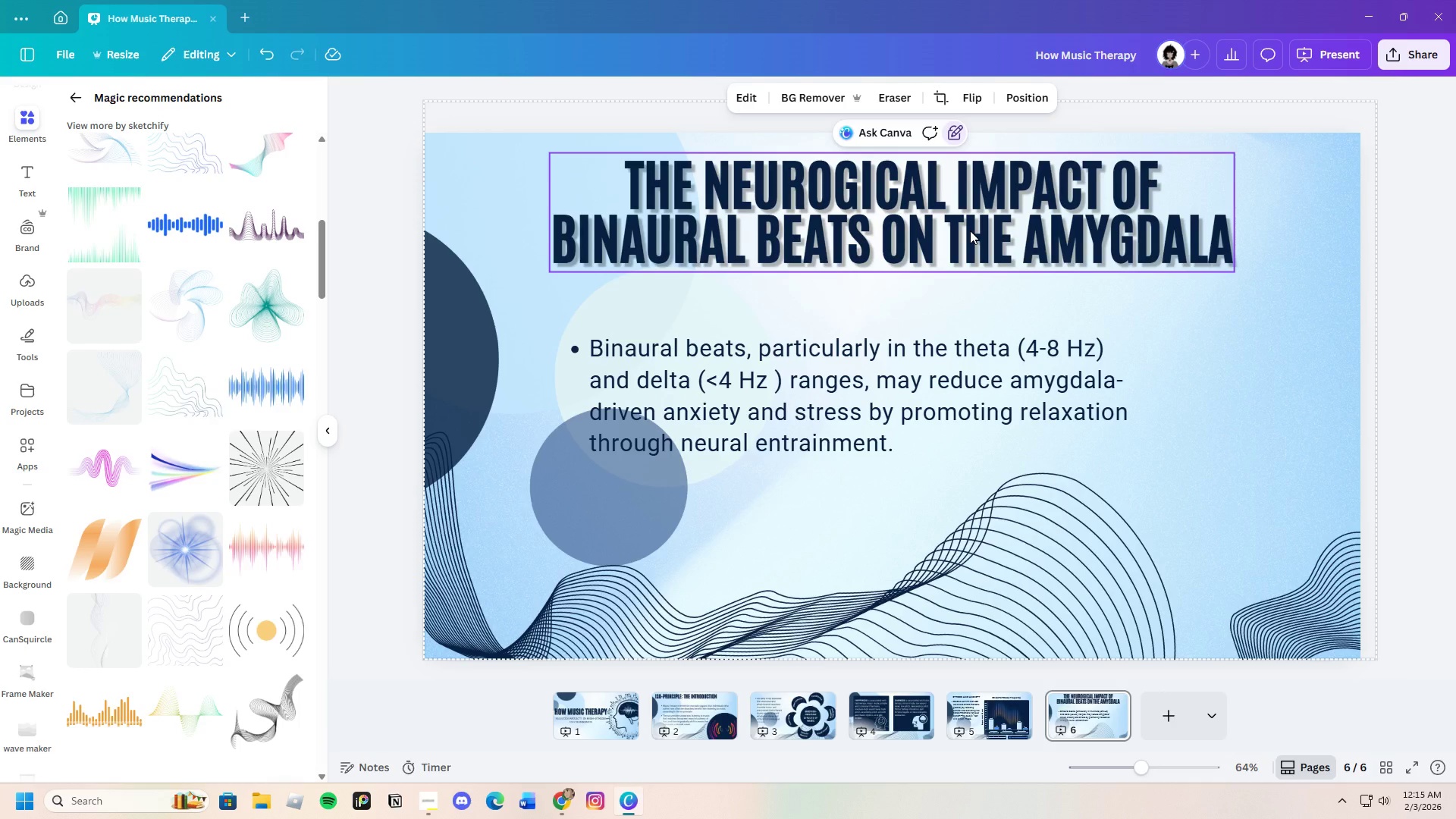 
left_click_drag(start_coordinate=[956, 394], to_coordinate=[1009, 397])
 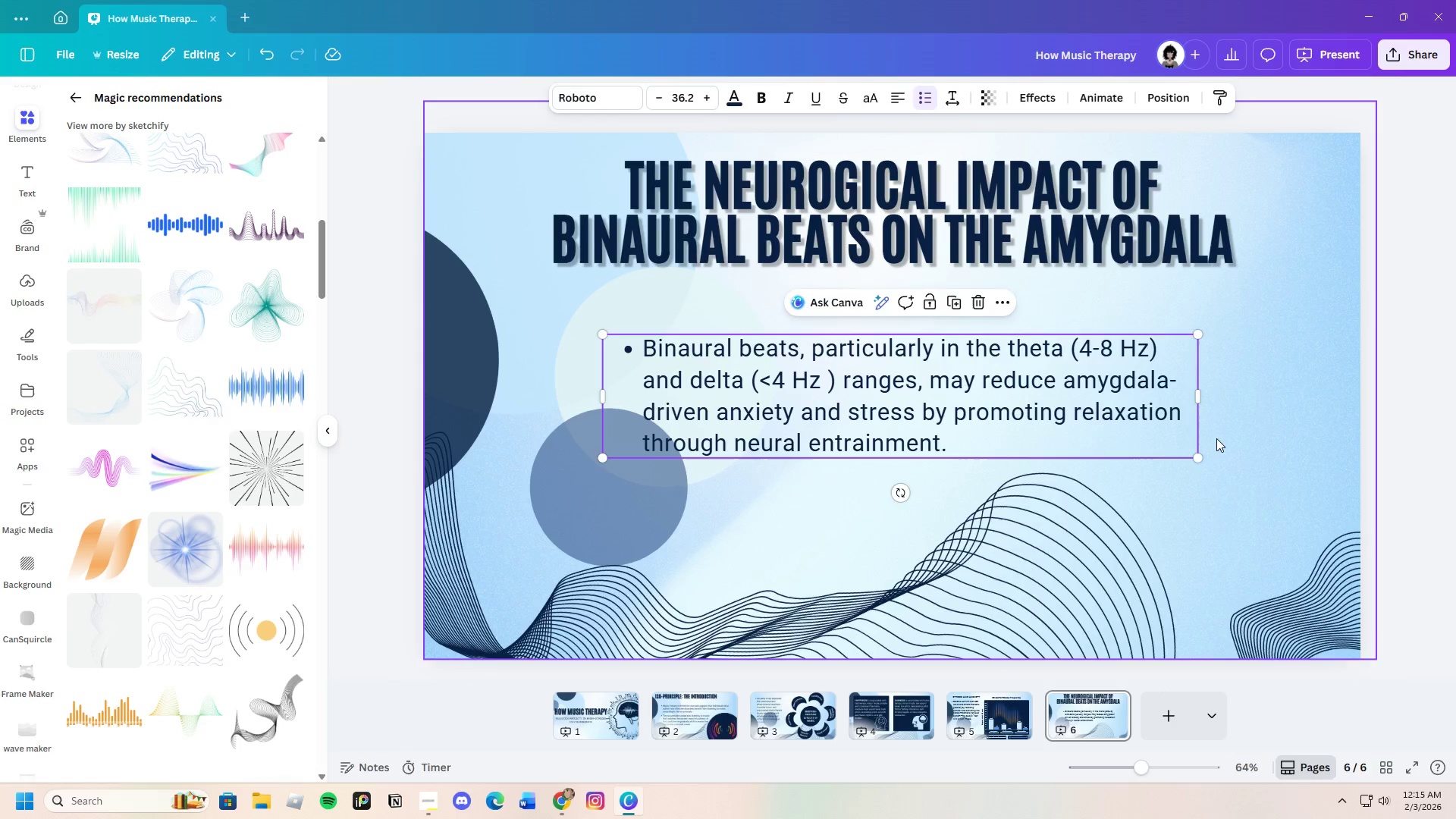 
left_click([1216, 438])
 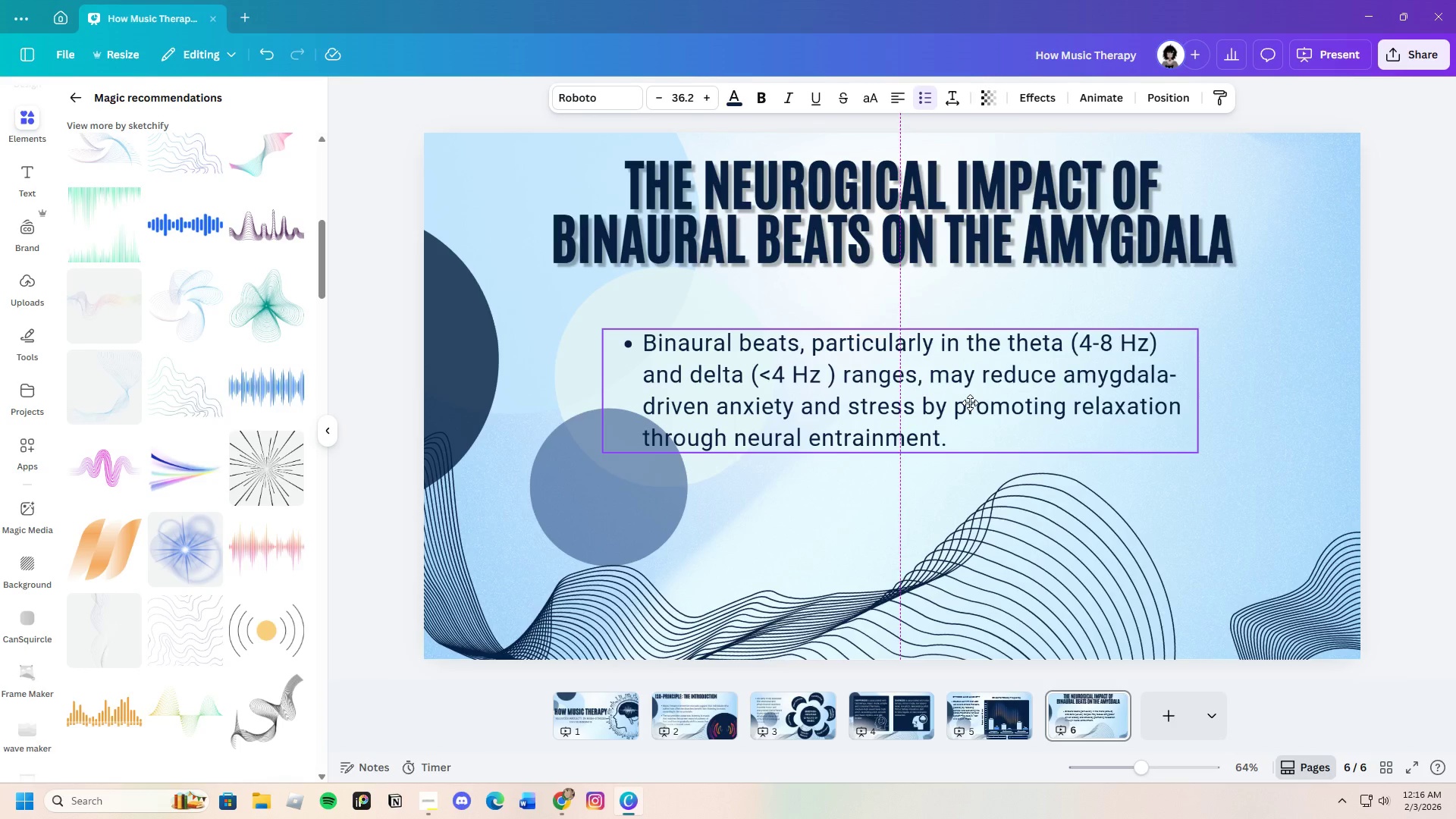 
wait(5.59)
 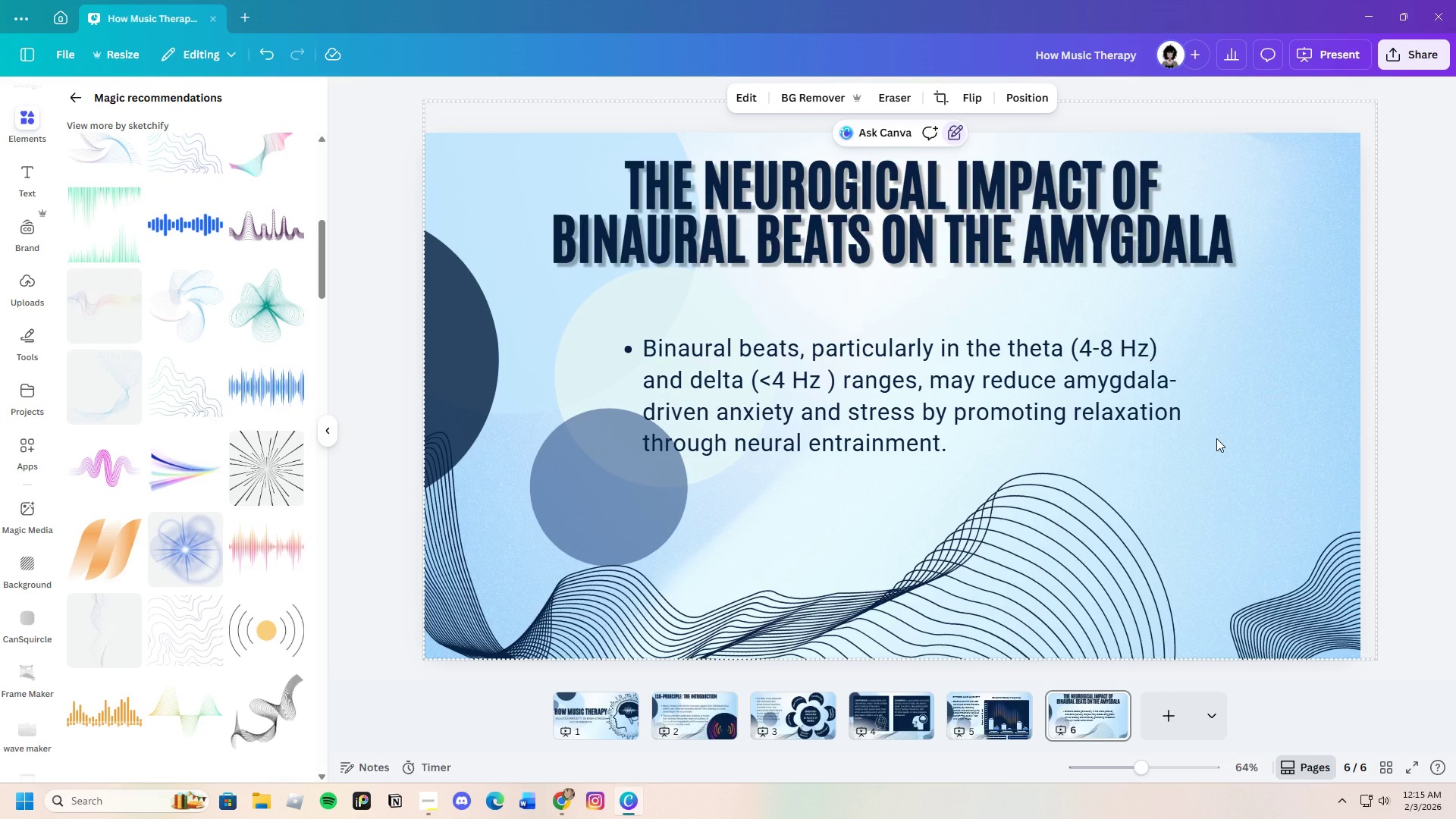 
left_click_drag(start_coordinate=[948, 198], to_coordinate=[948, 206])
 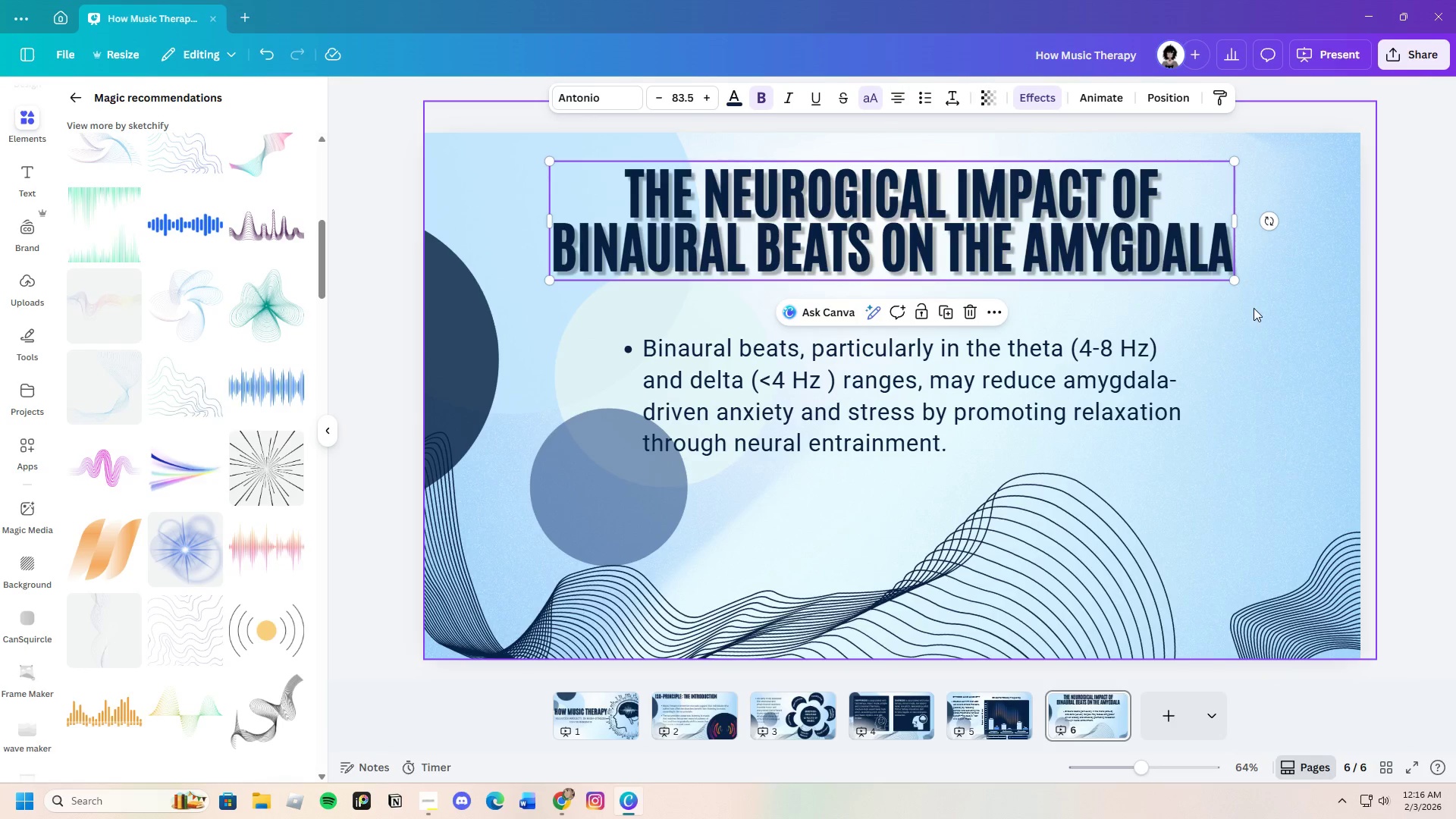 
left_click([1254, 308])
 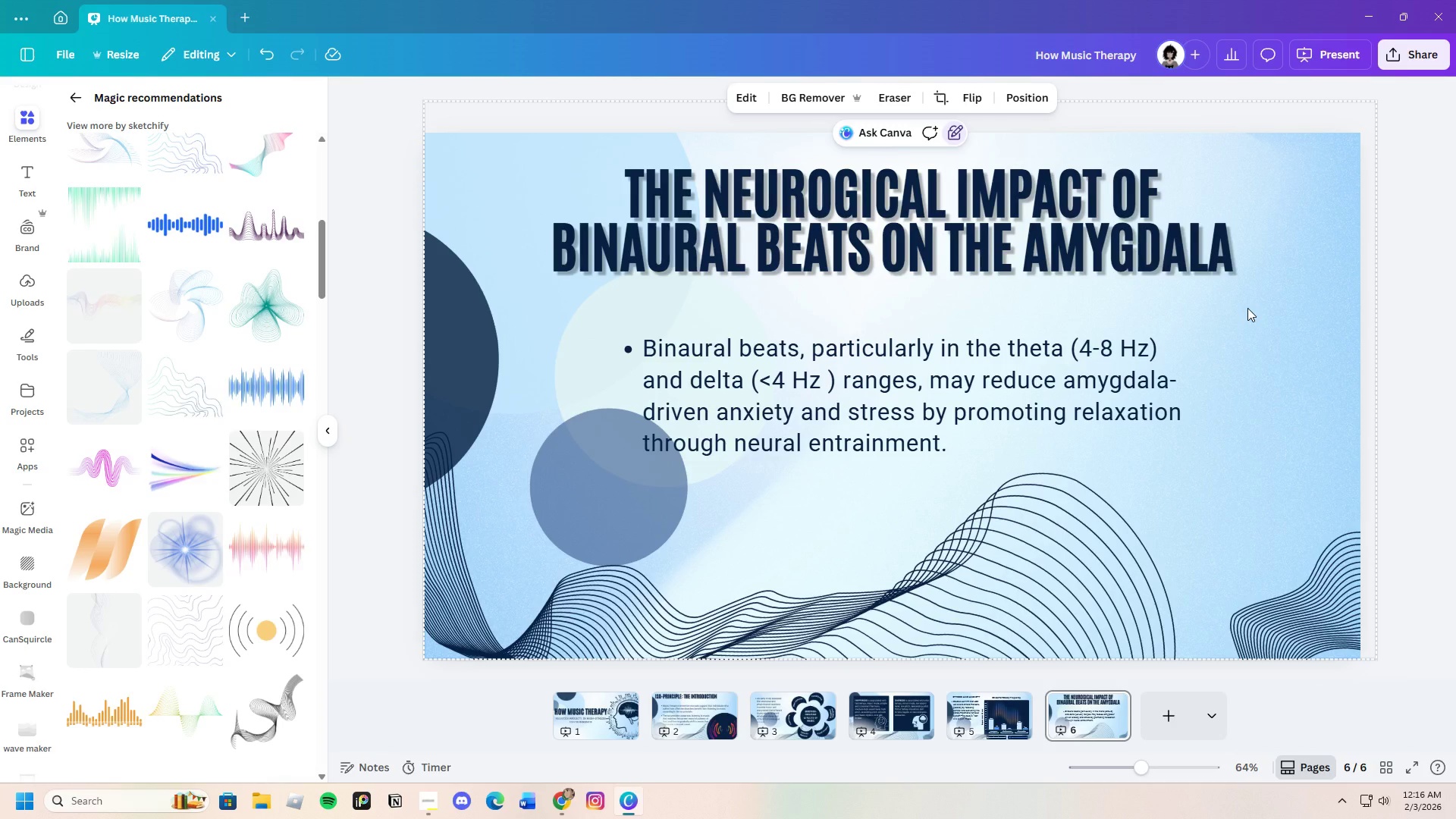 
wait(8.28)
 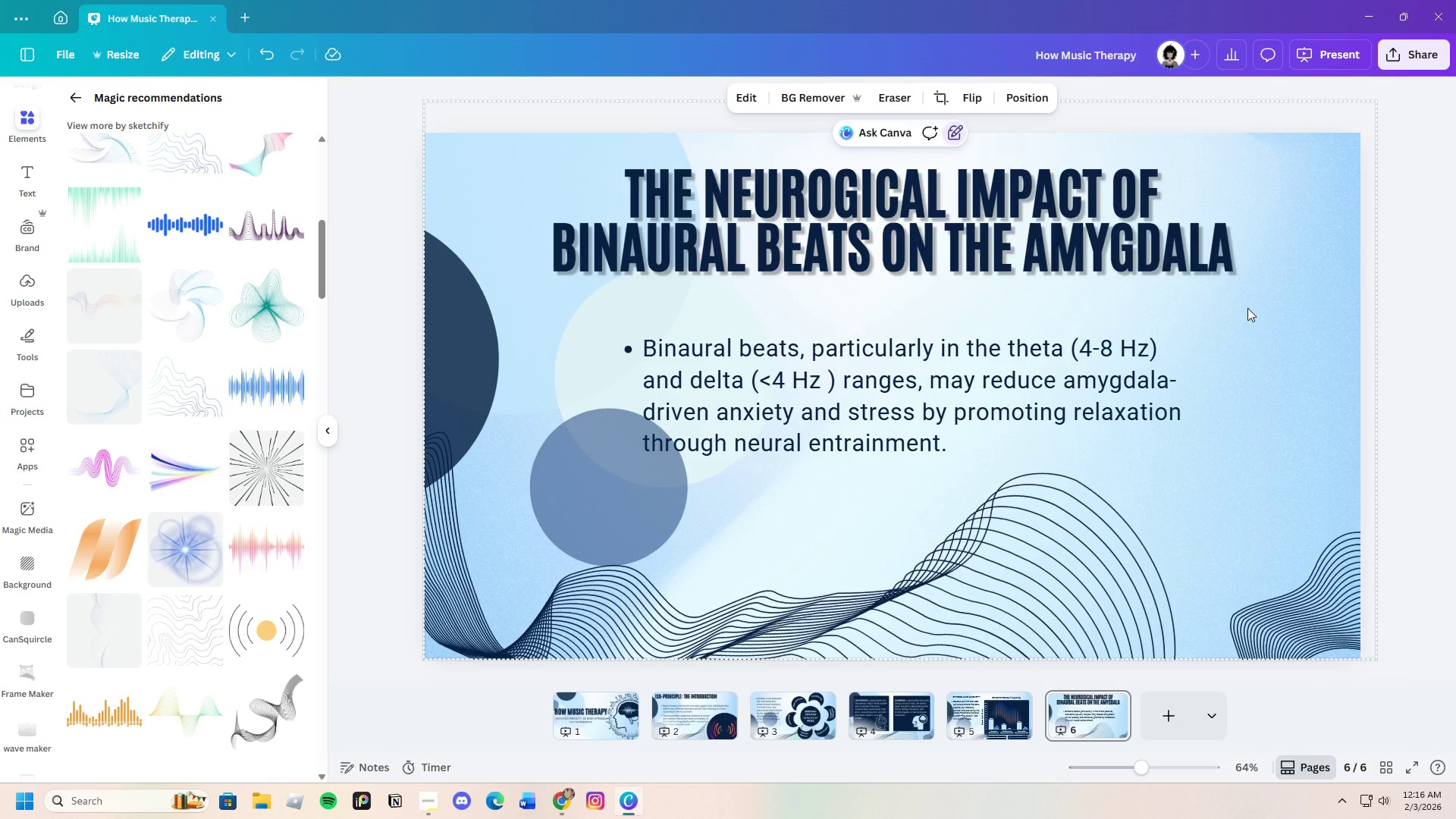 
left_click([695, 208])
 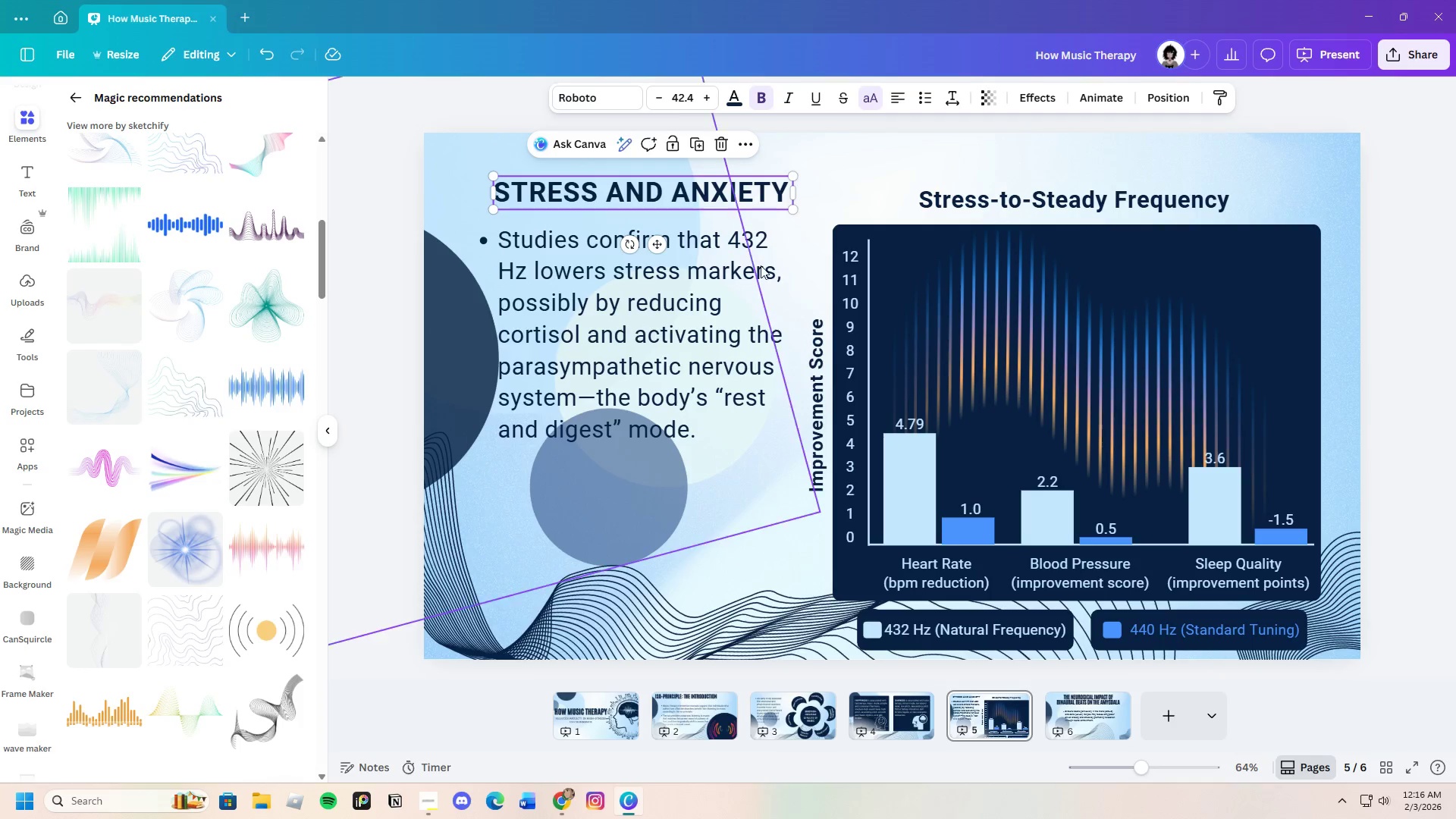 
left_click([1106, 726])
 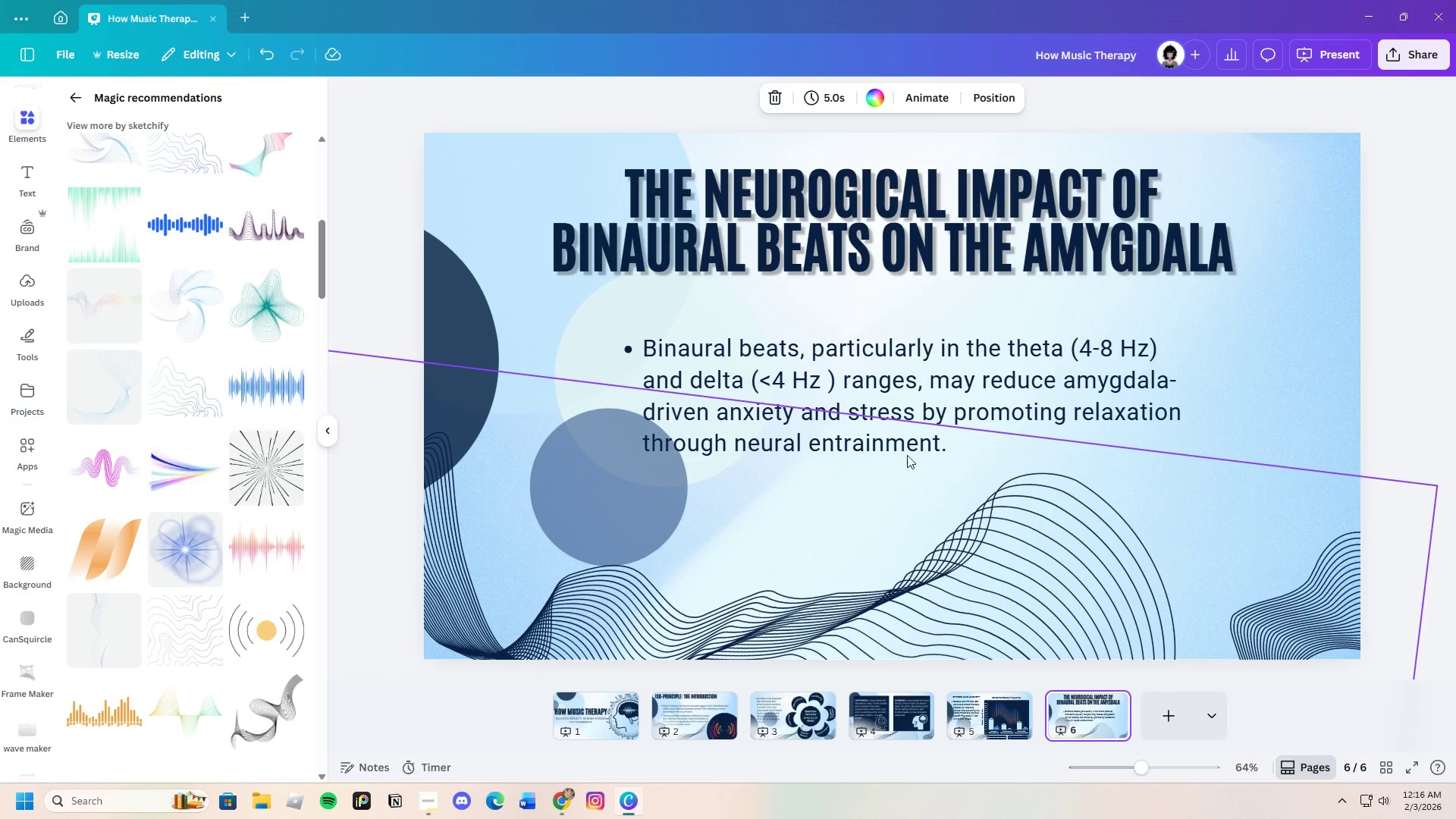 
left_click([897, 430])
 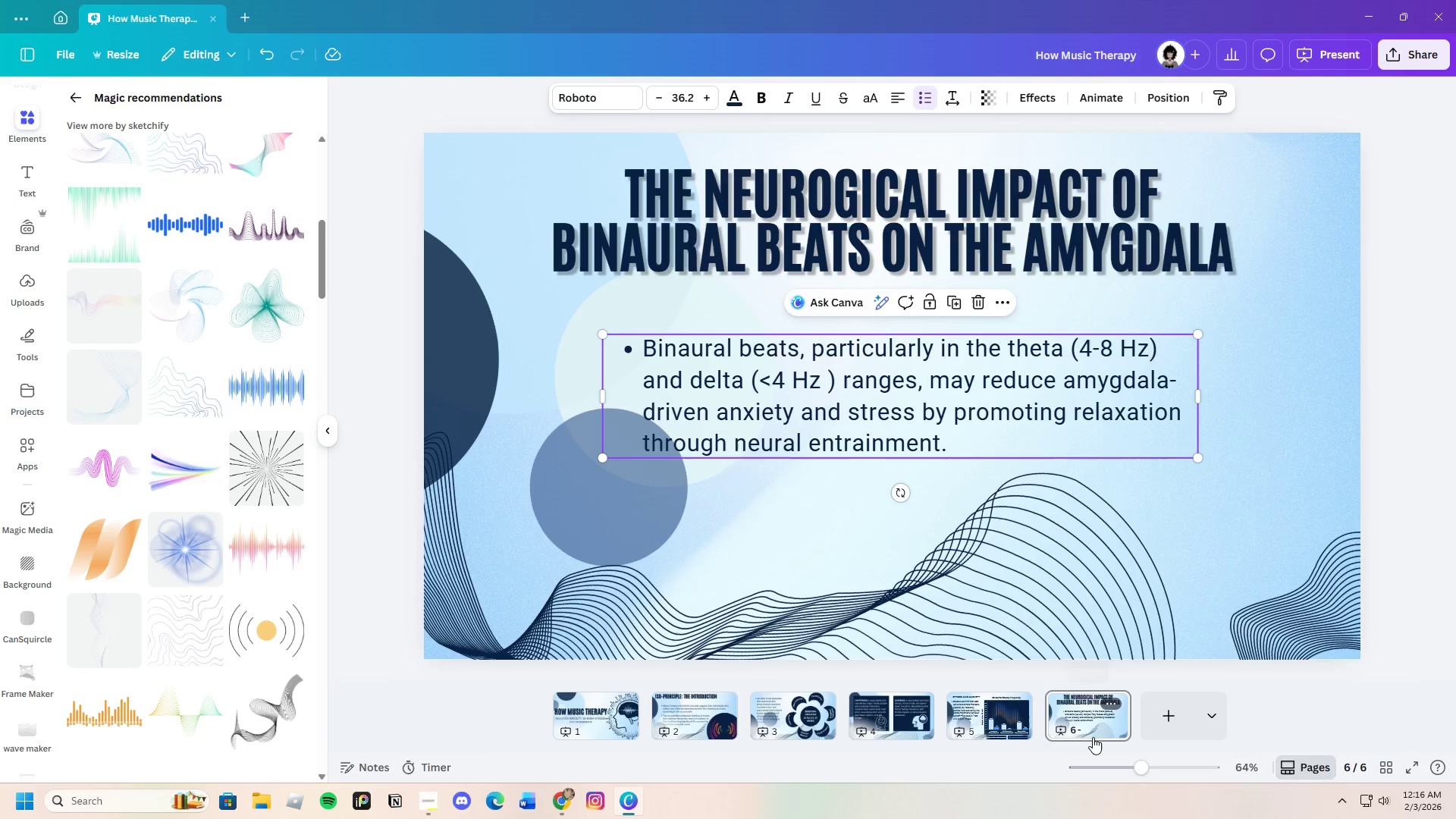 
left_click([1112, 703])
 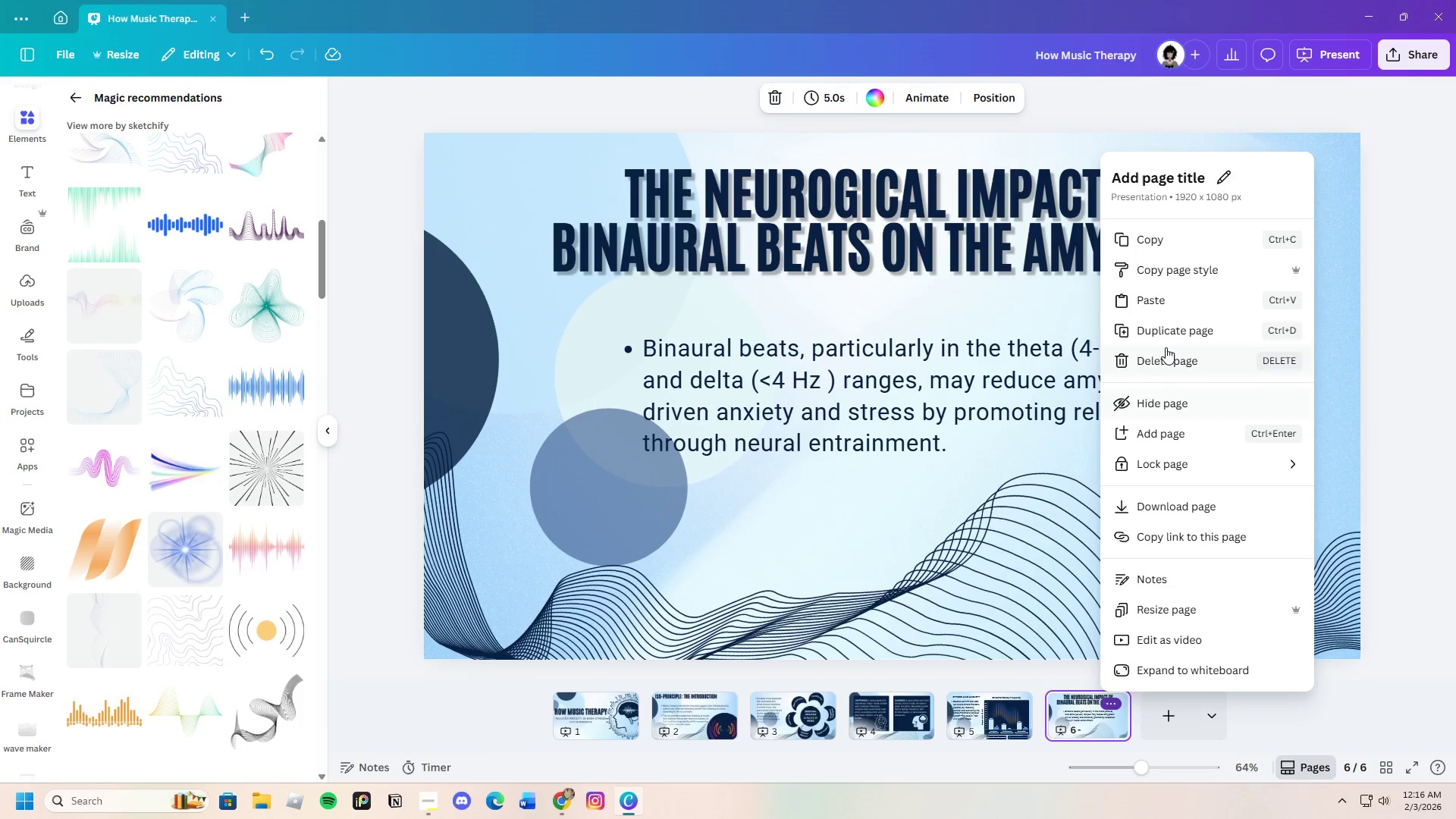 
left_click([1168, 334])
 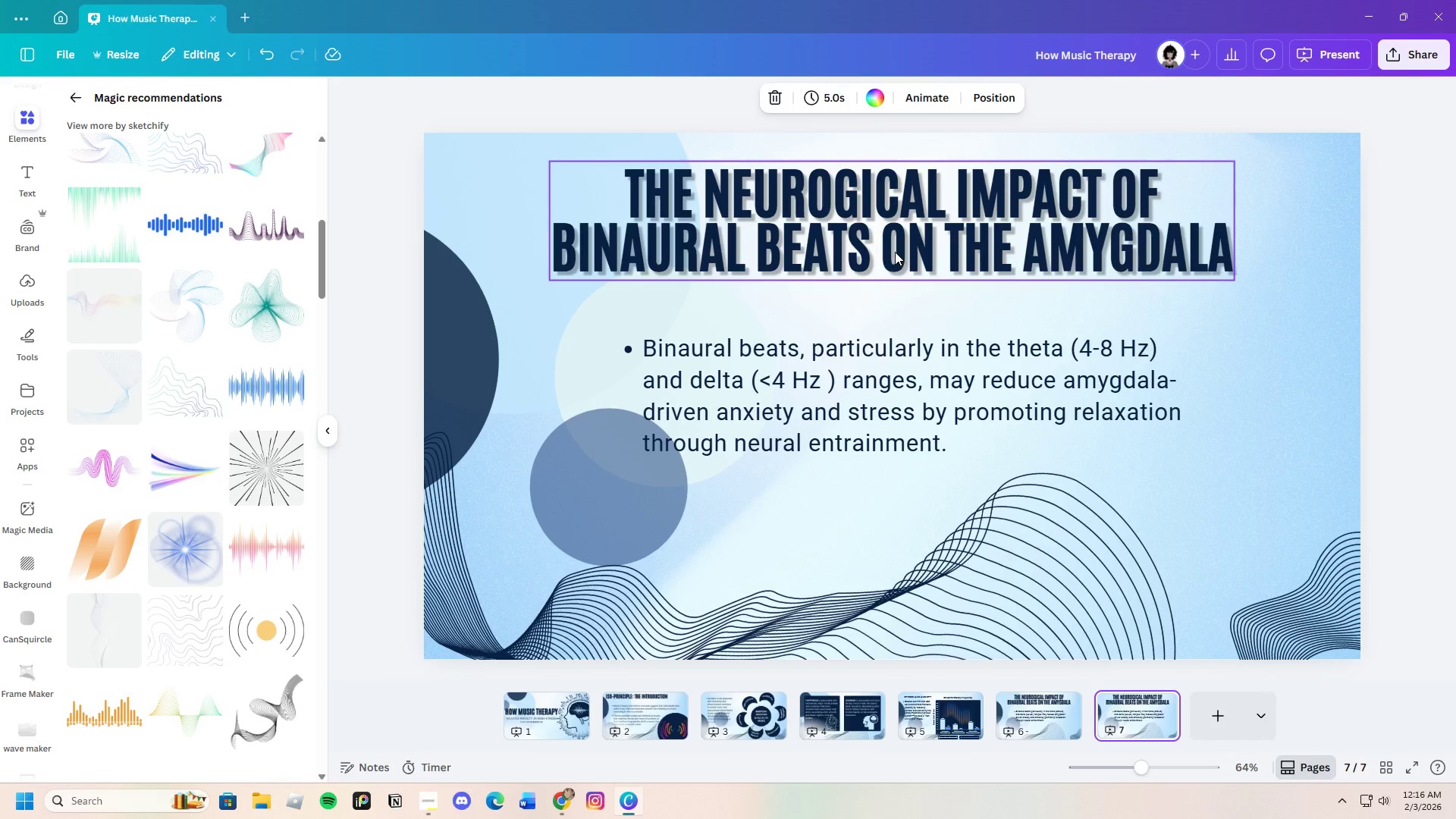 
left_click([895, 251])
 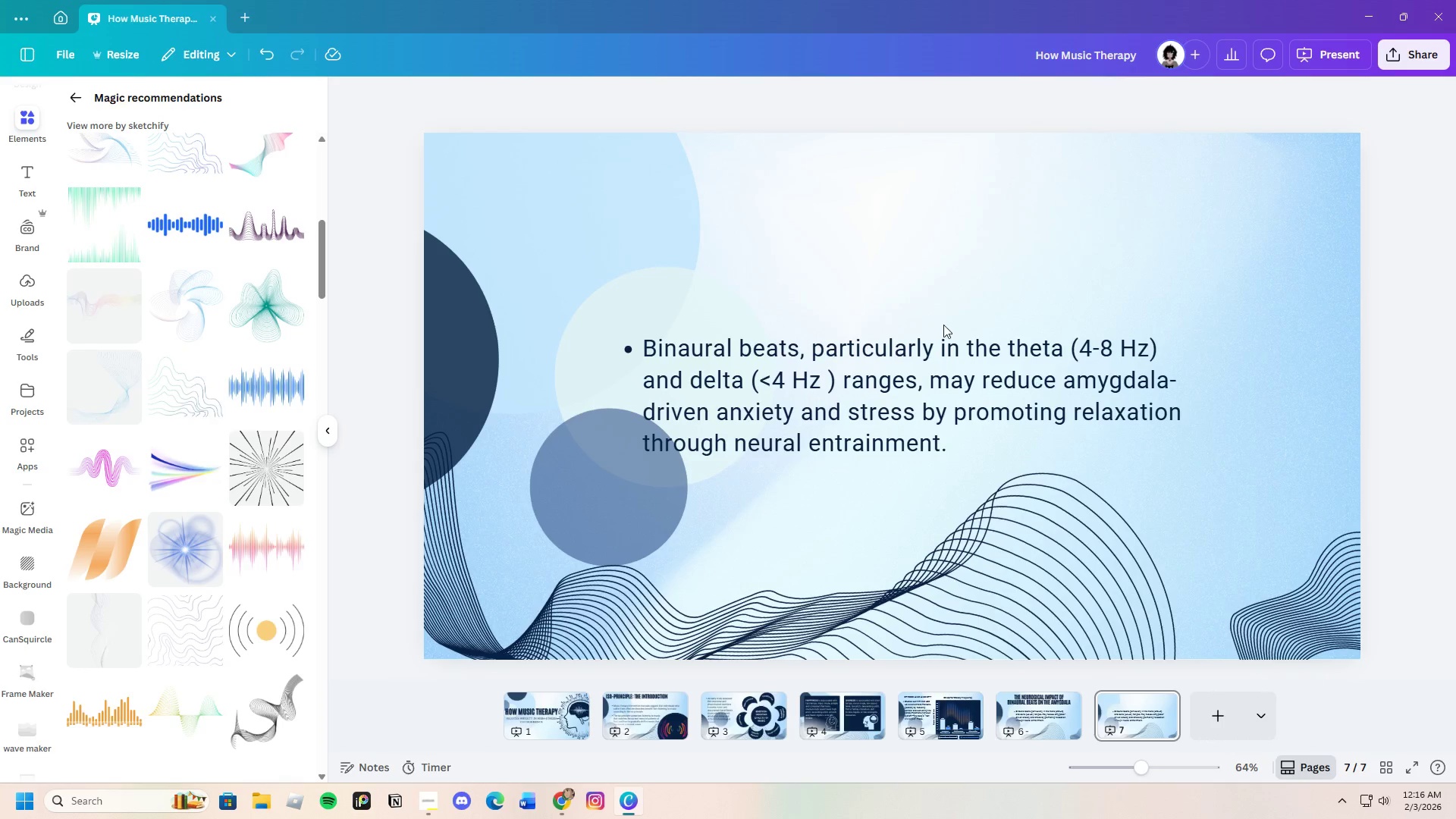 
double_click([874, 382])
 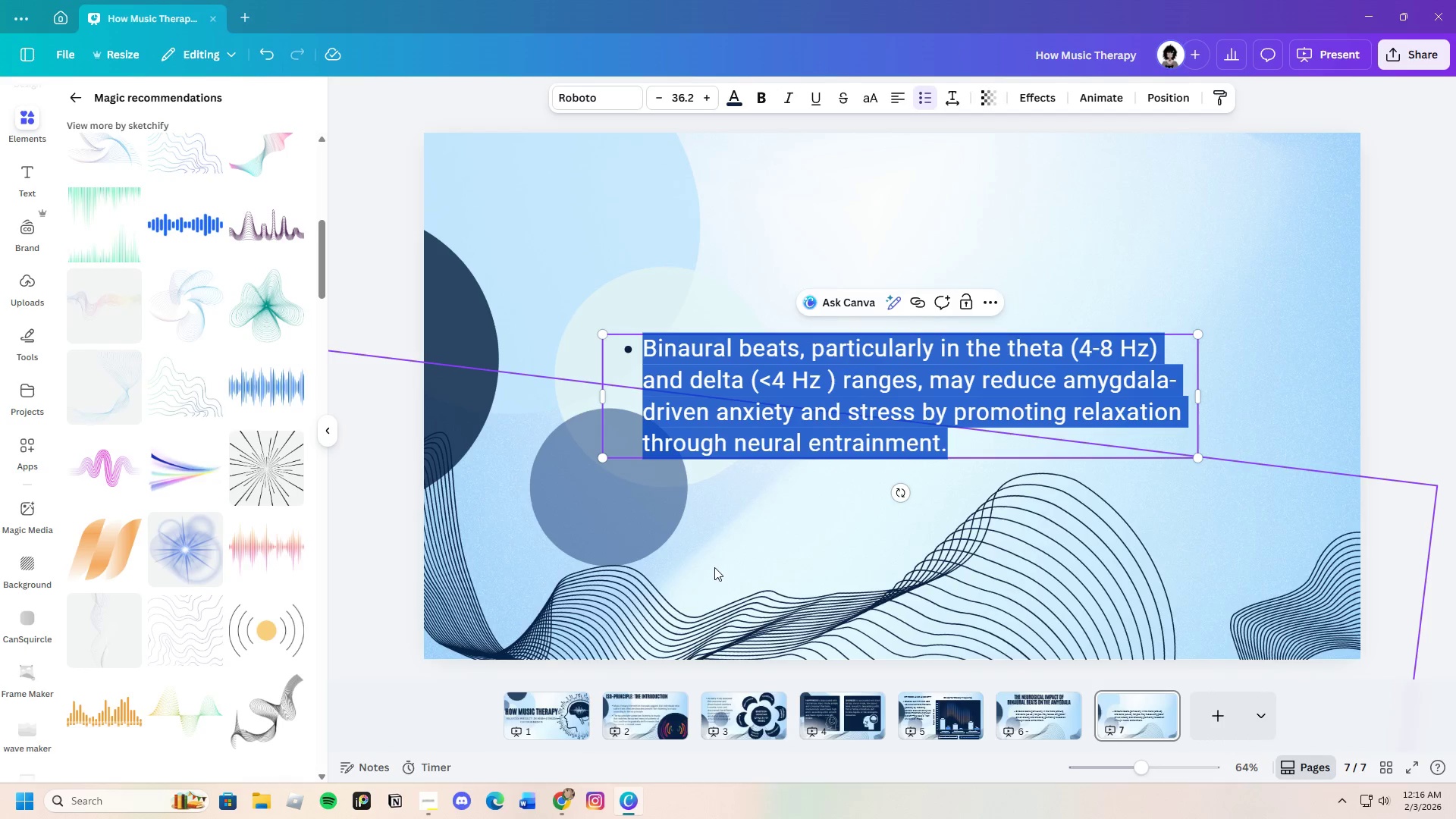 
wait(6.16)
 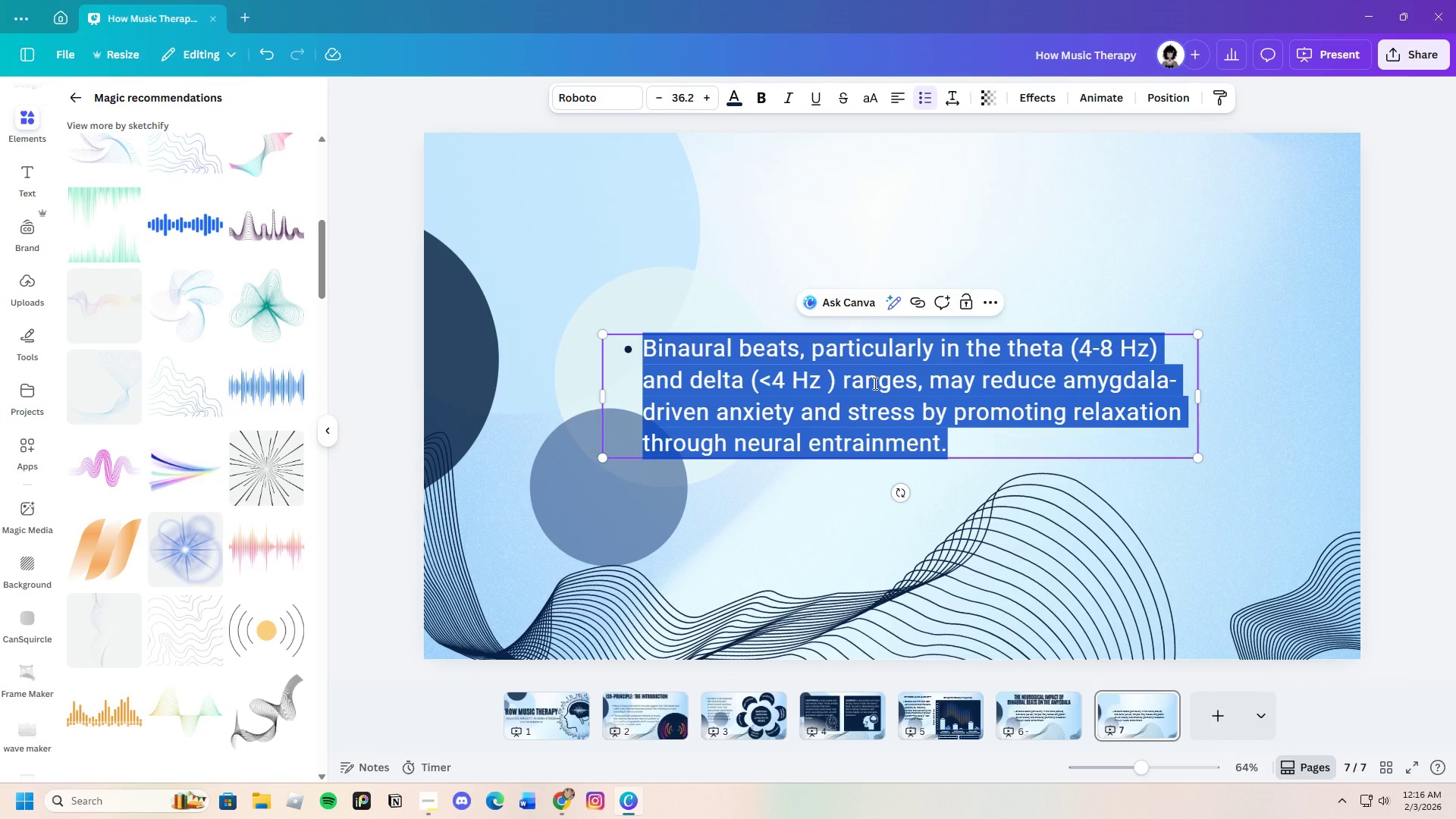 
left_click([567, 800])
 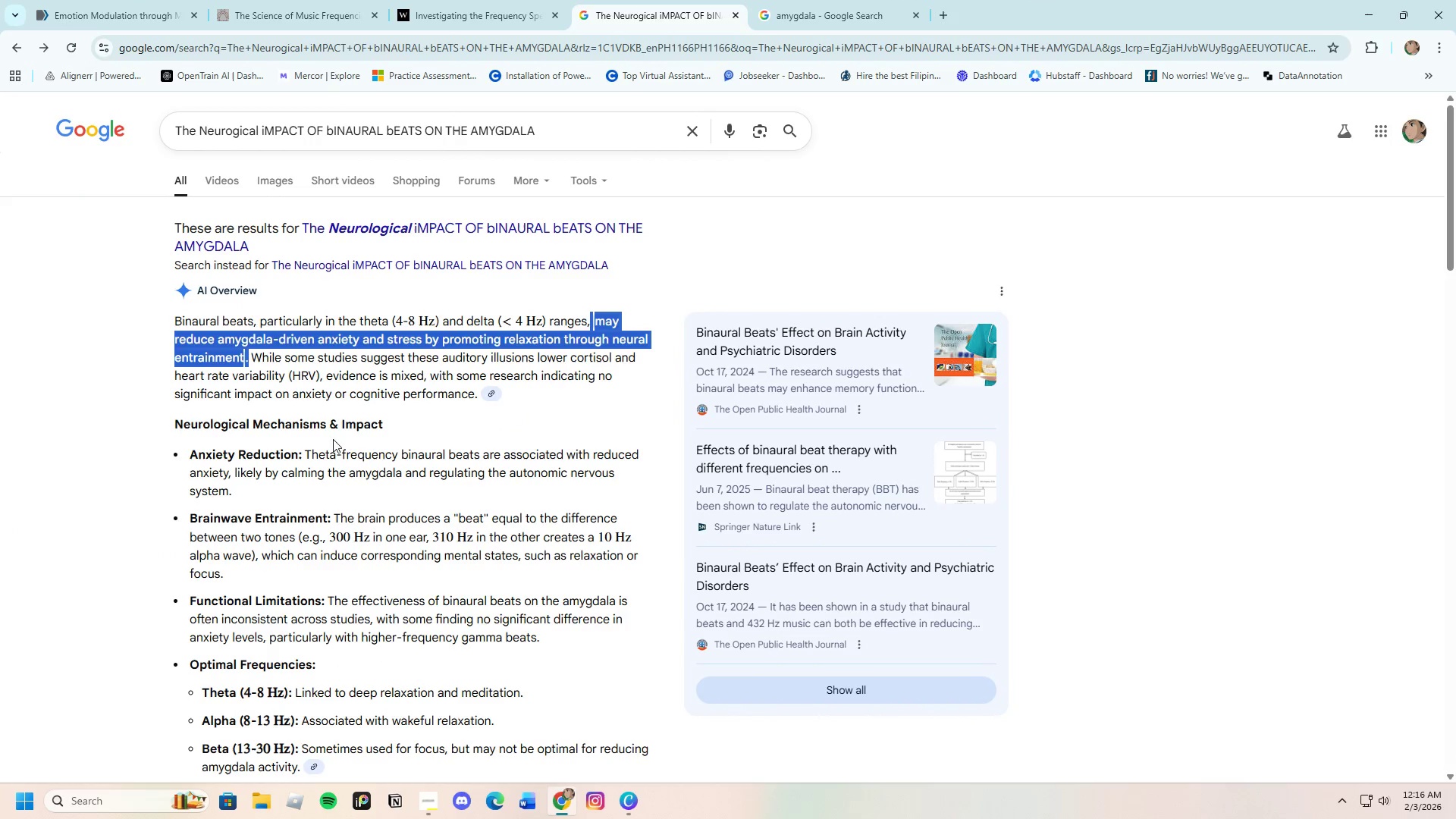 
left_click_drag(start_coordinate=[388, 418], to_coordinate=[153, 411])
 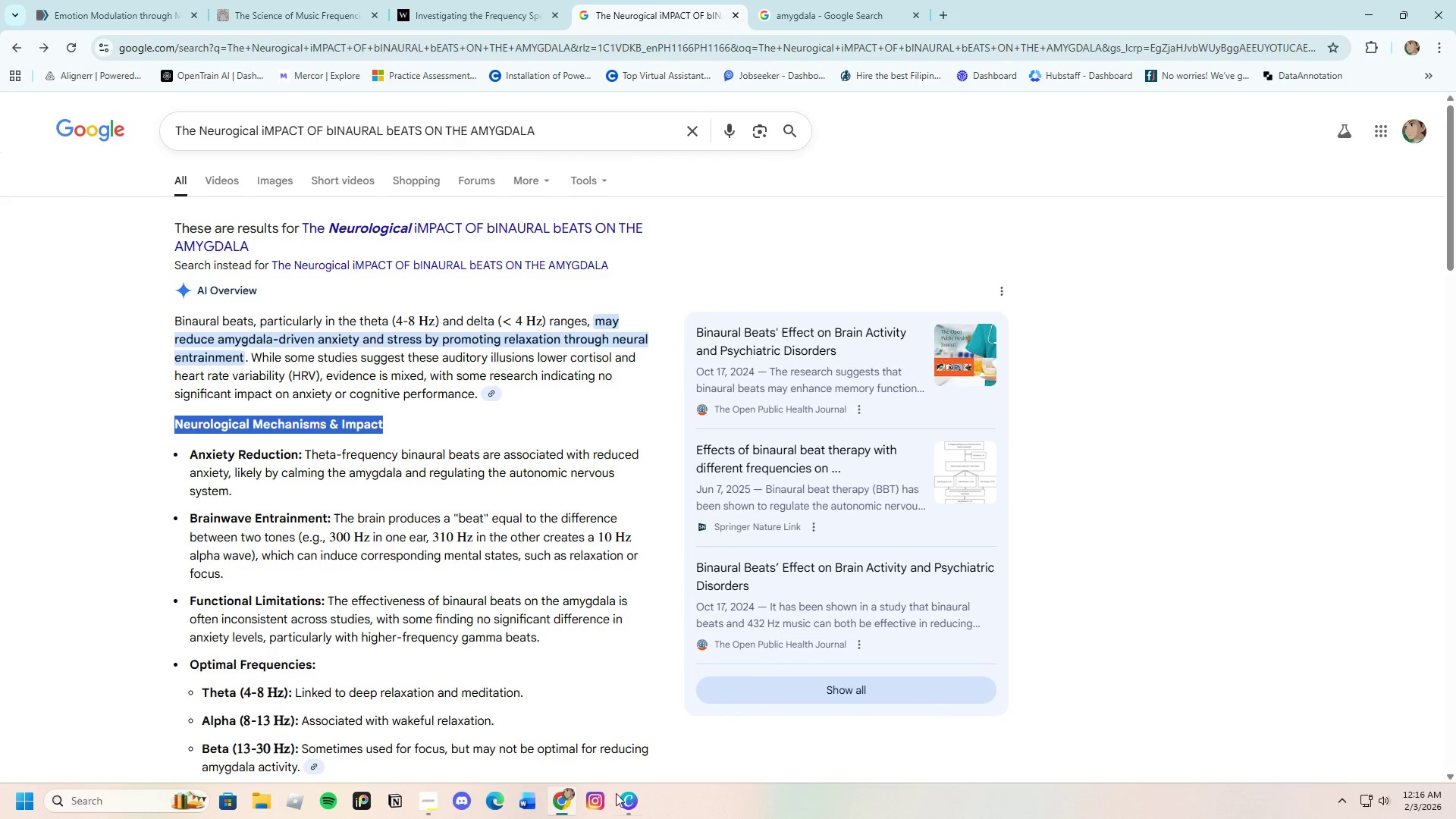 
left_click([631, 797])
 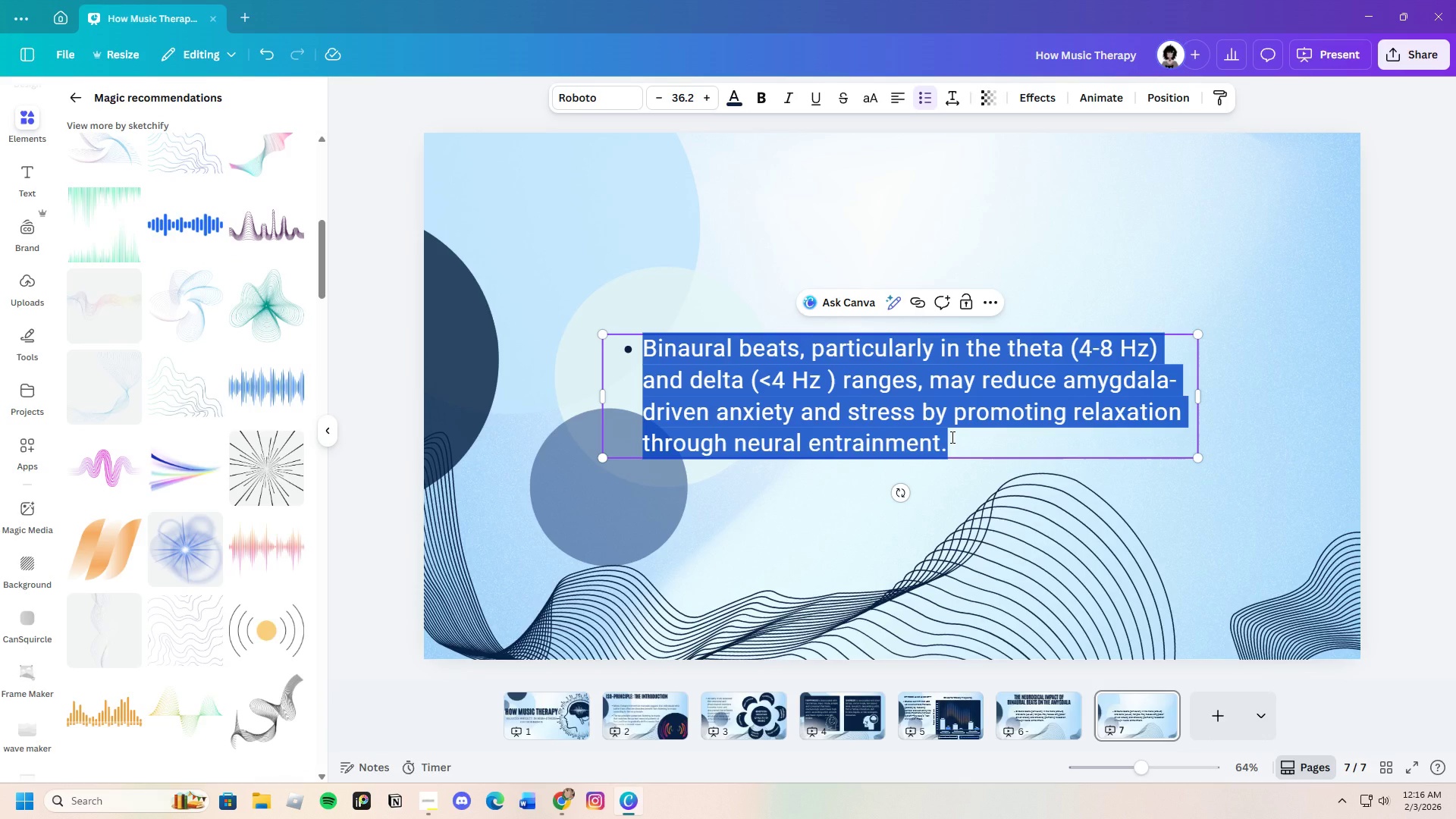 
key(Backspace)
 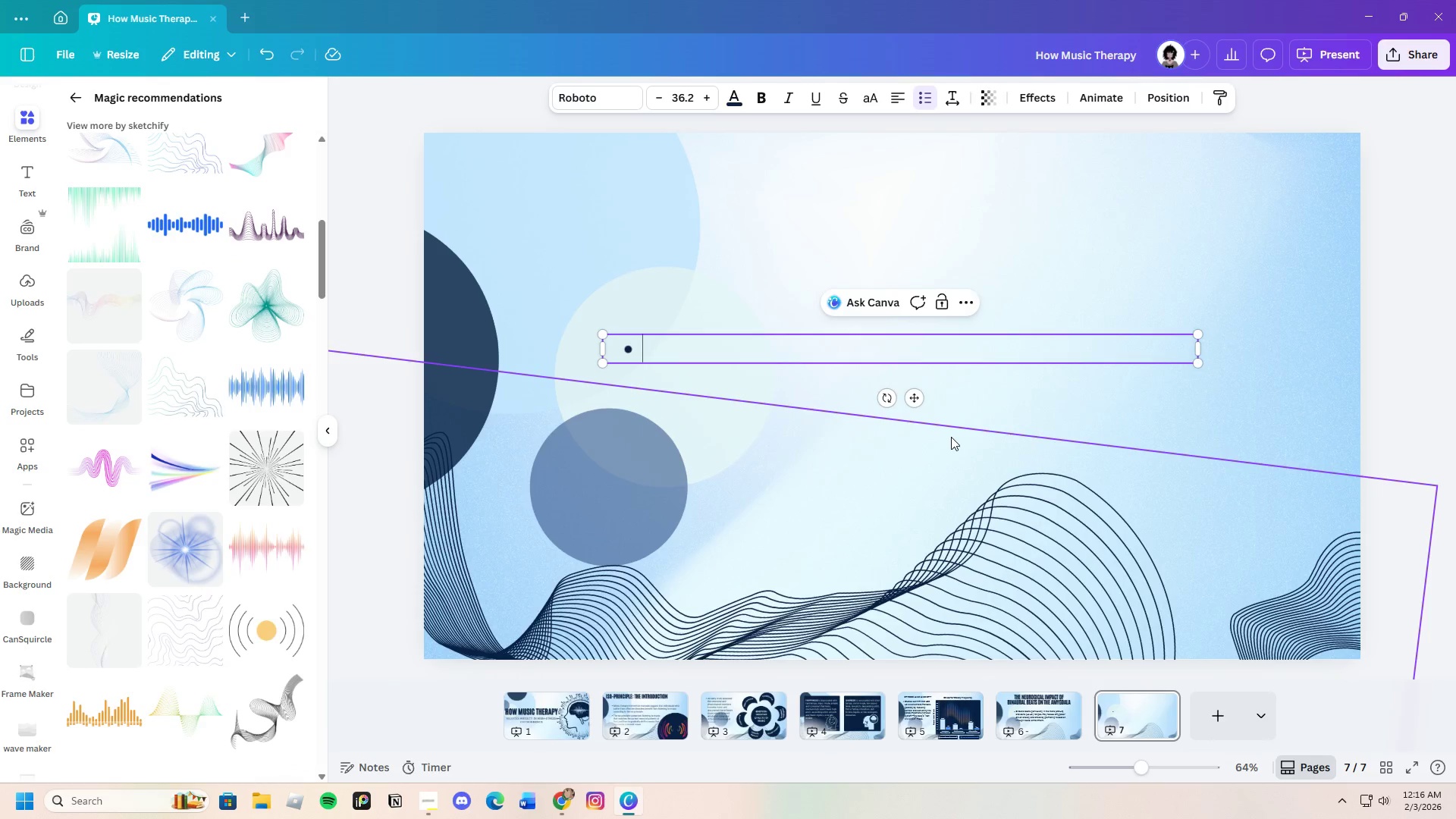 
key(Control+V)
 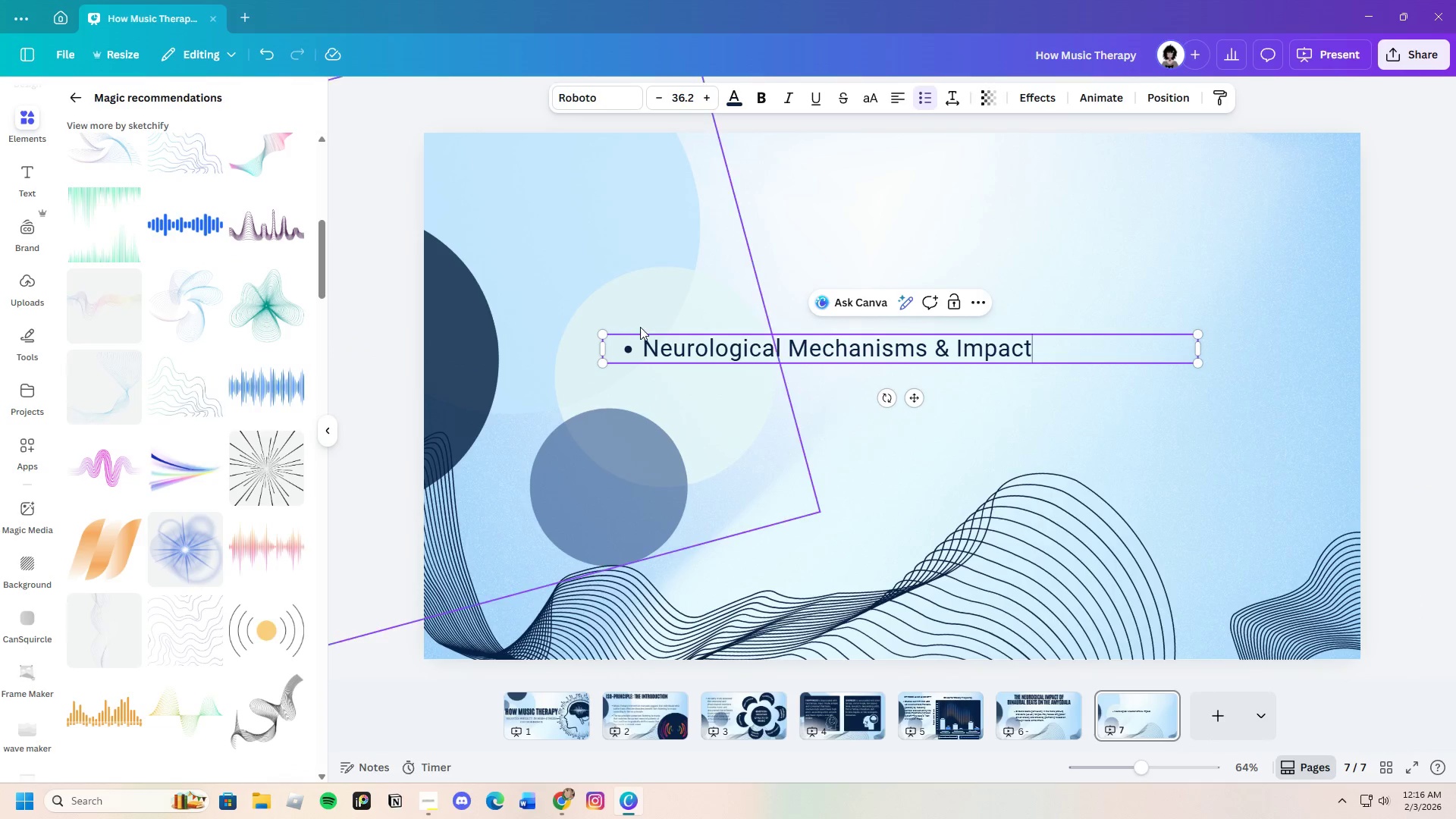 
left_click([642, 357])
 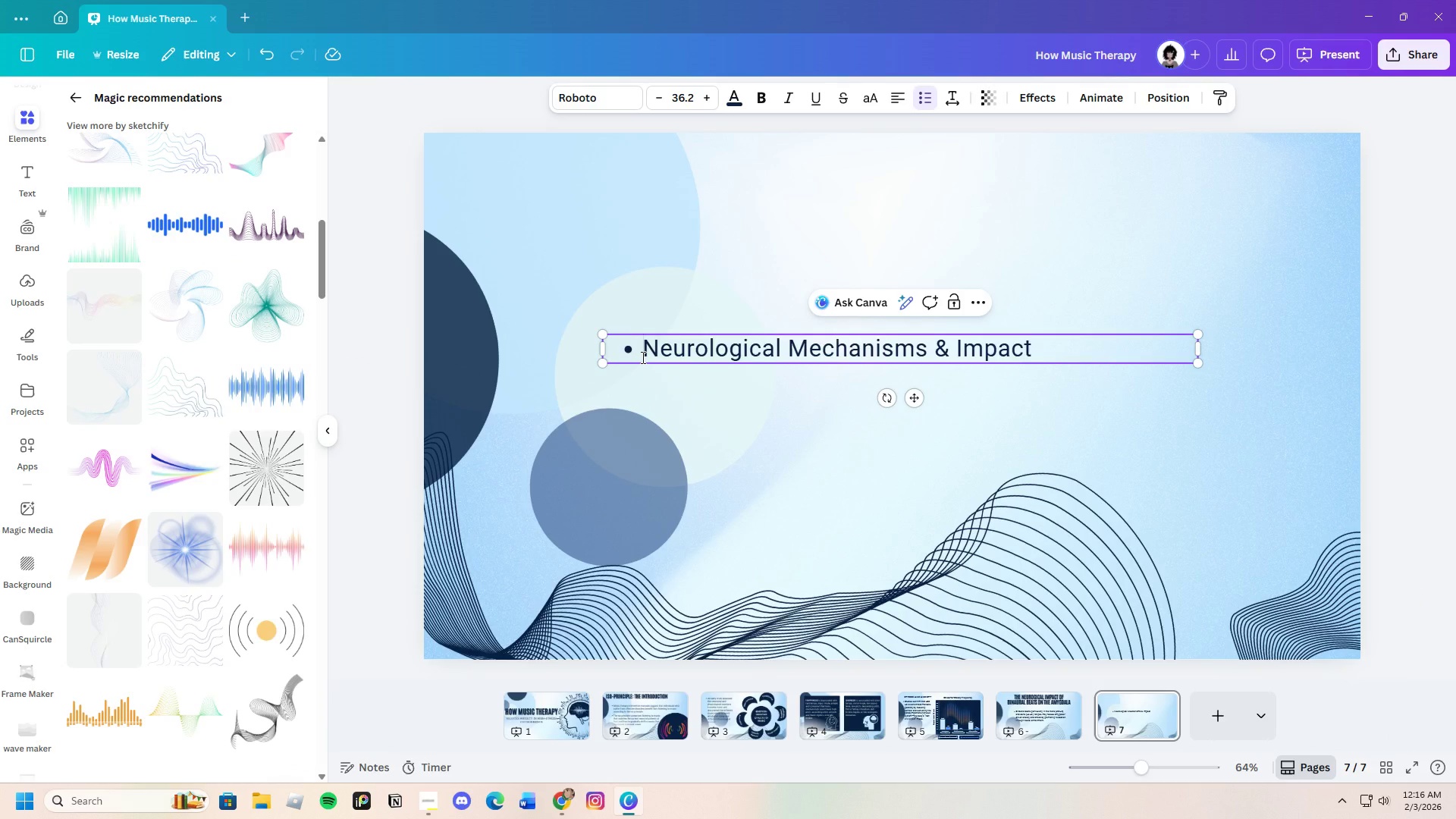 
key(Backspace)
 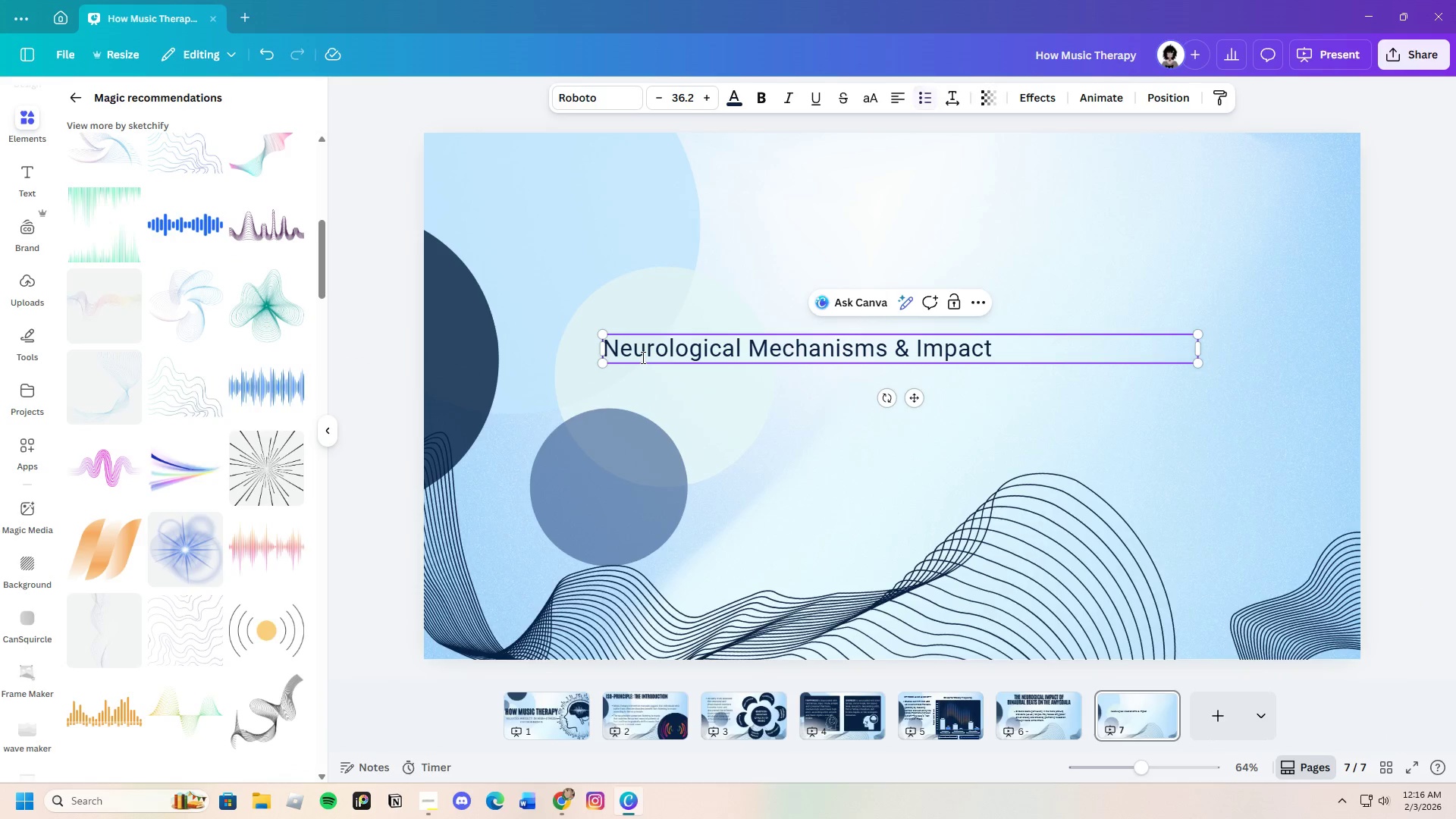 
key(Backspace)
 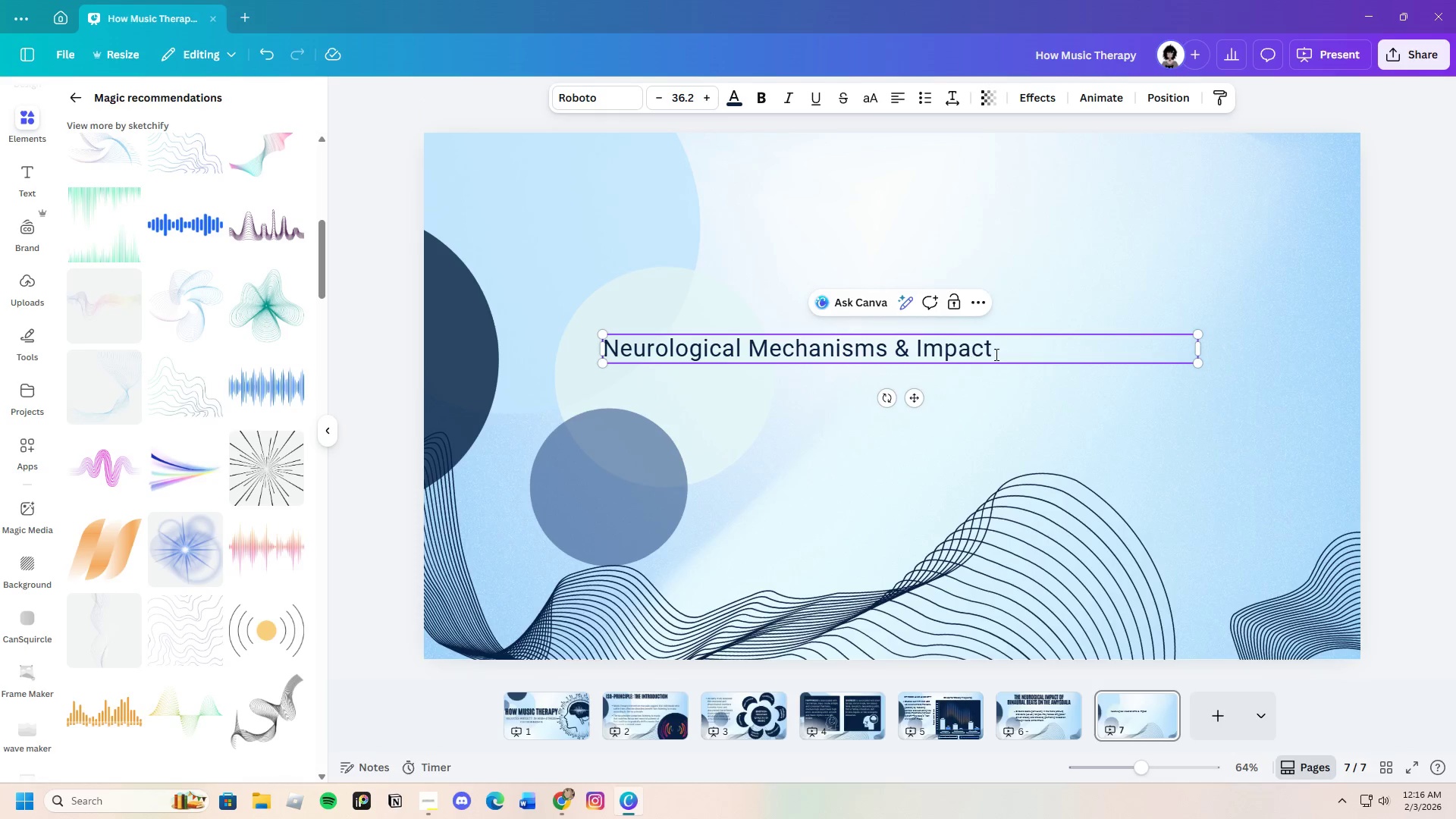 
left_click_drag(start_coordinate=[1009, 351], to_coordinate=[604, 350])
 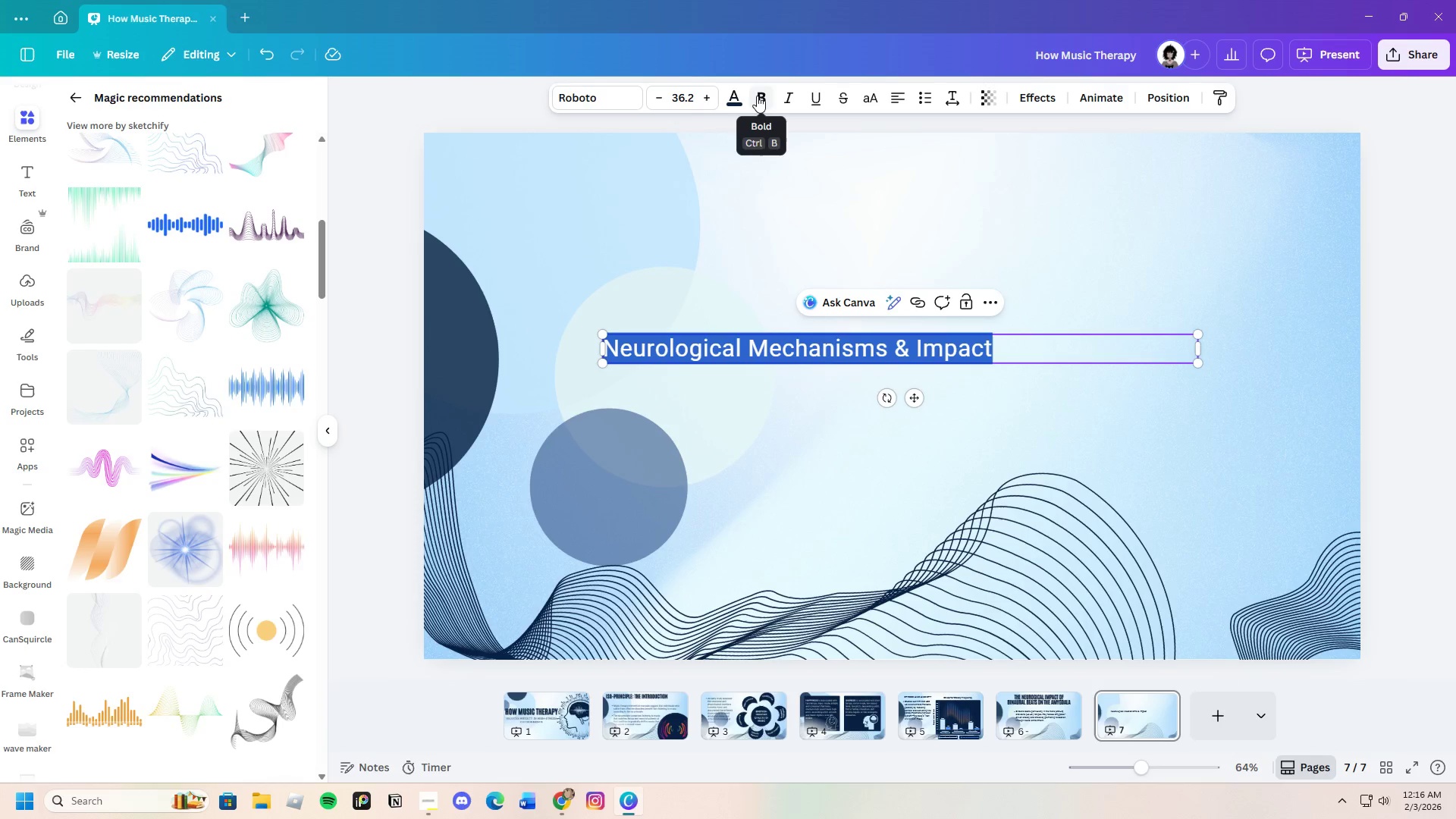 
left_click([757, 96])
 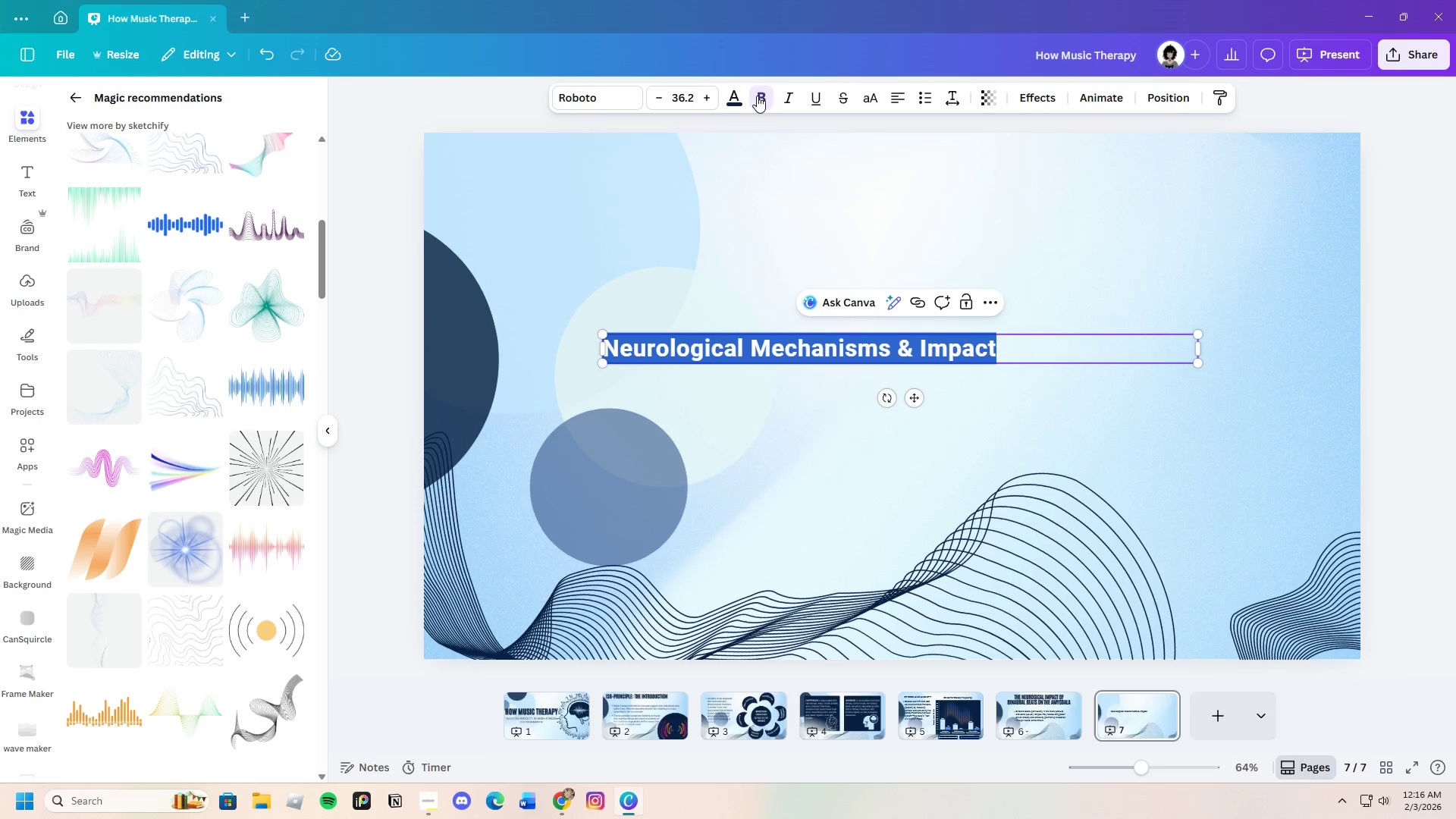 
mouse_move([698, 100])
 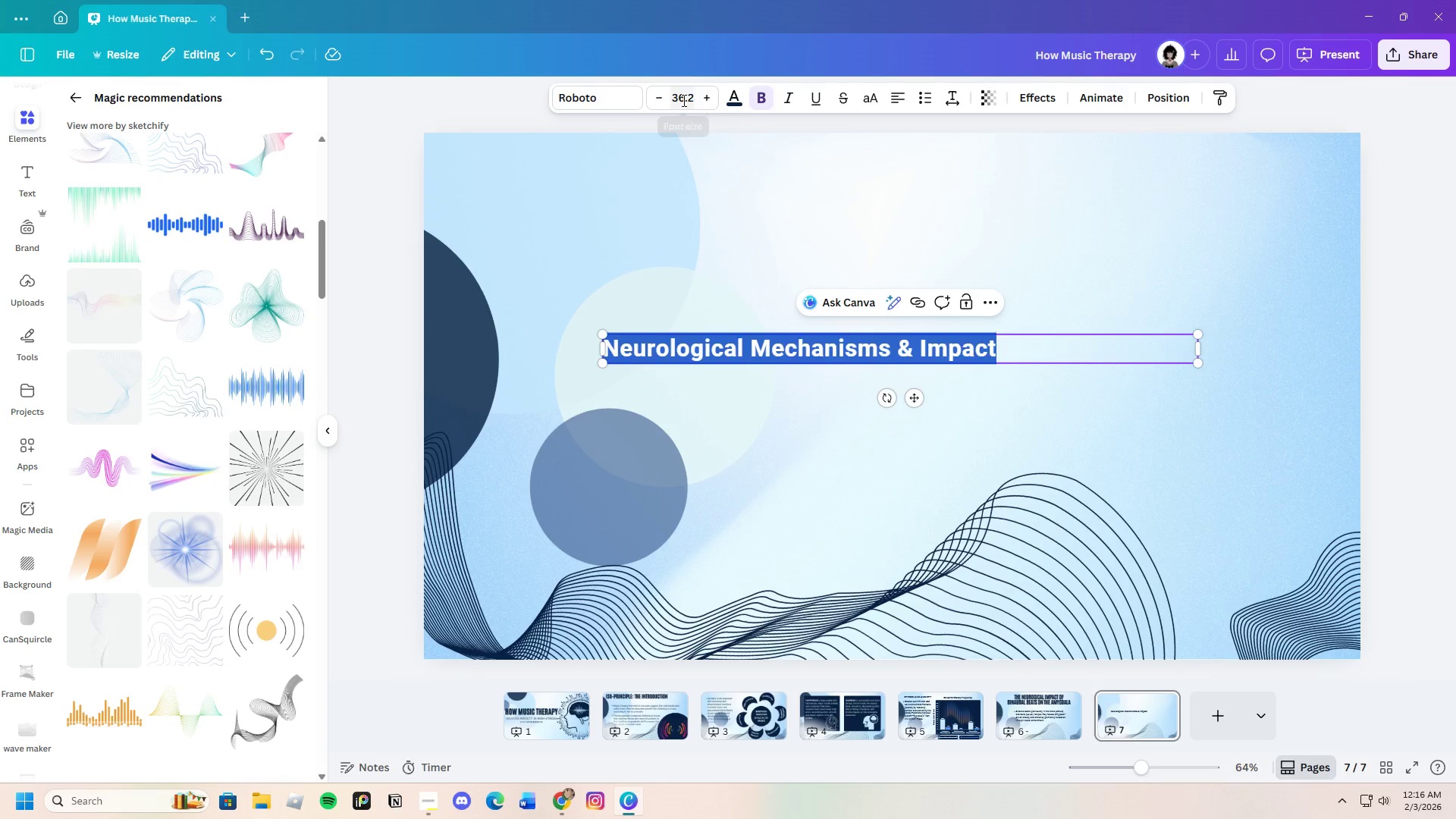 
left_click([682, 100])
 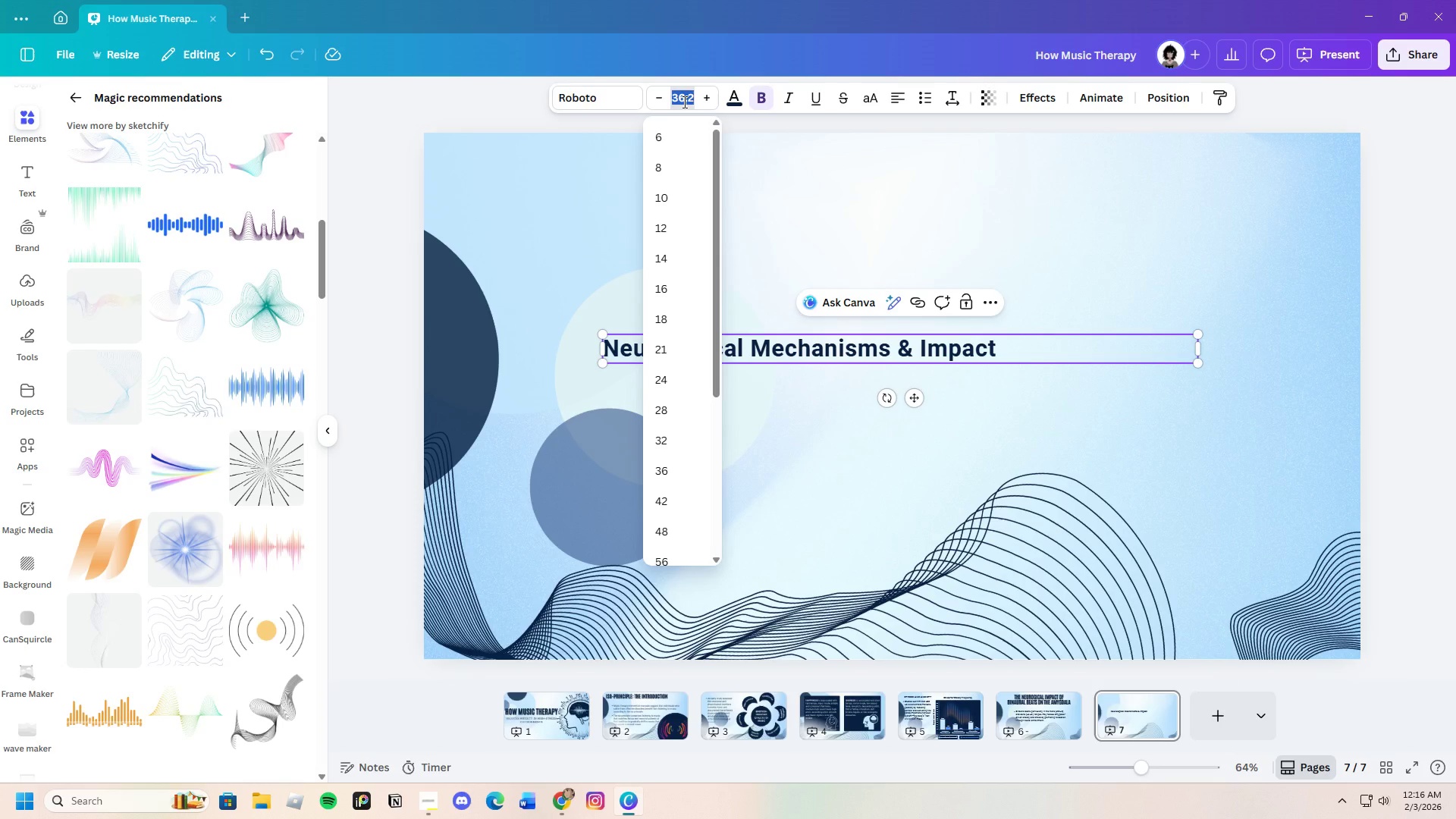 
key(Backspace)
type(42.4)
 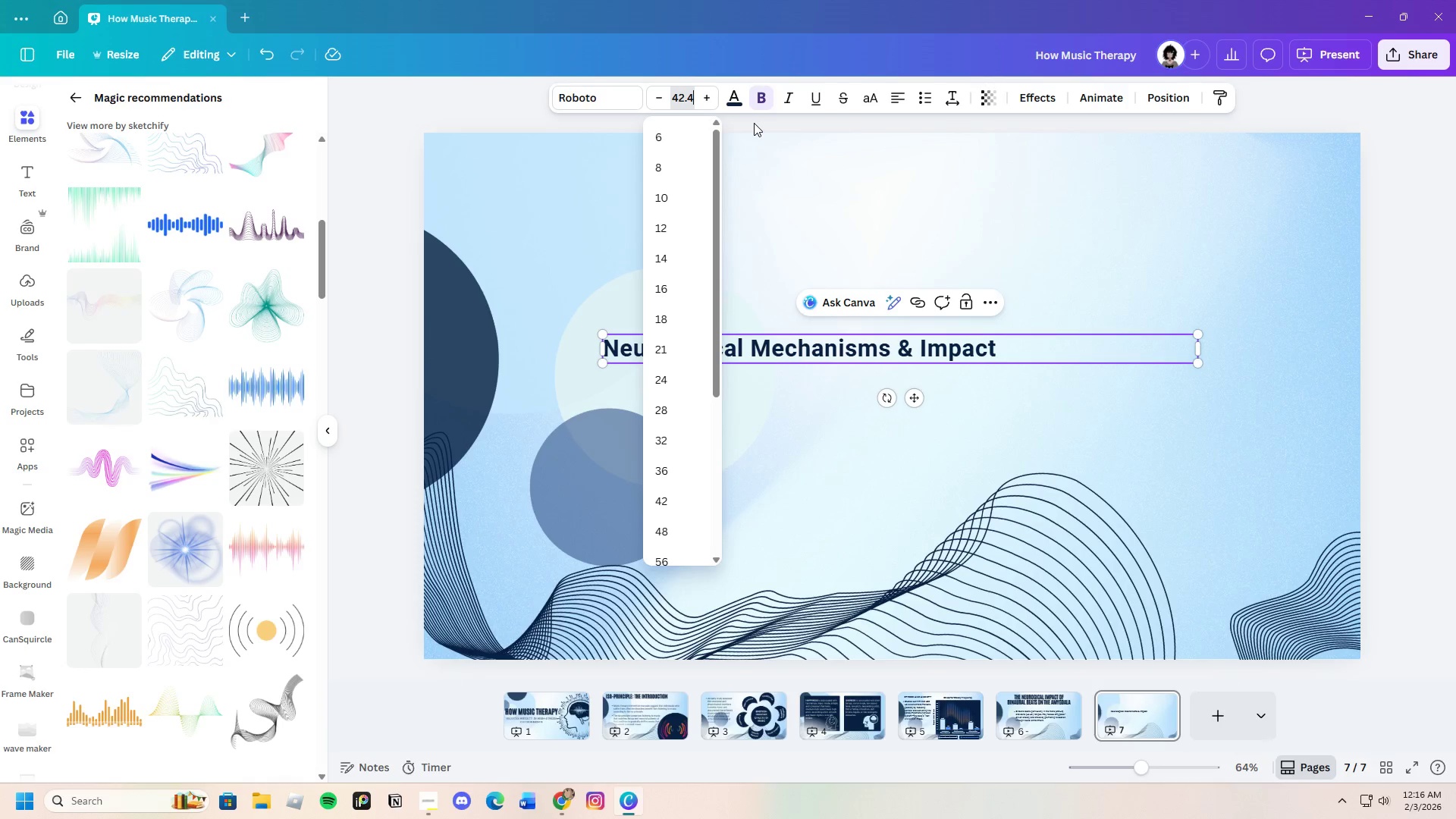 
key(Enter)
 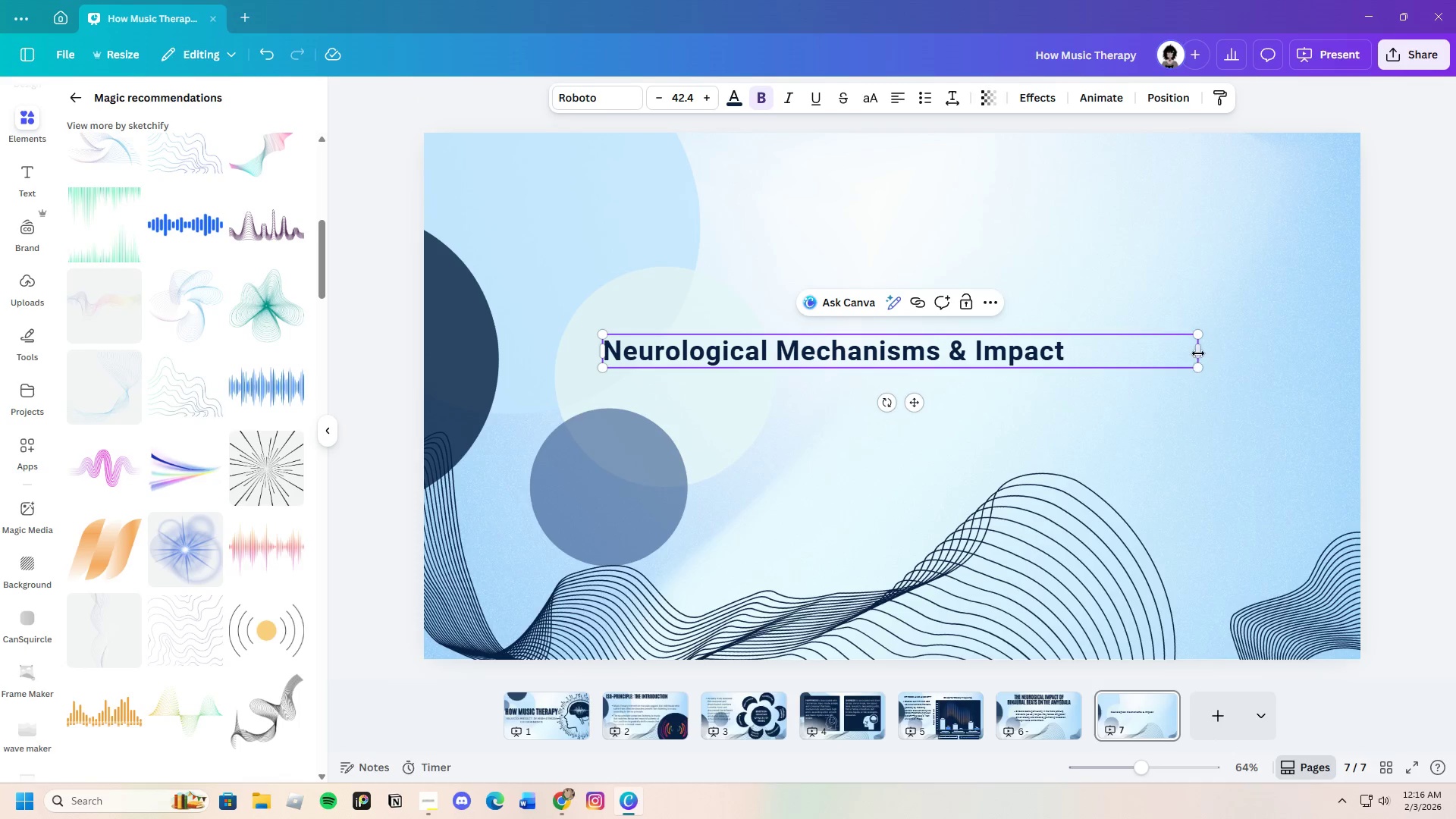 
left_click_drag(start_coordinate=[1198, 353], to_coordinate=[1074, 349])
 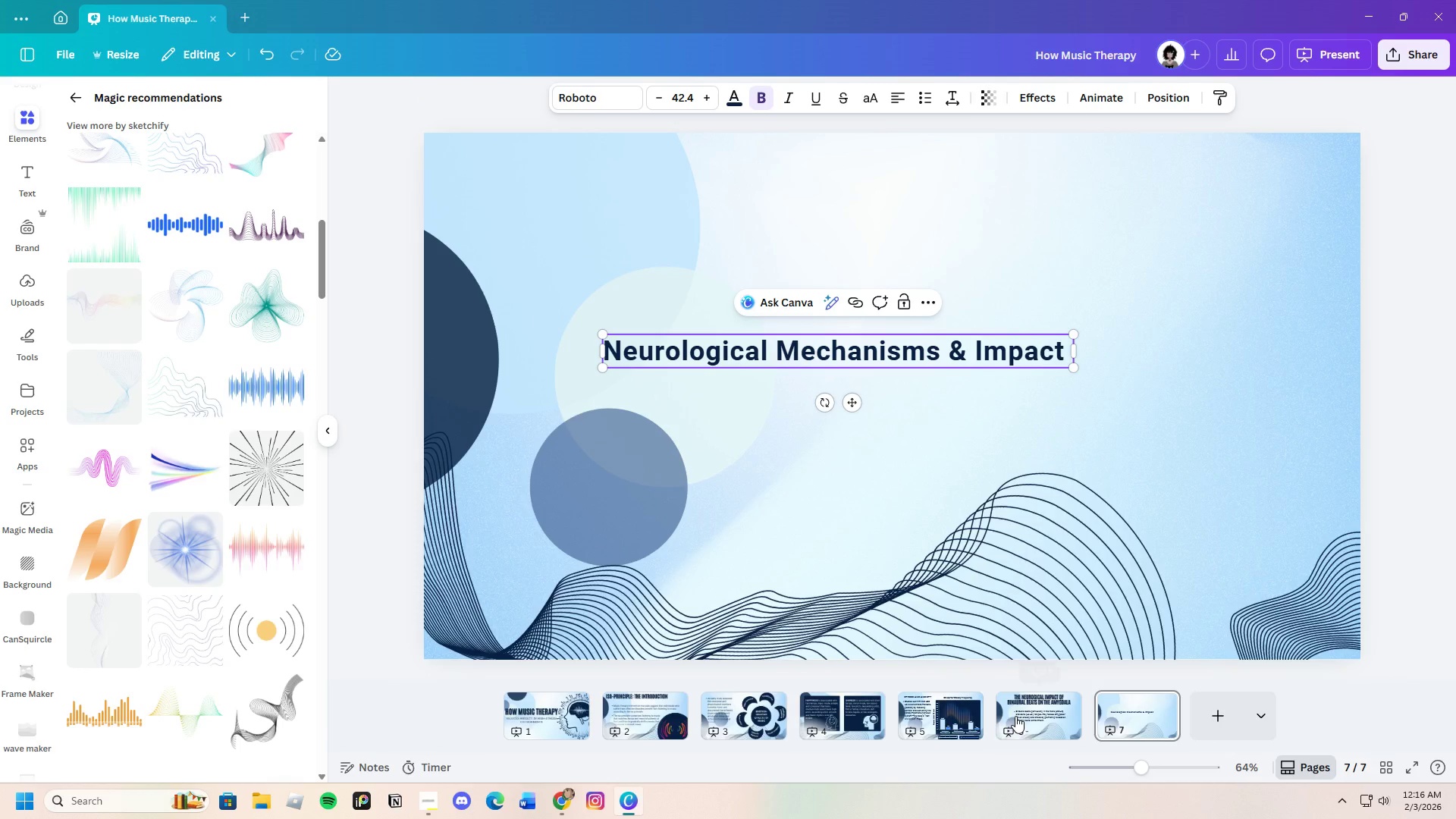 
left_click([956, 712])
 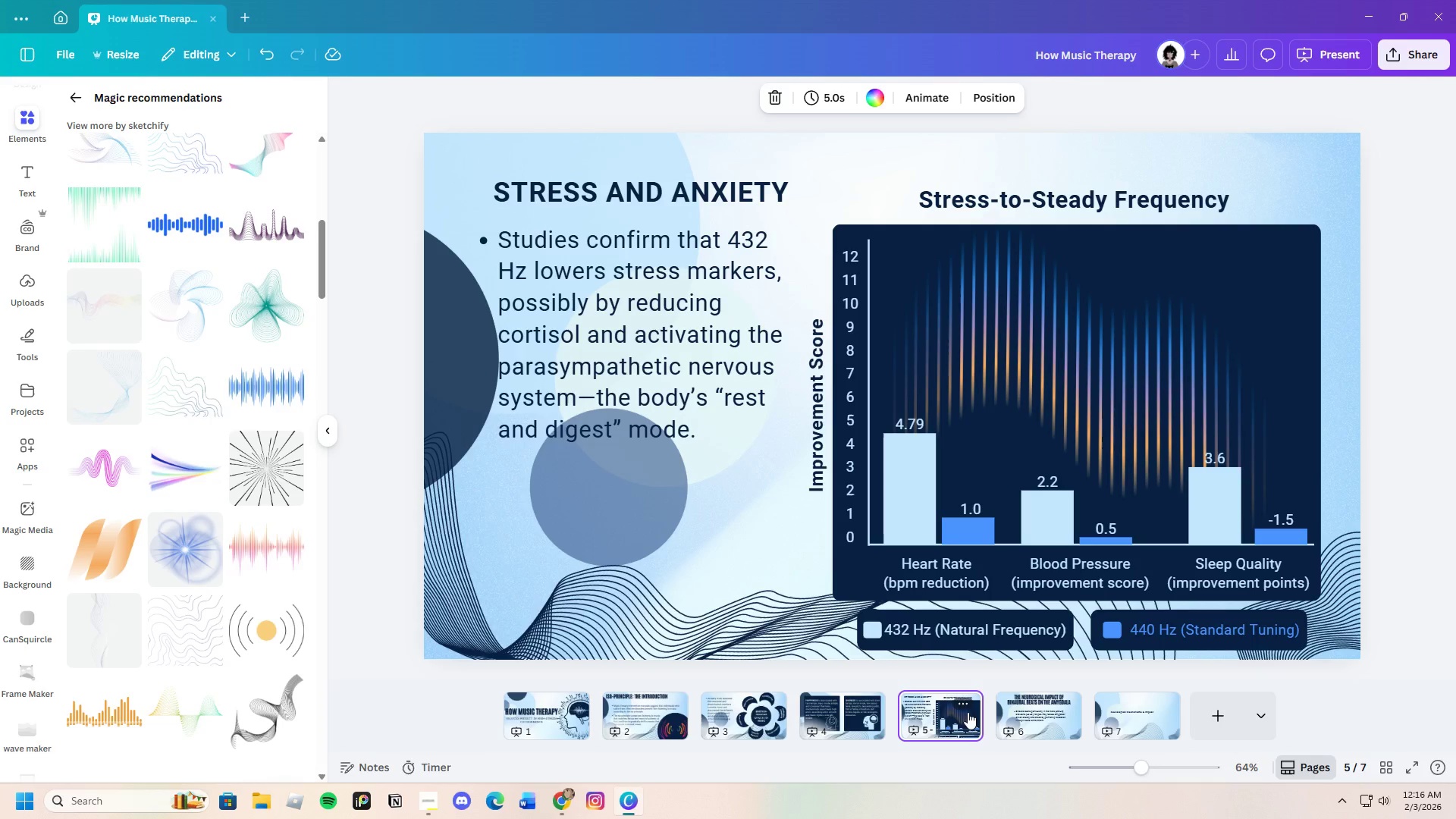 
left_click([1134, 712])
 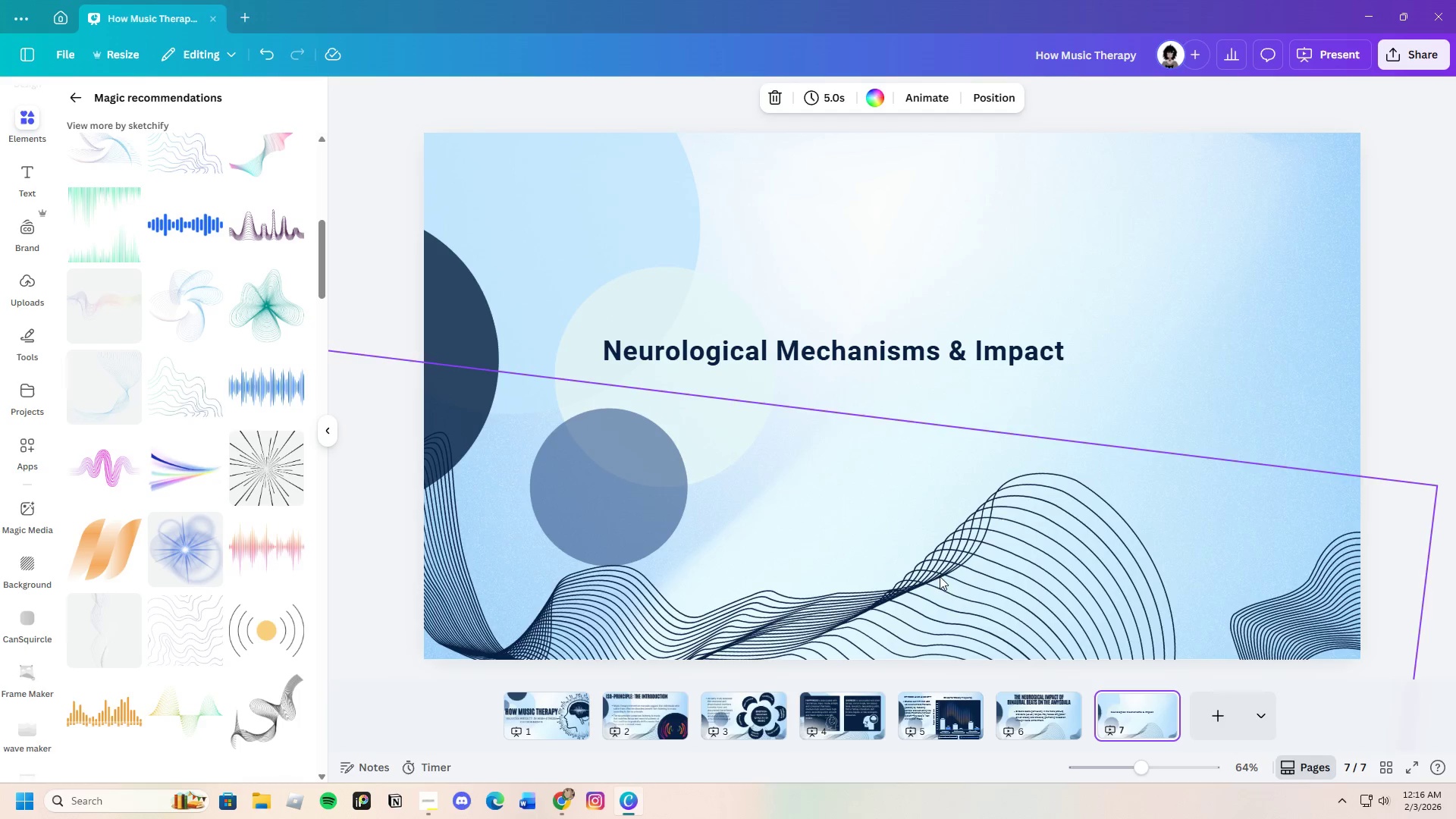 
left_click([940, 717])
 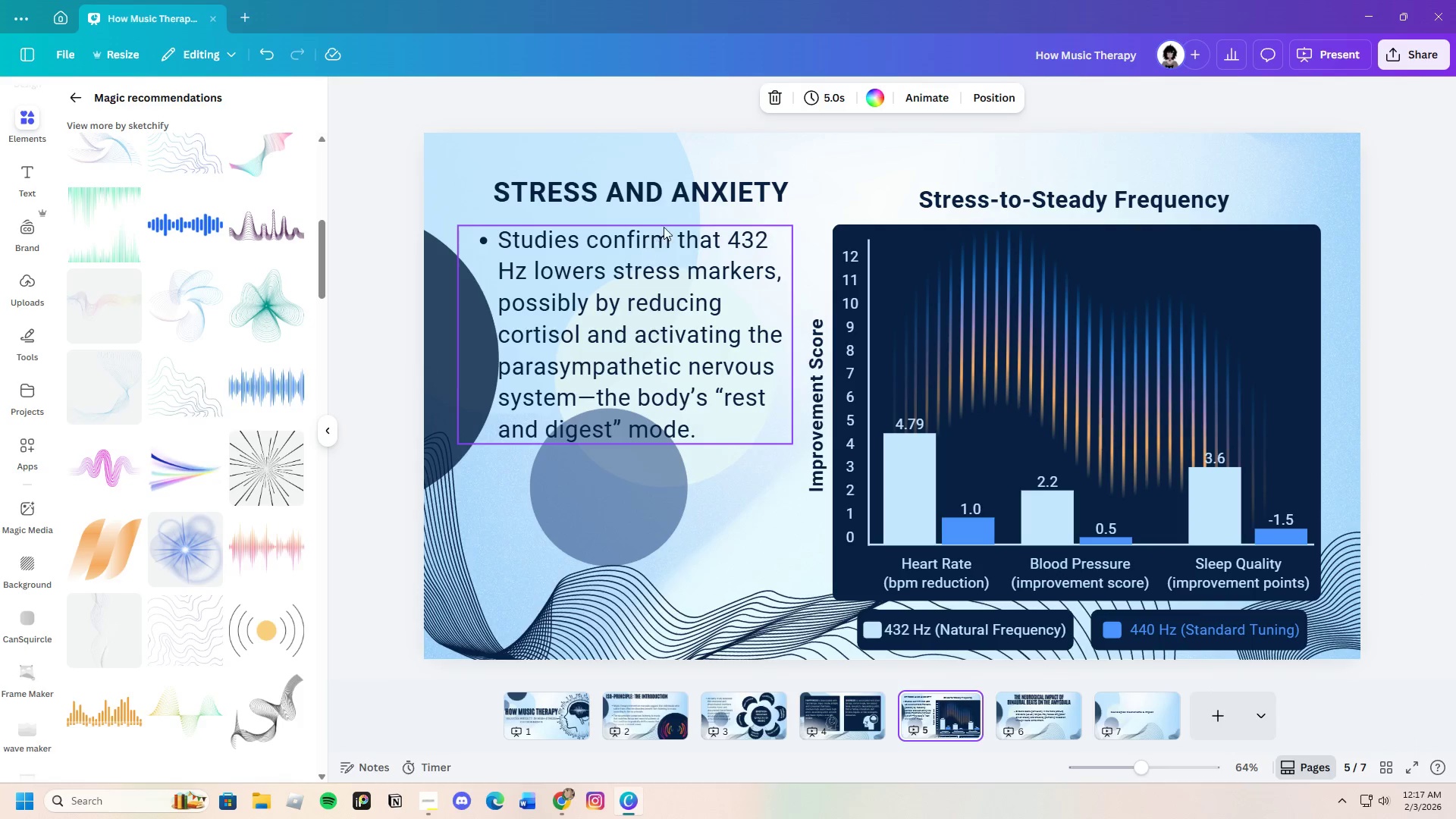 
left_click([672, 200])
 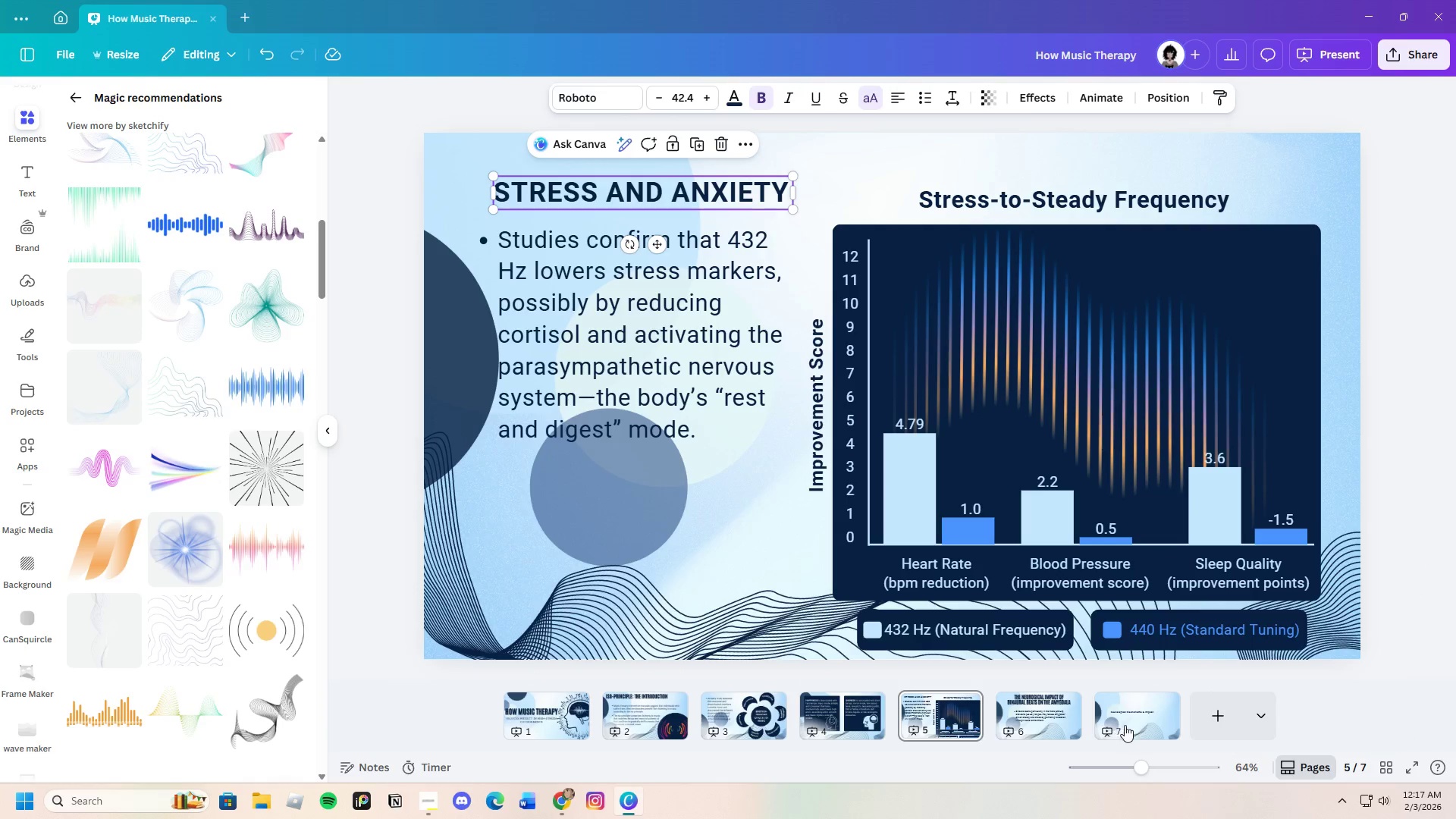 
left_click([1135, 720])
 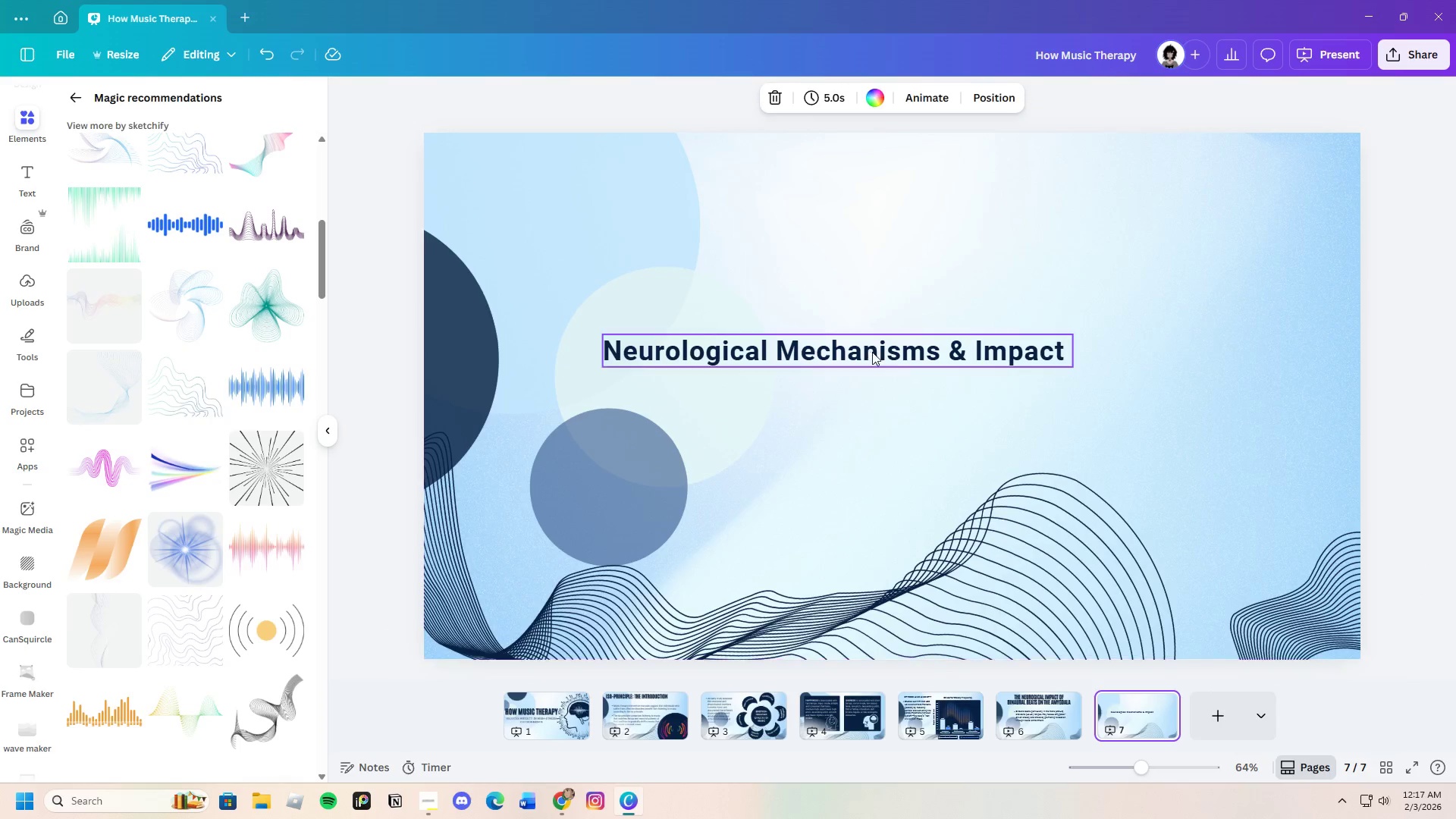 
left_click([874, 350])
 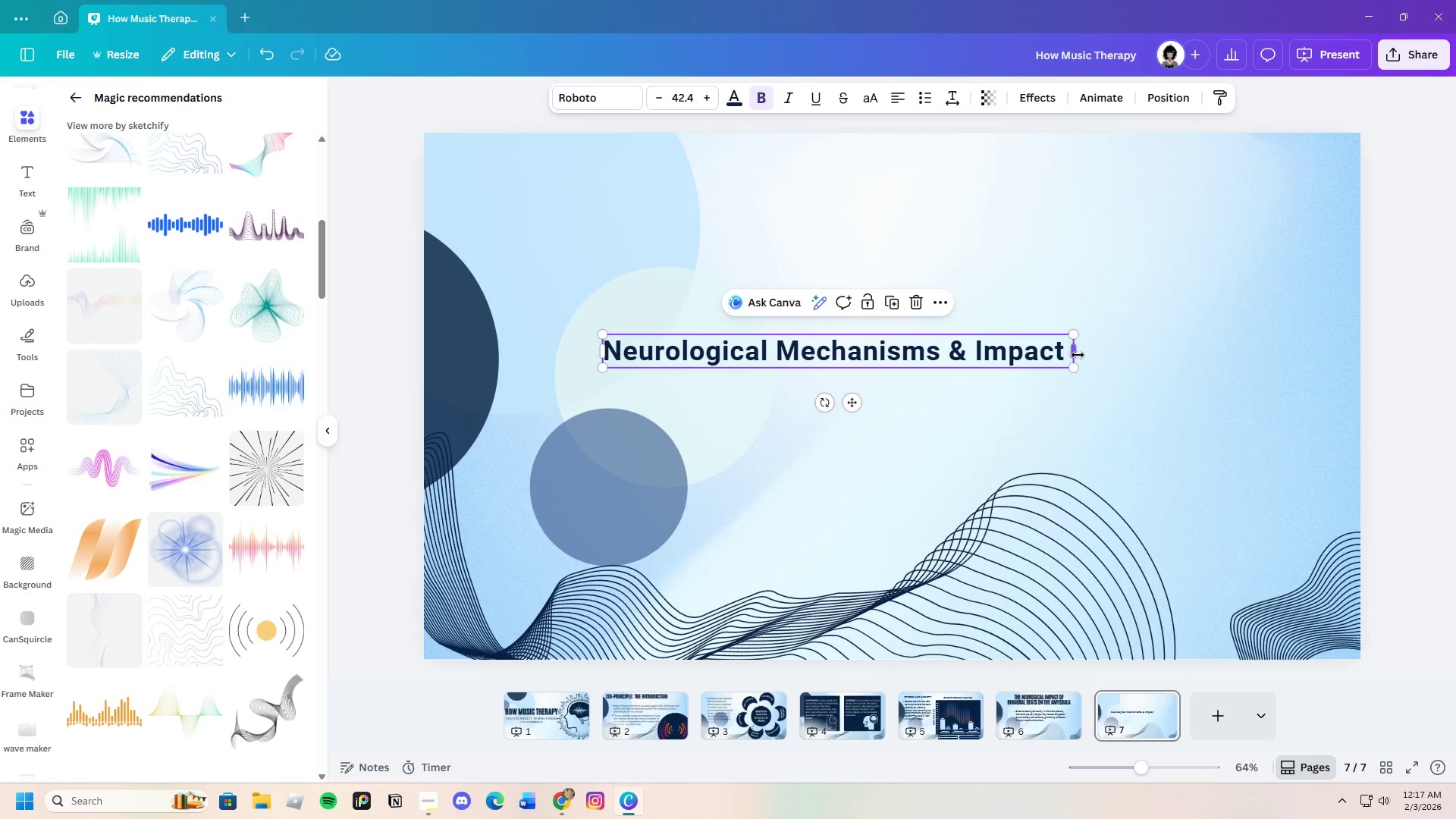 
left_click([1065, 354])
 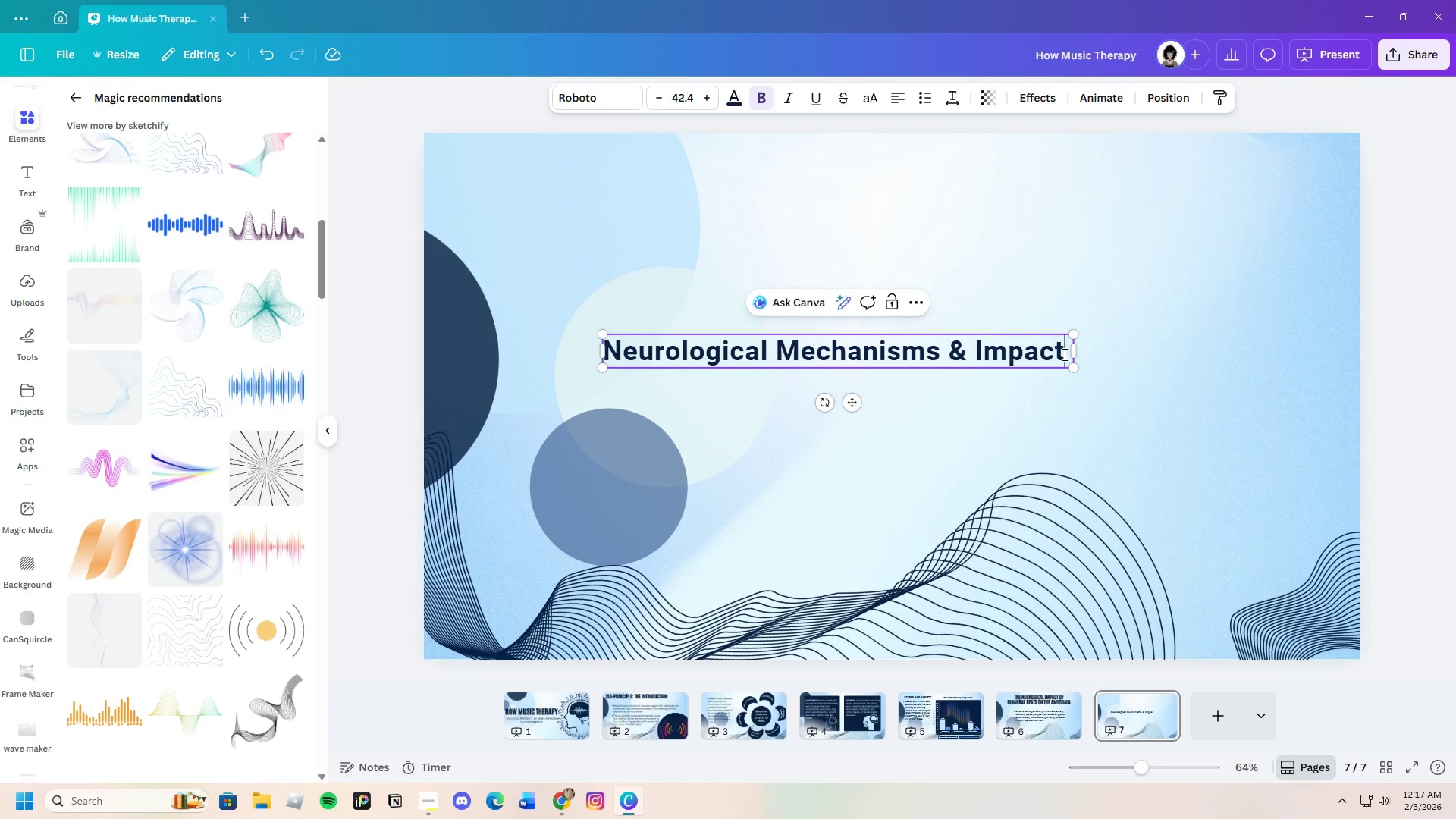 
left_click_drag(start_coordinate=[1063, 354], to_coordinate=[592, 344])
 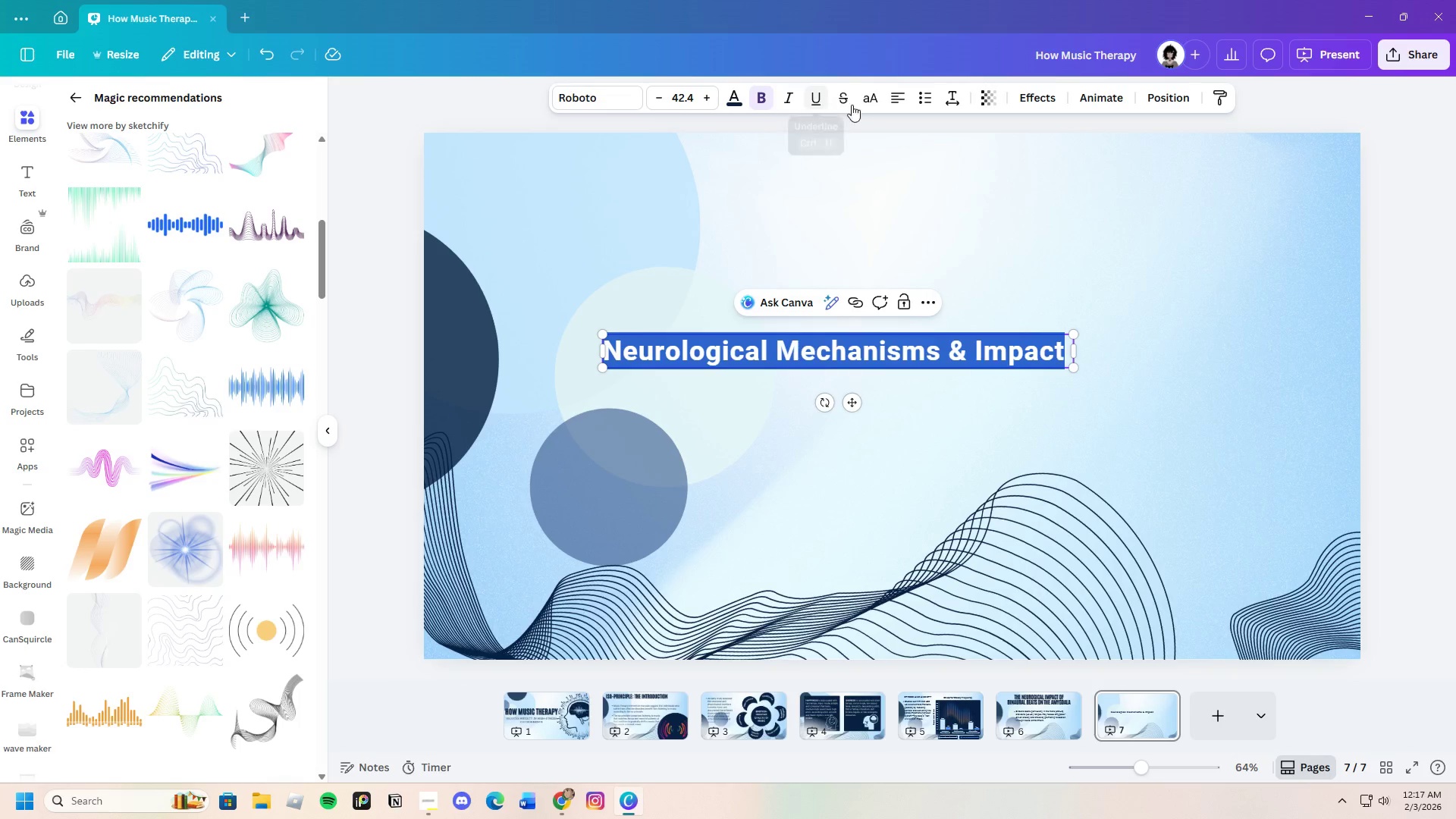 
left_click([867, 100])
 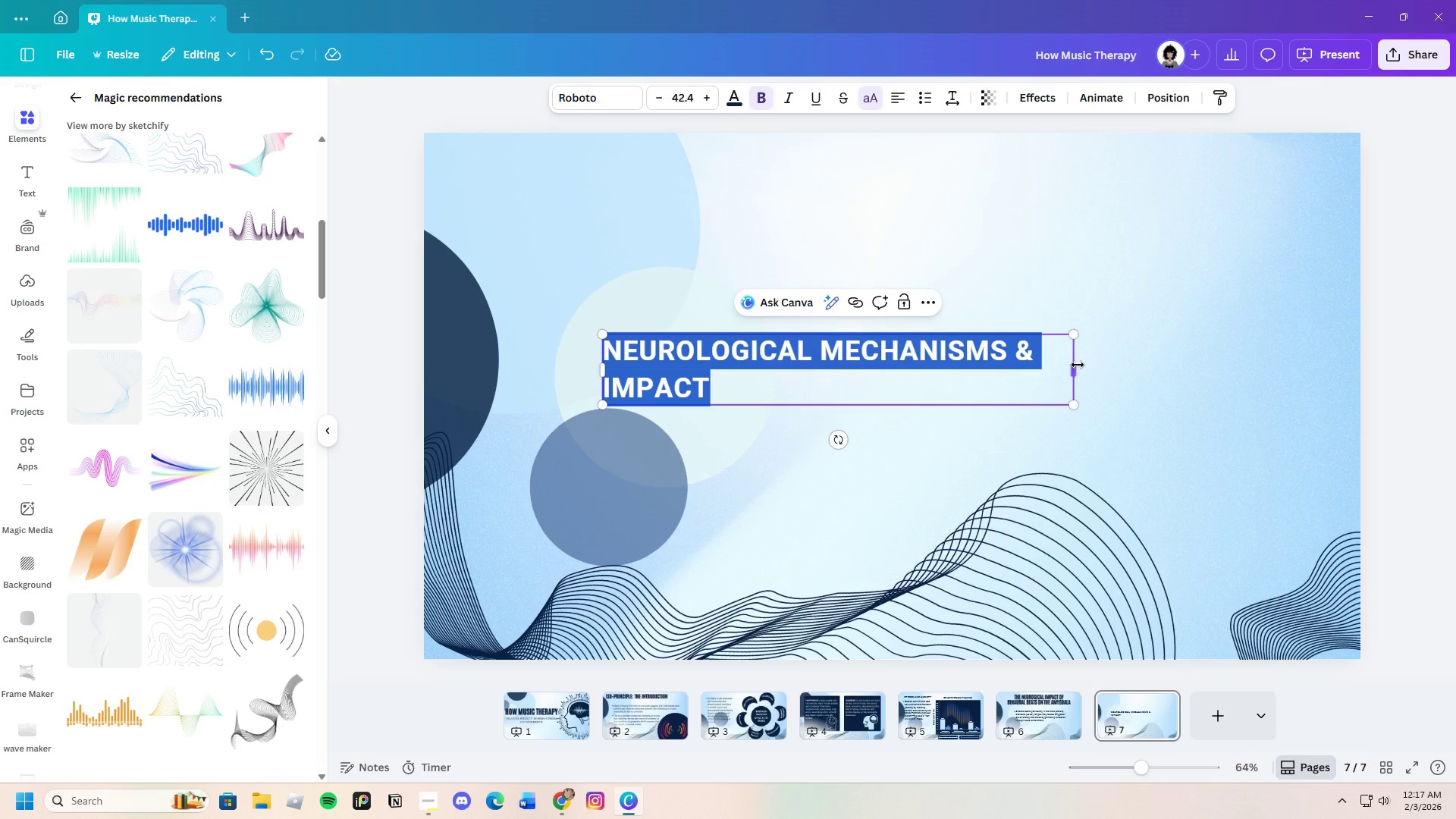 
left_click_drag(start_coordinate=[1078, 369], to_coordinate=[1163, 360])
 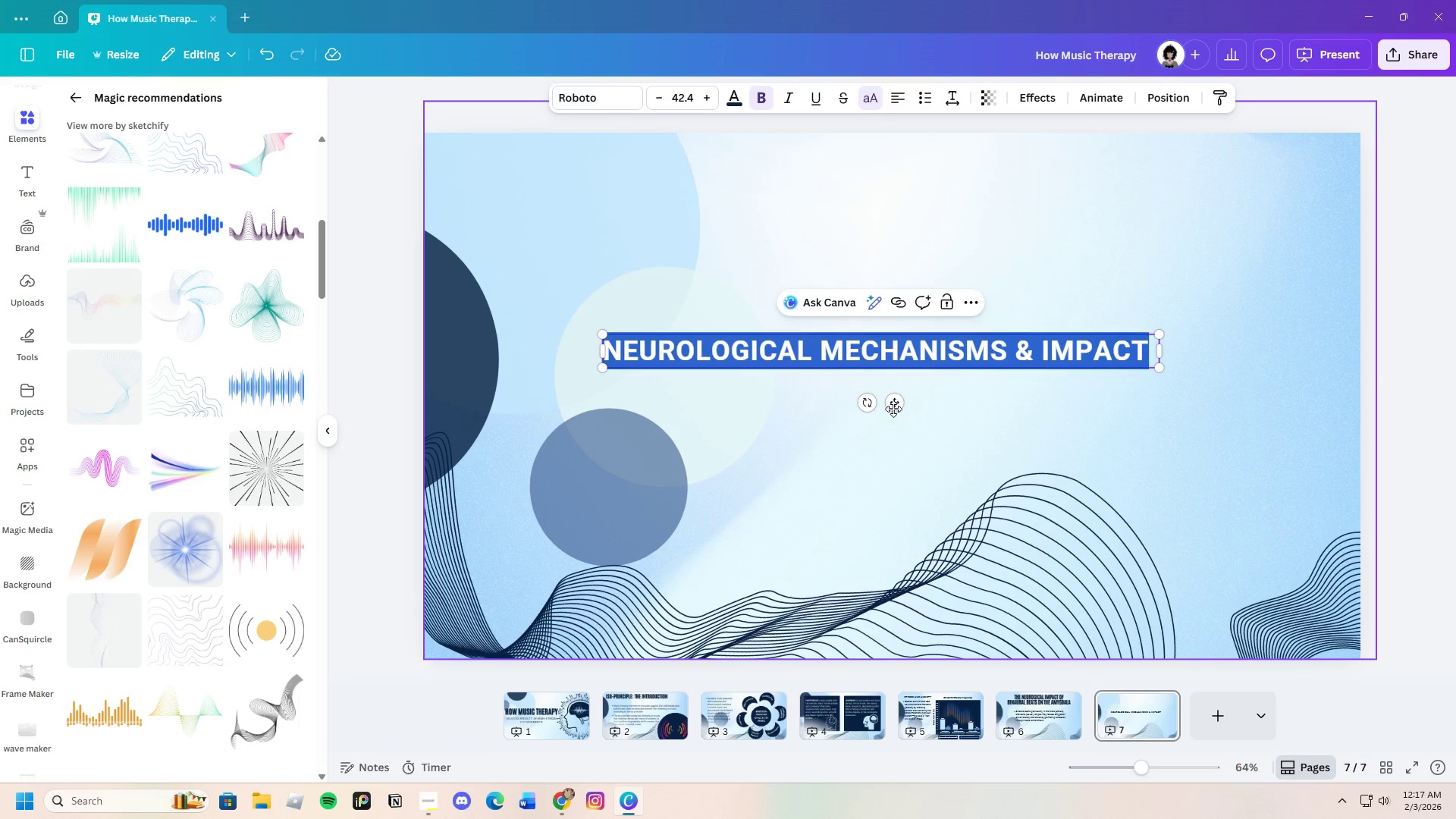 
left_click_drag(start_coordinate=[895, 402], to_coordinate=[770, 236])
 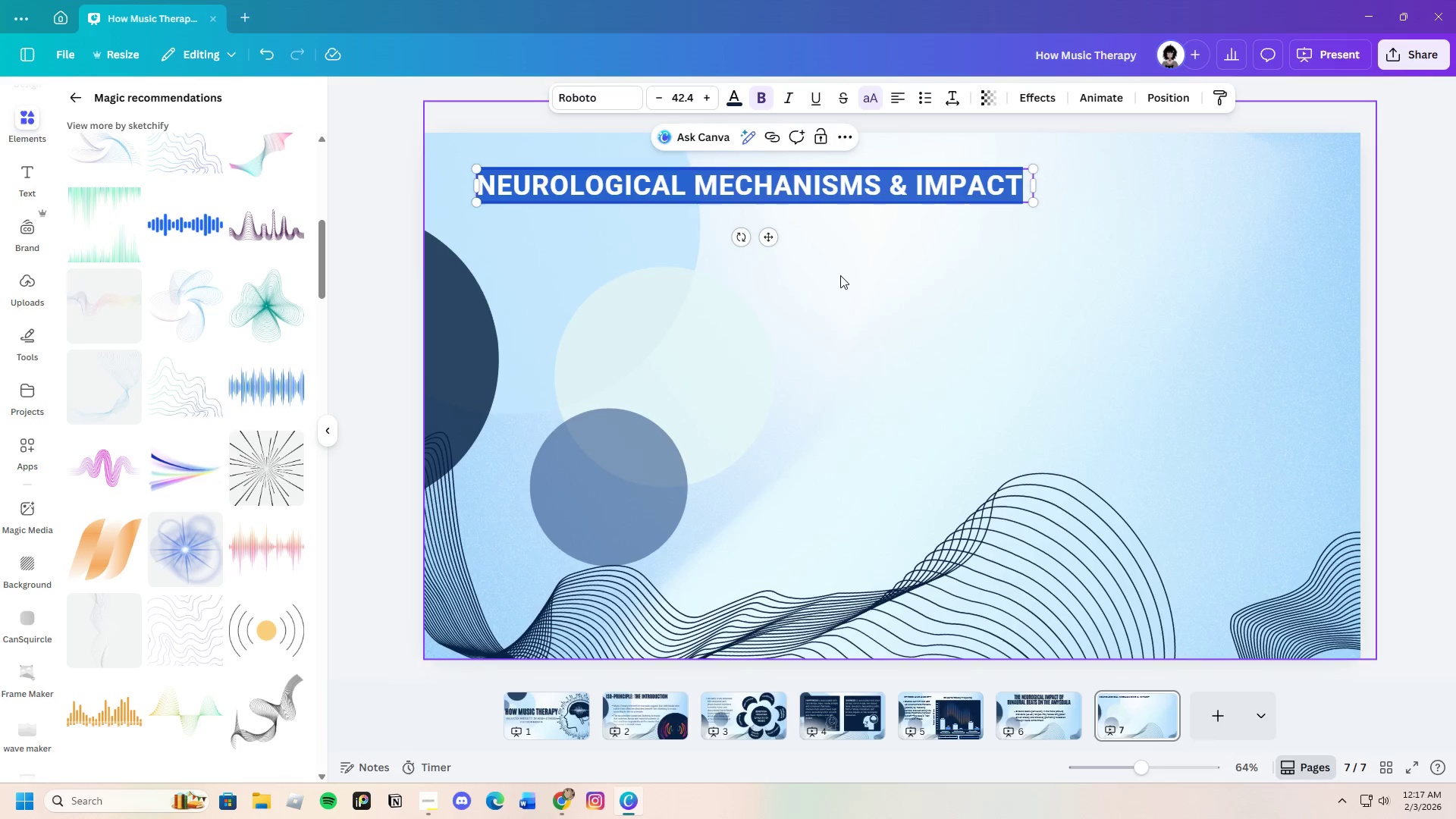 
left_click([840, 275])
 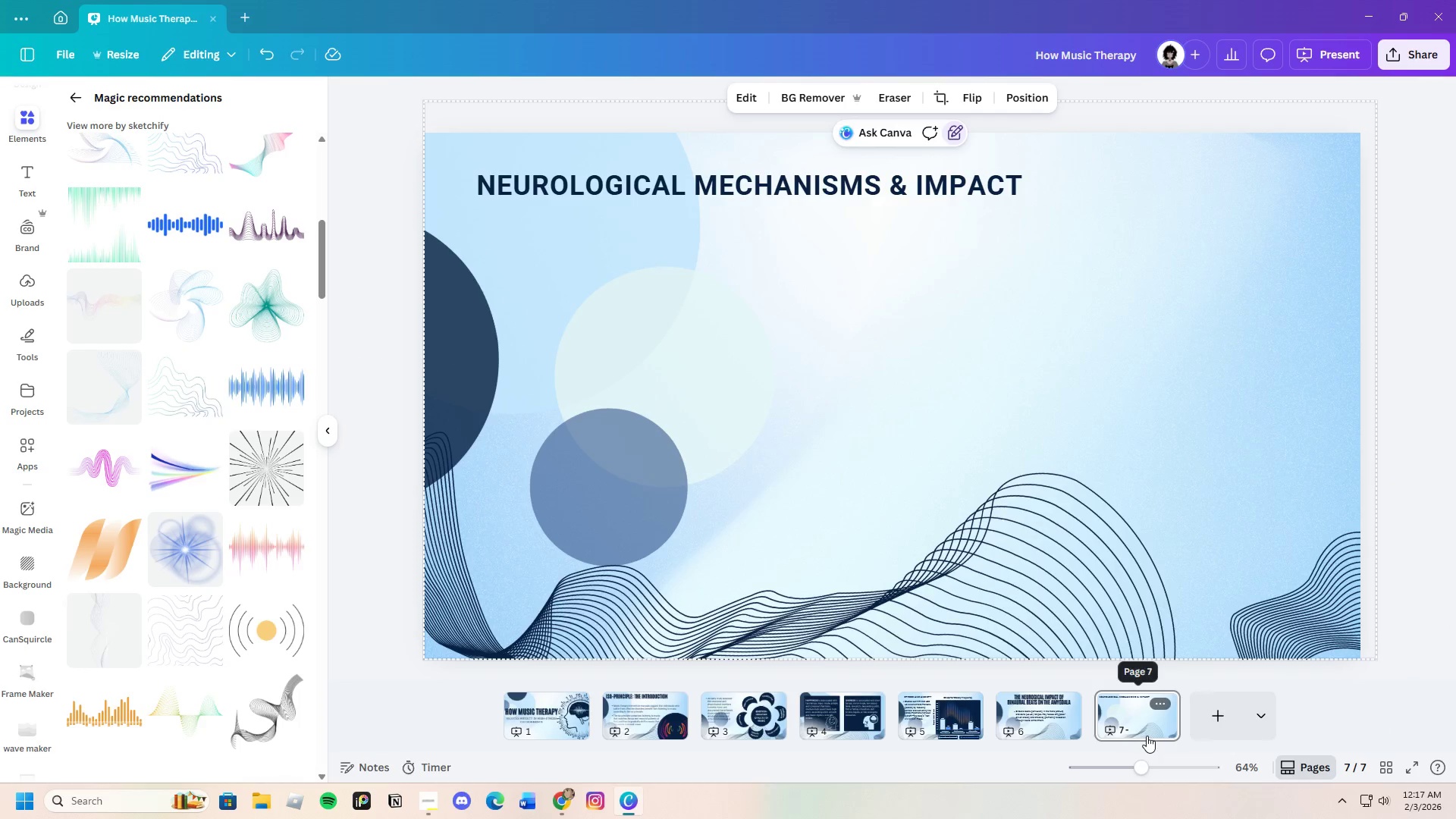 
left_click([1043, 725])
 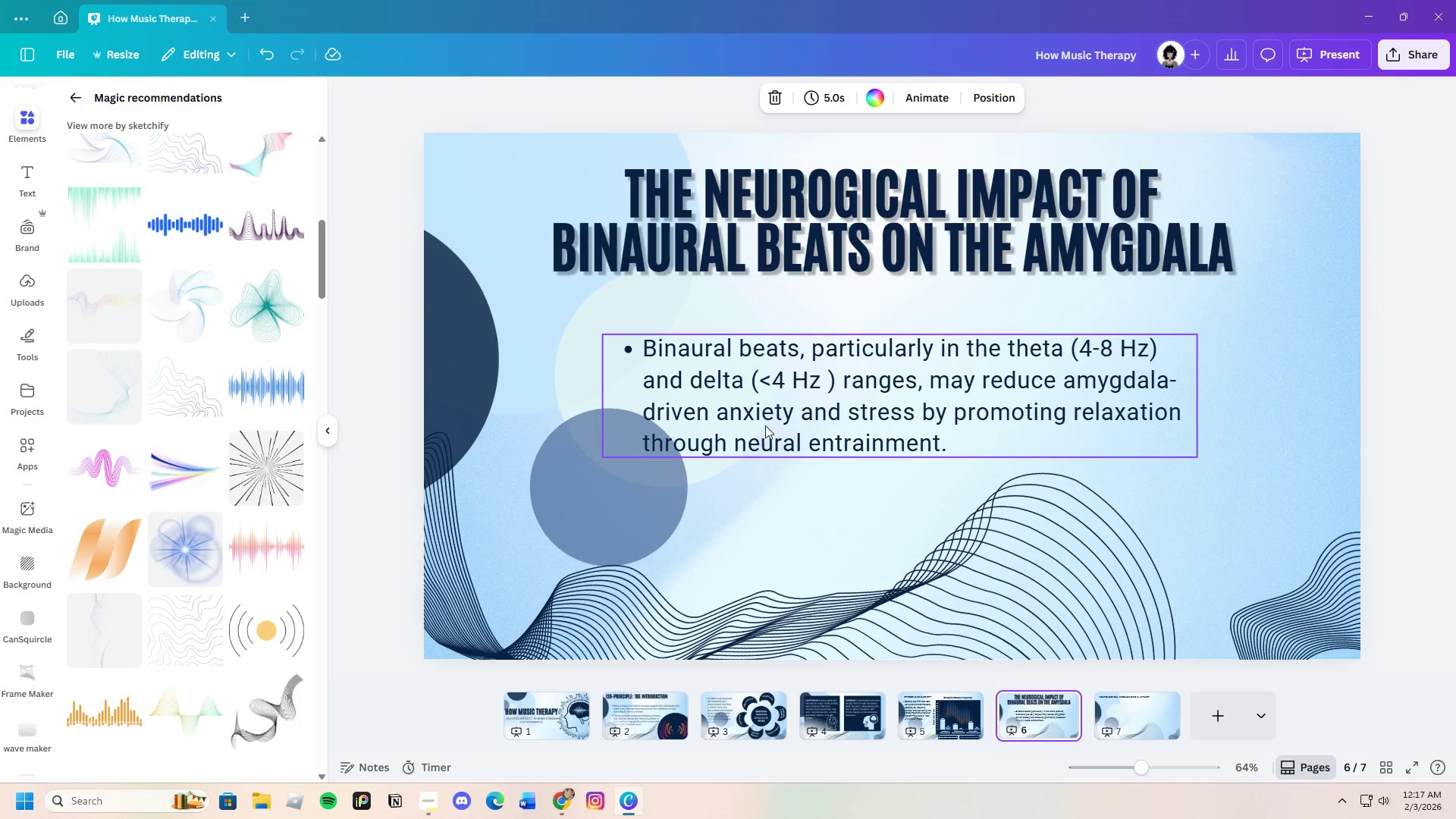 
left_click([774, 410])
 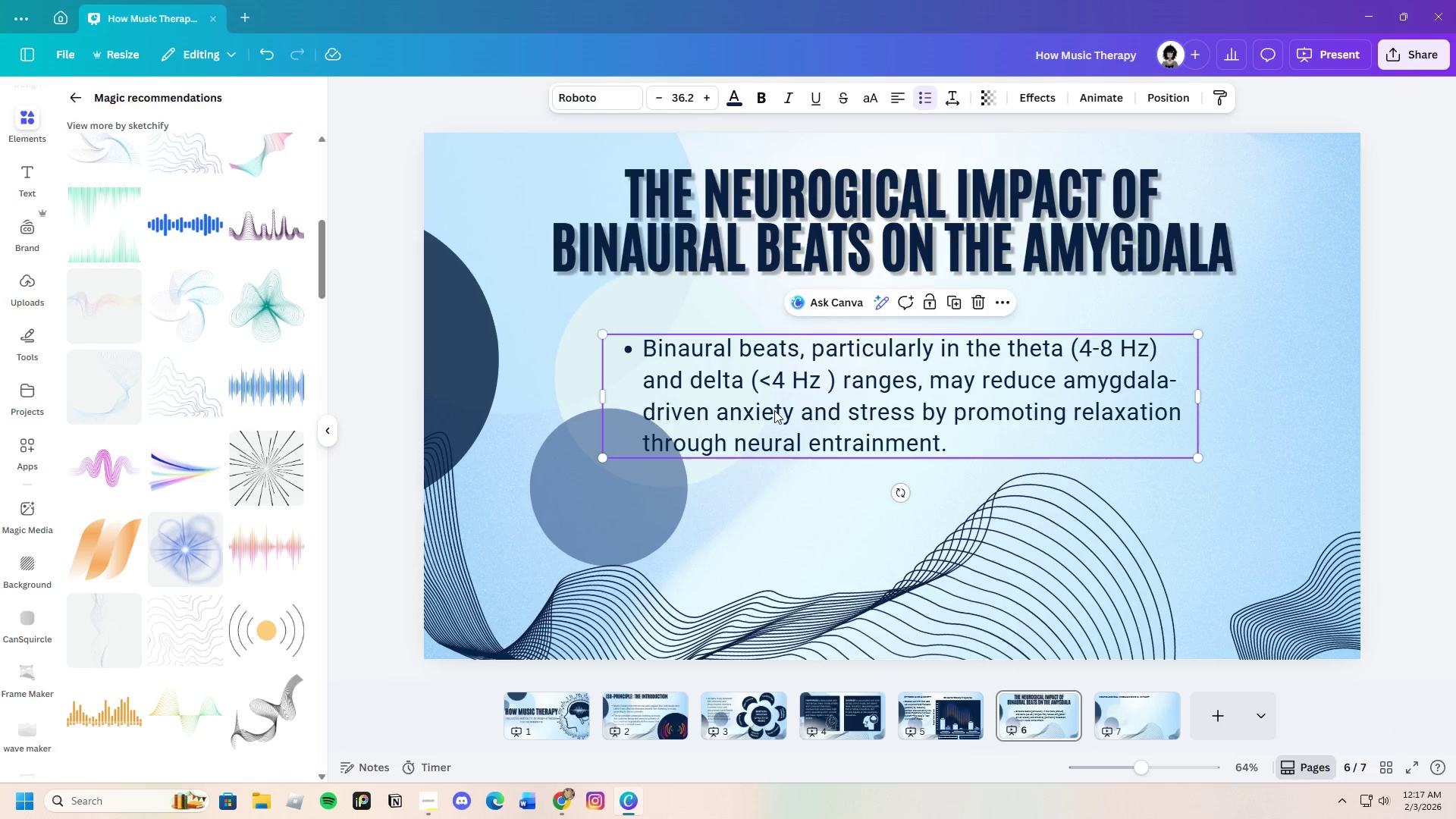 
right_click([774, 410])
 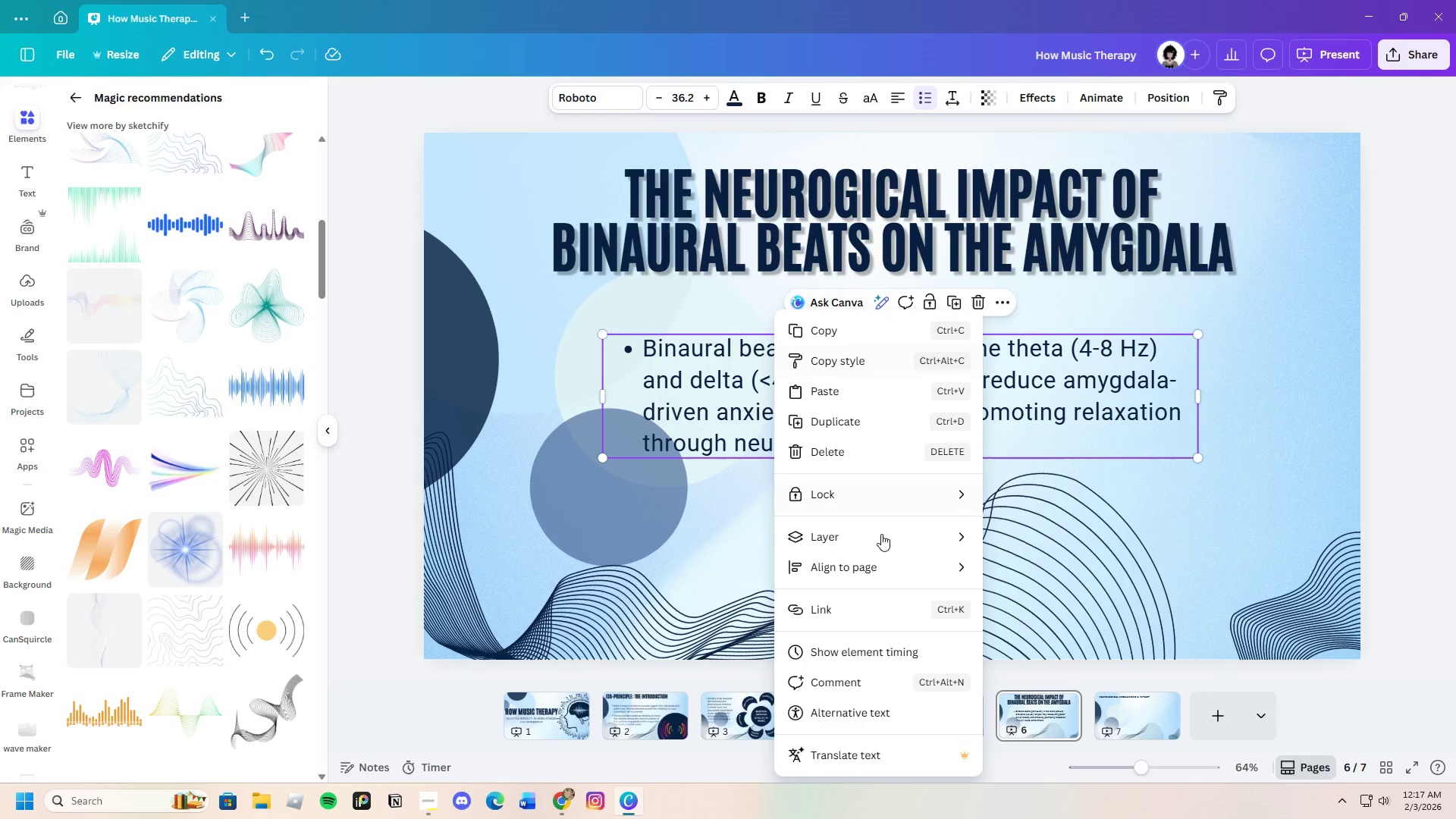 
key(Control+C)
 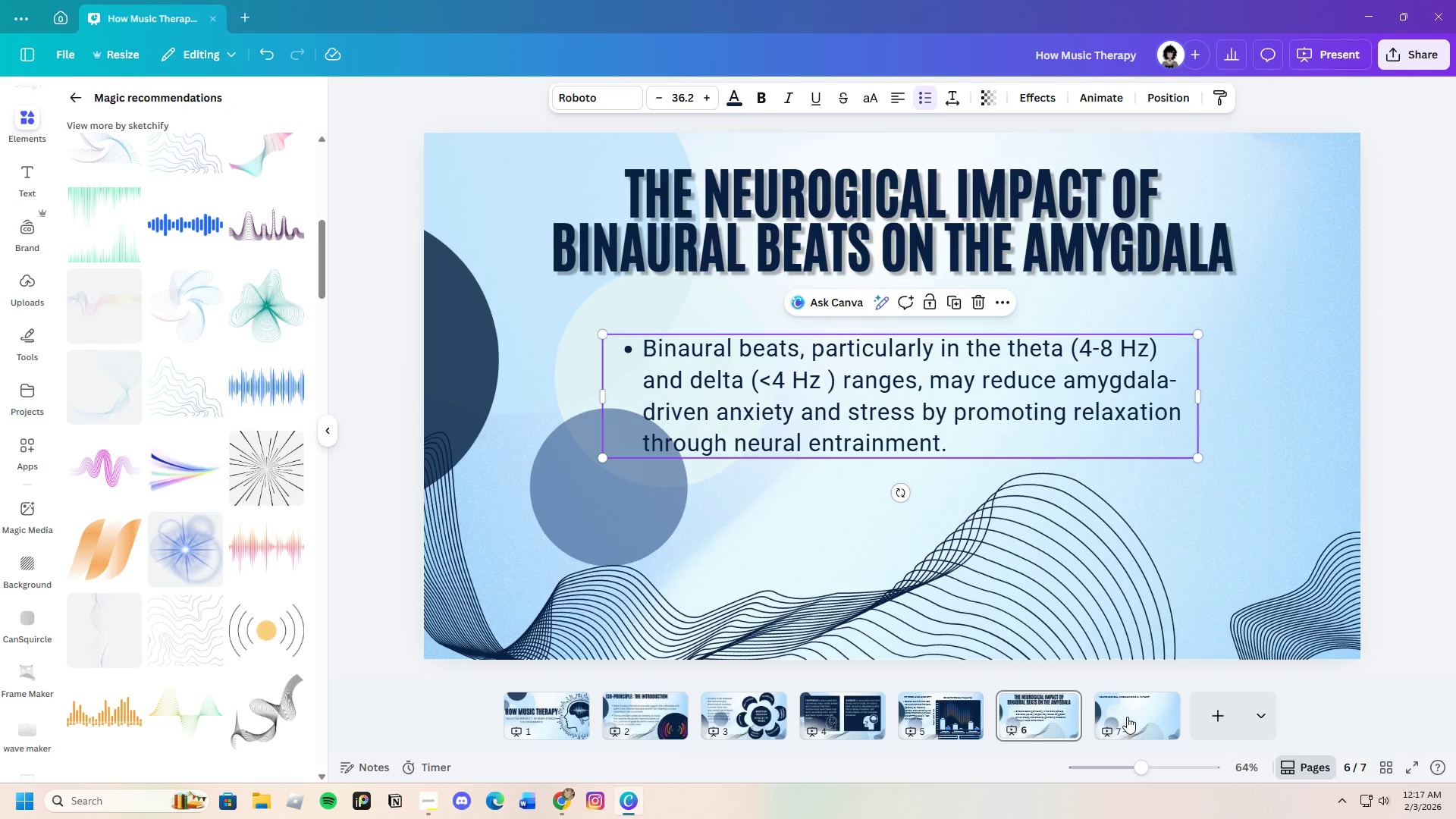 
key(Control+V)
 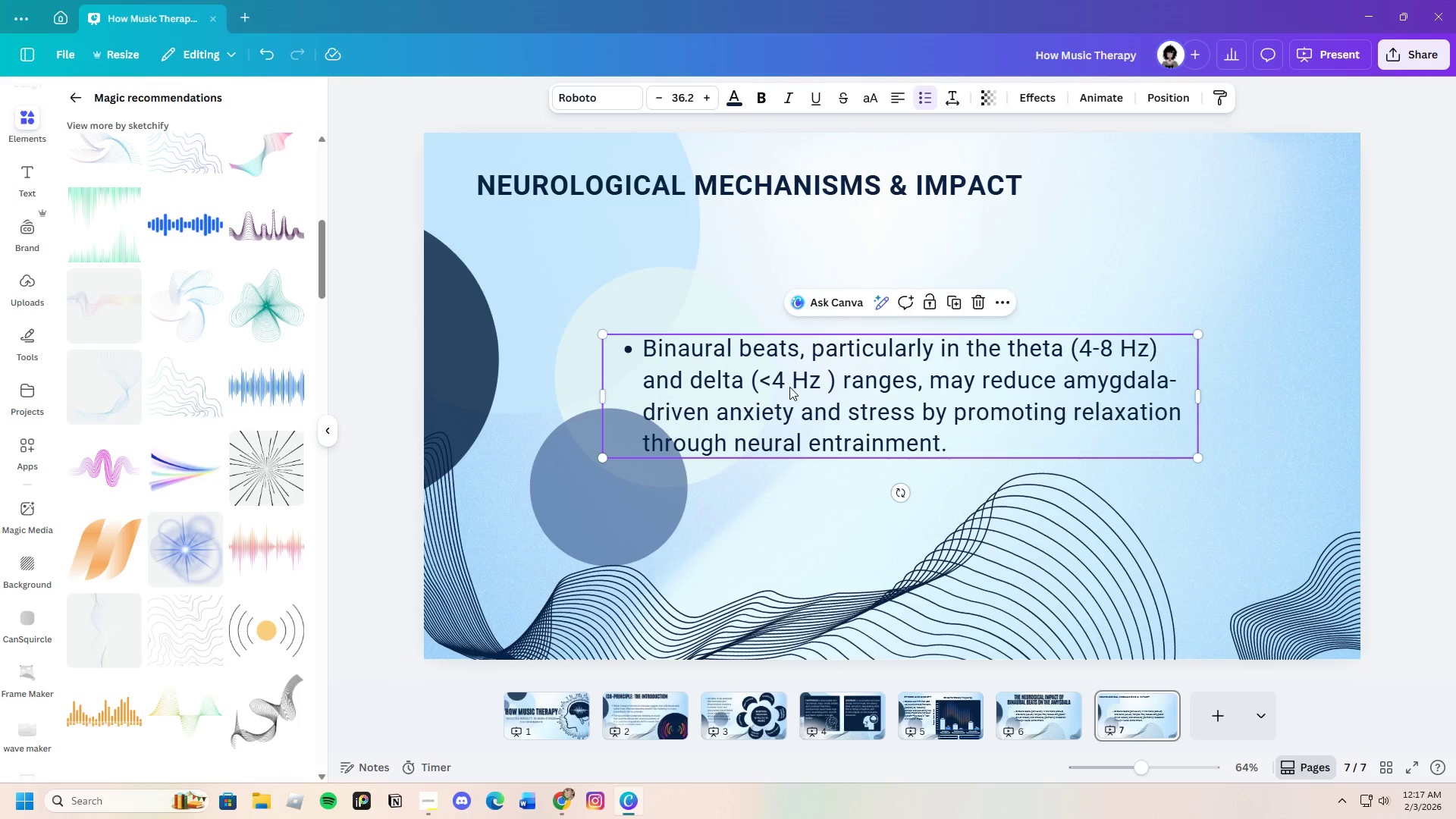 
left_click_drag(start_coordinate=[789, 387], to_coordinate=[675, 306])
 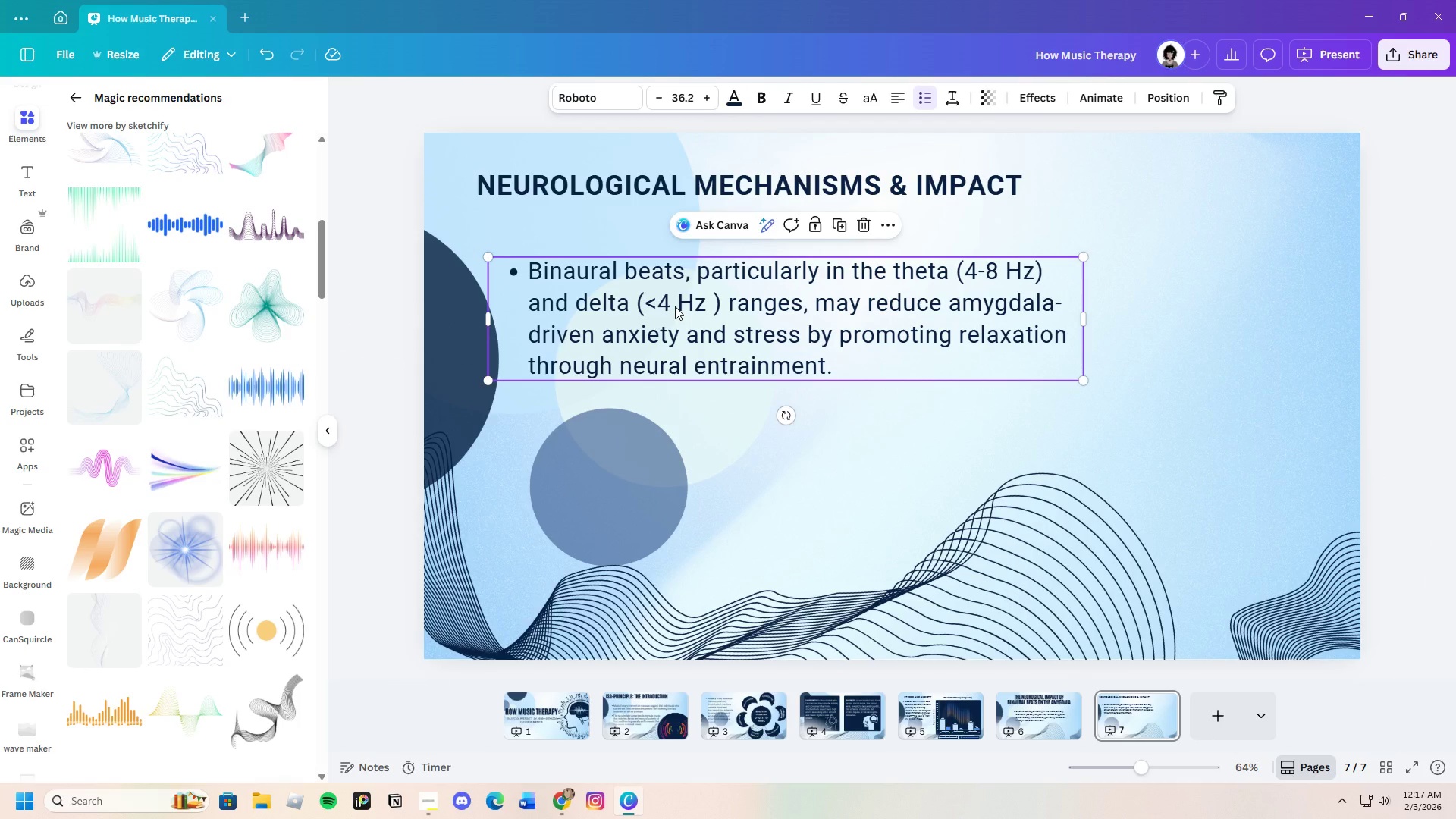 
wait(10.55)
 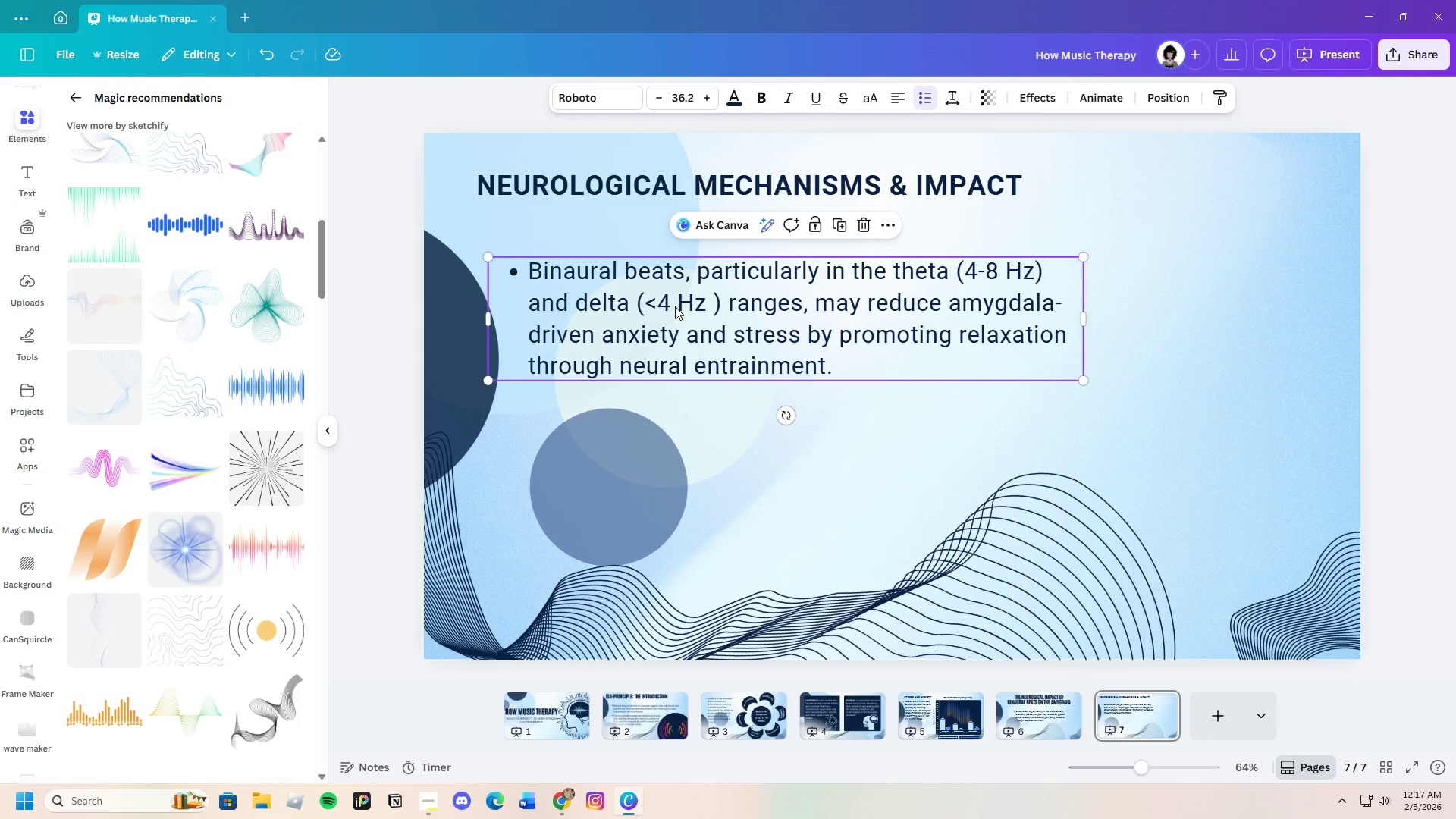 
left_click([567, 804])
 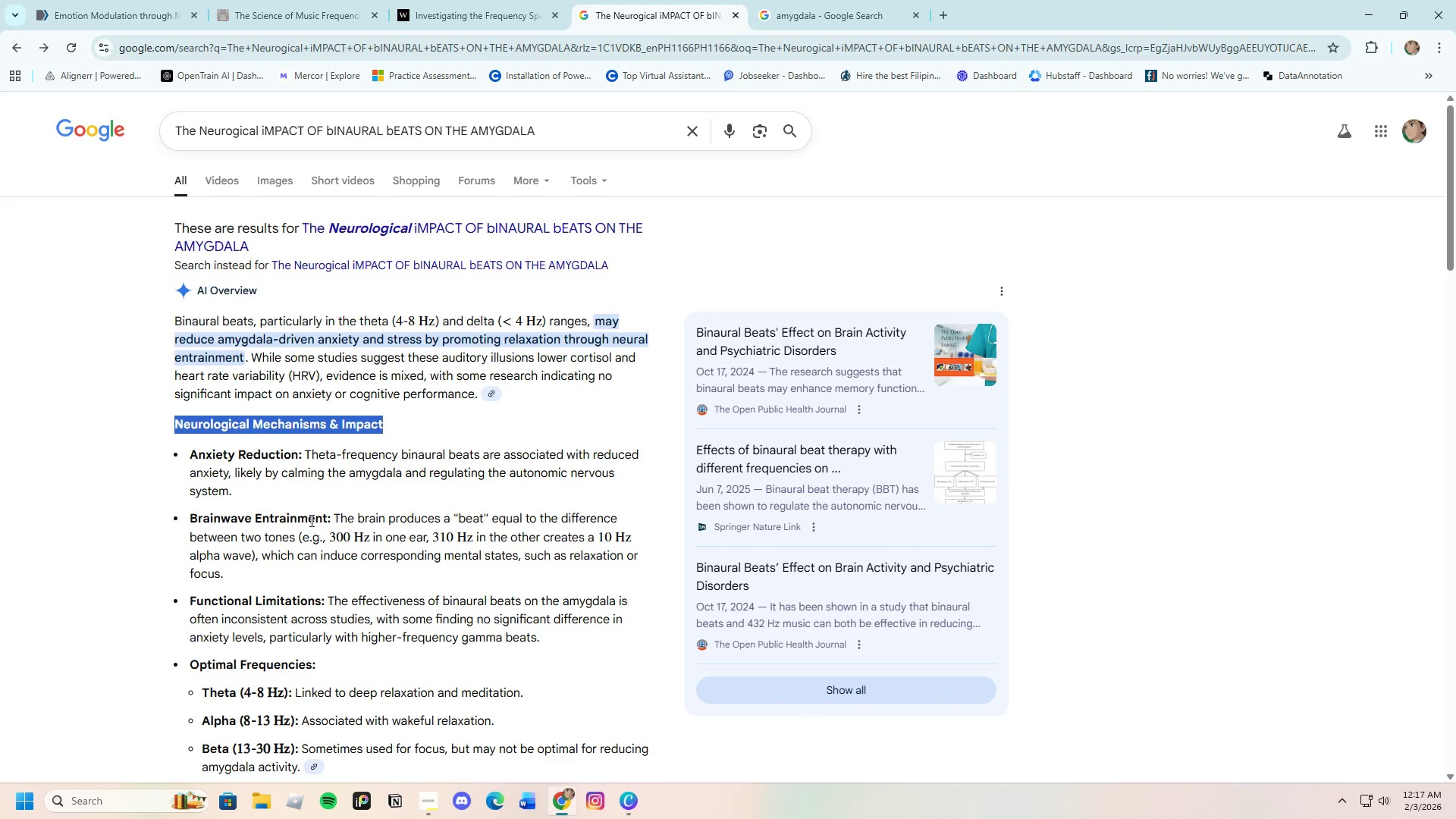 
scroll: coordinate [309, 513], scroll_direction: down, amount: 1.0
 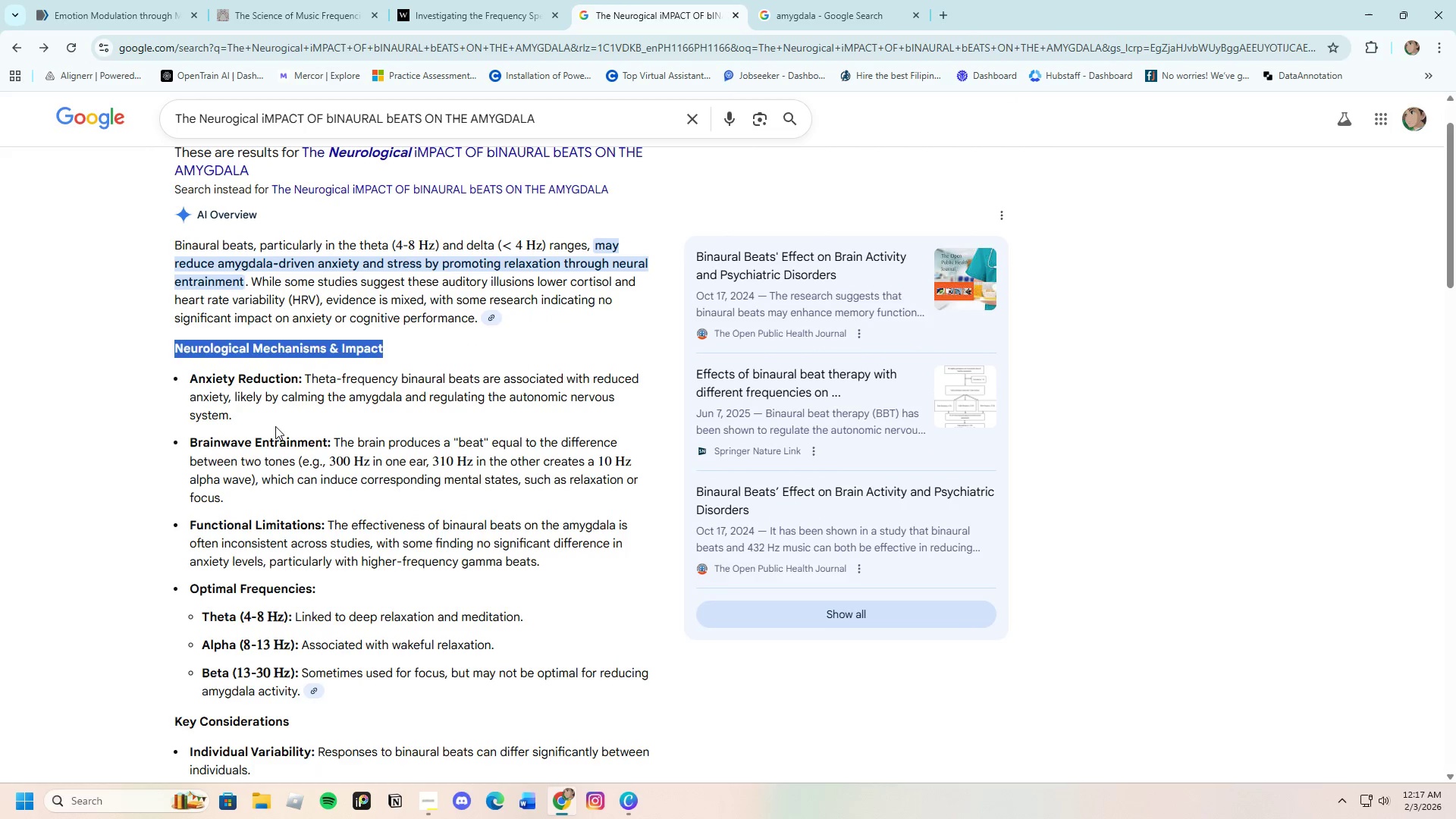 
left_click([277, 422])
 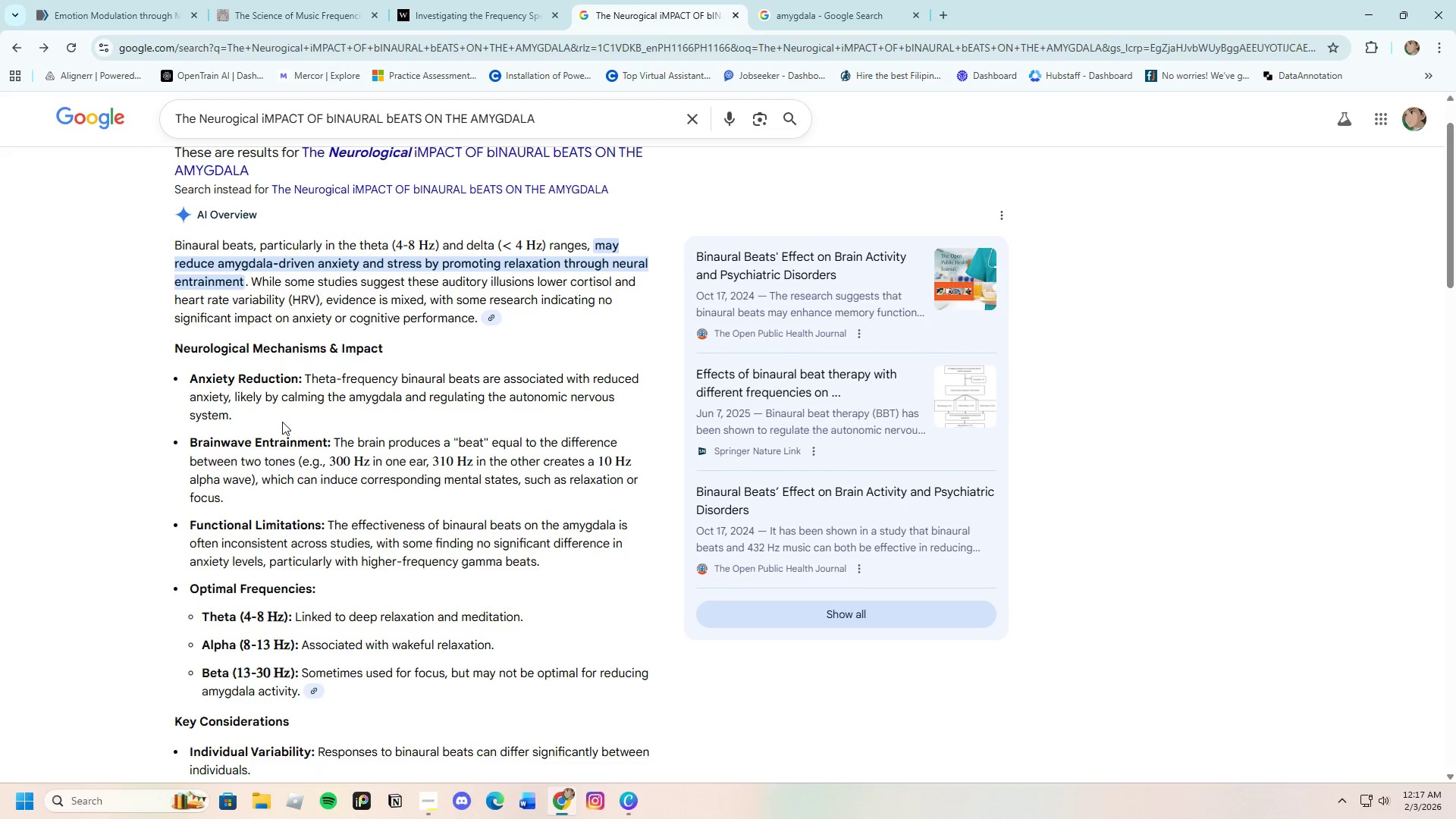 
wait(8.56)
 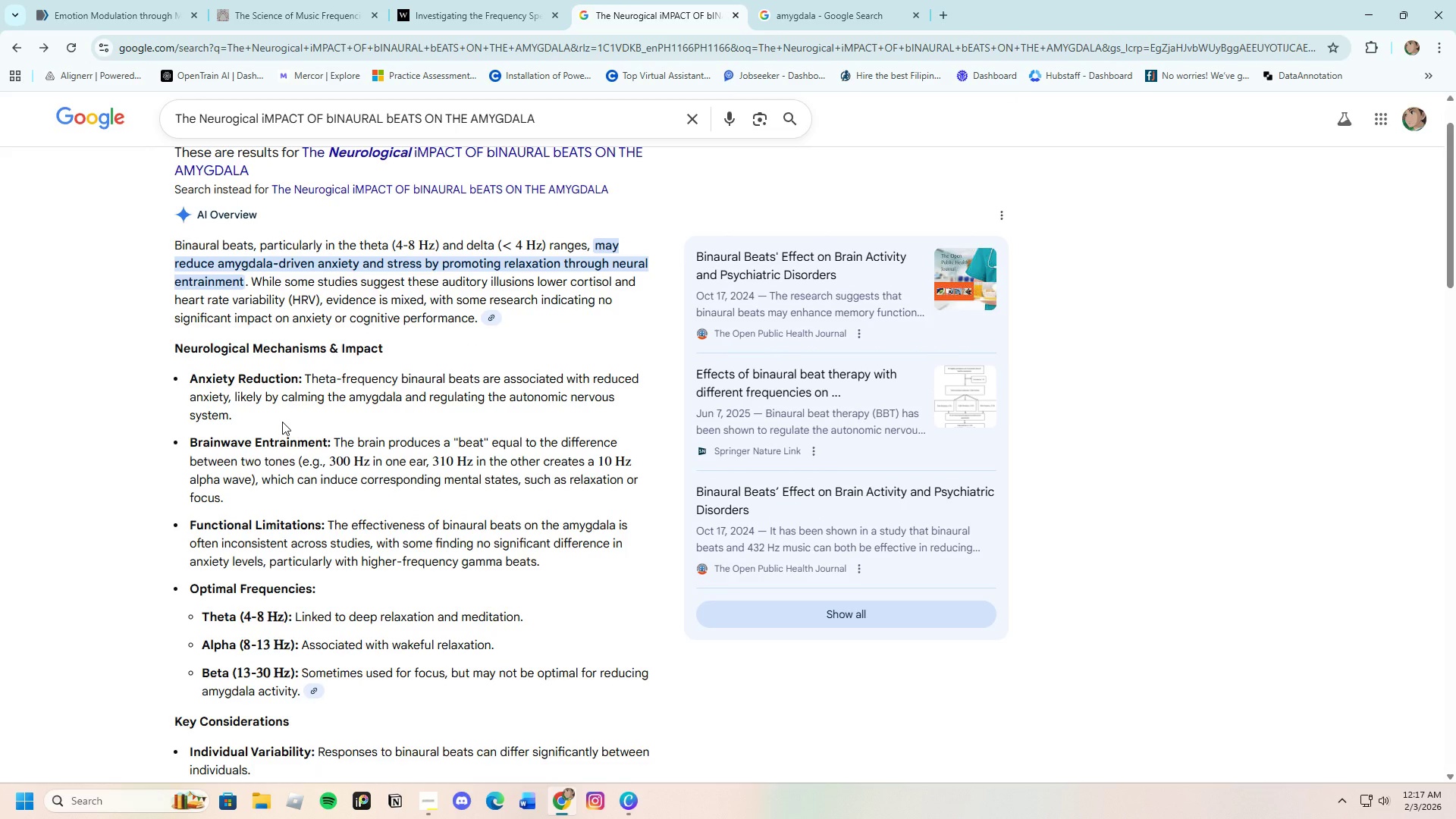 
left_click([631, 801])
 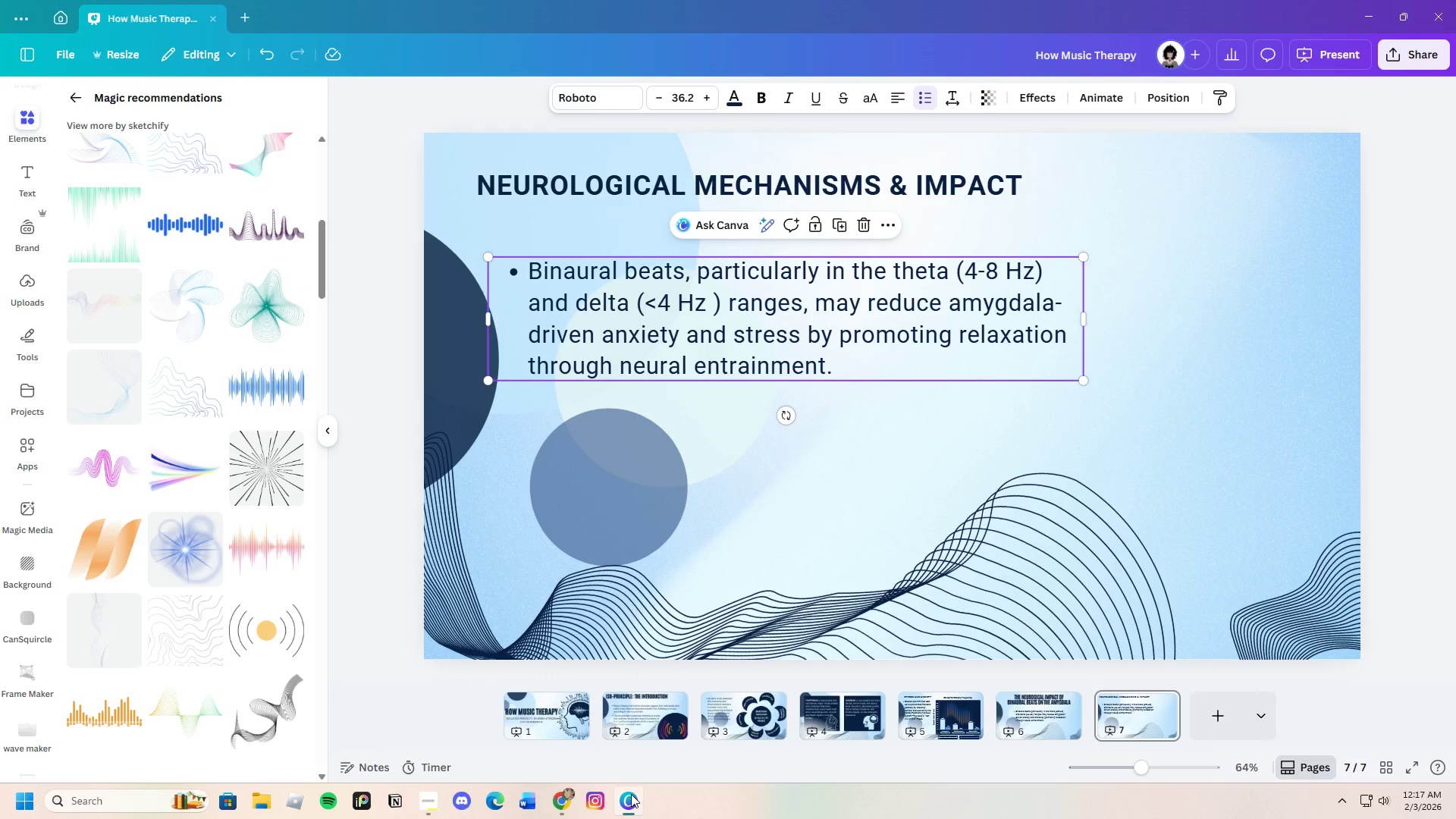 
left_click([631, 794])
 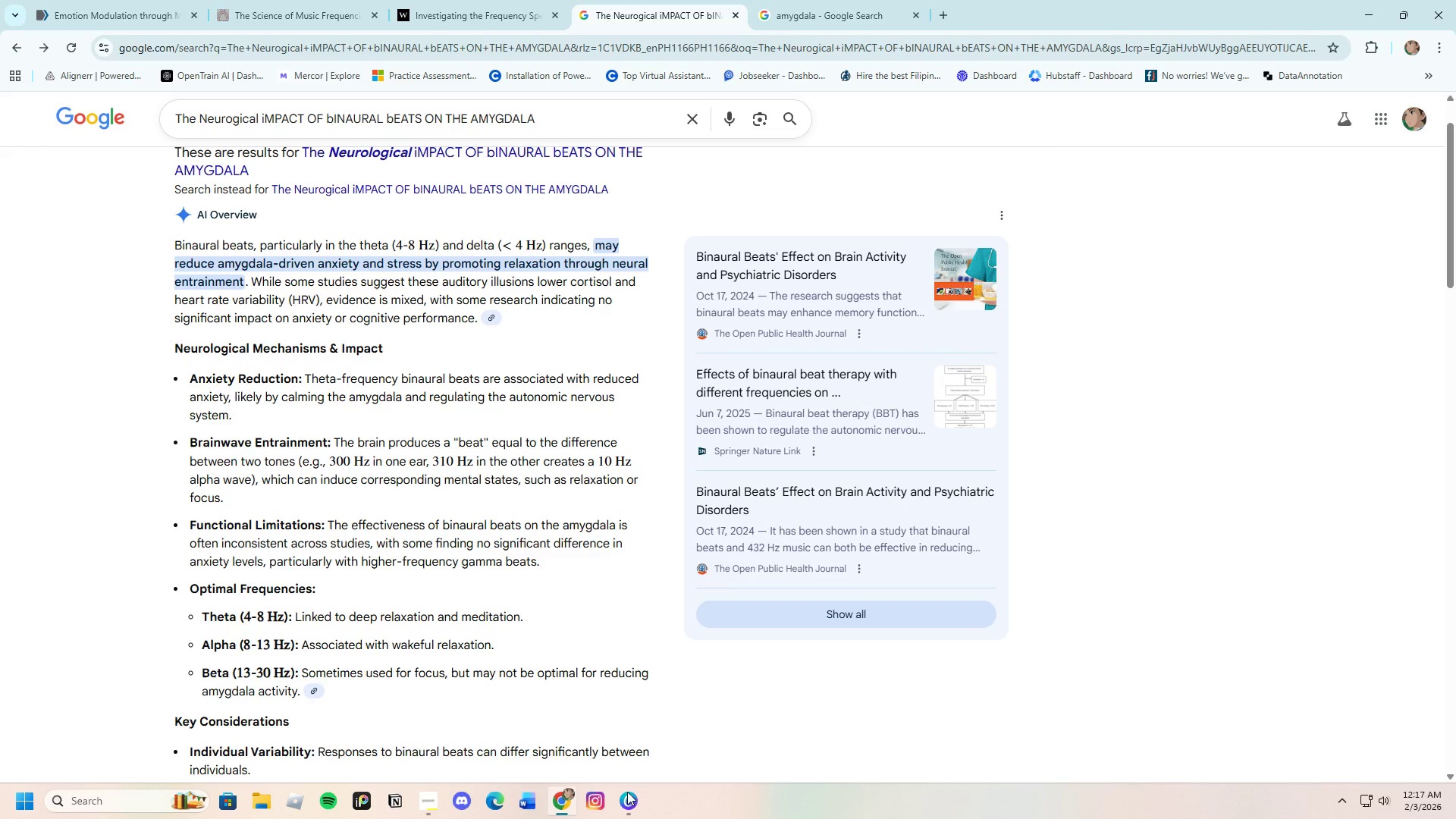 
left_click([627, 792])
 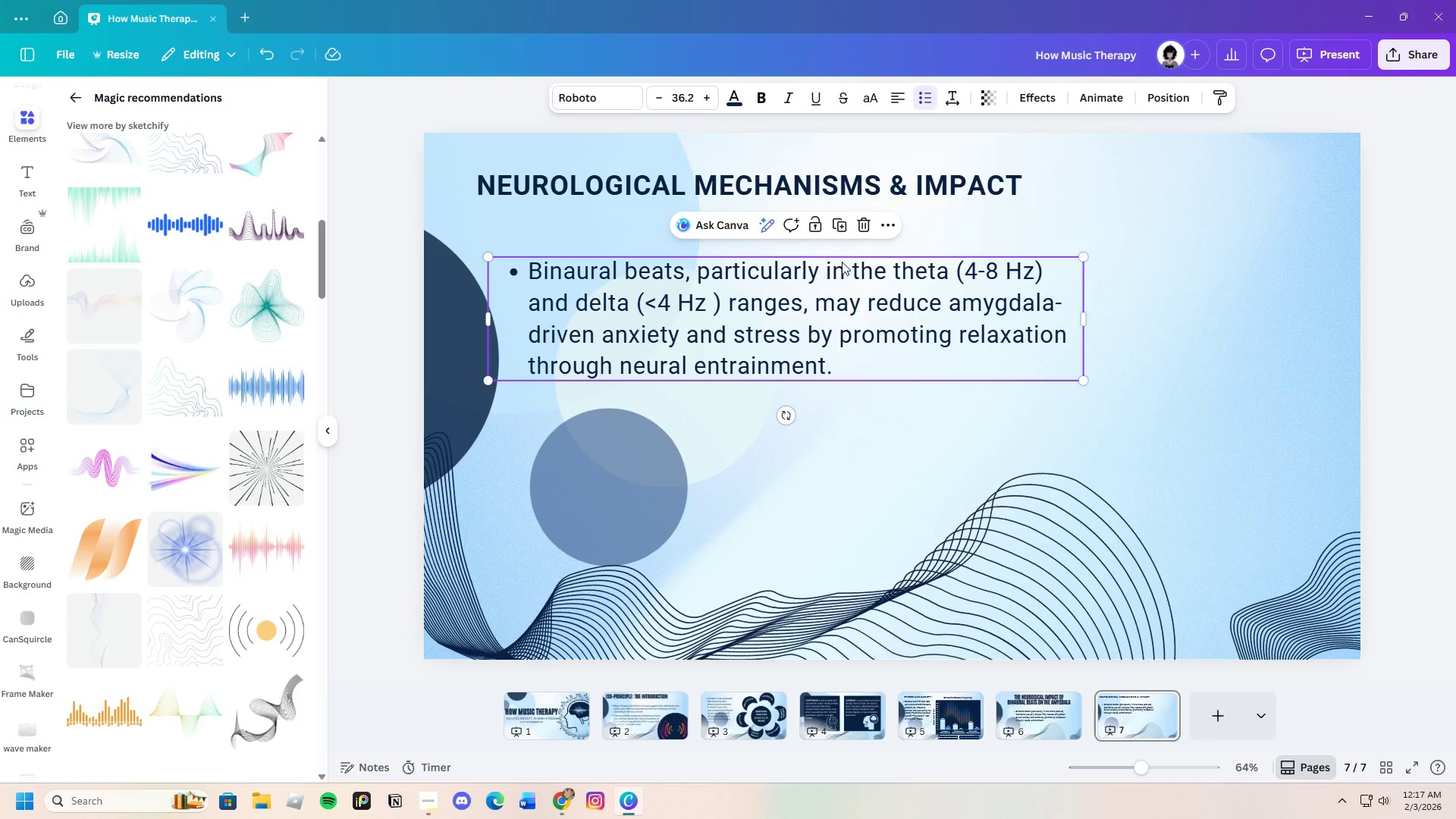 
left_click([875, 346])
 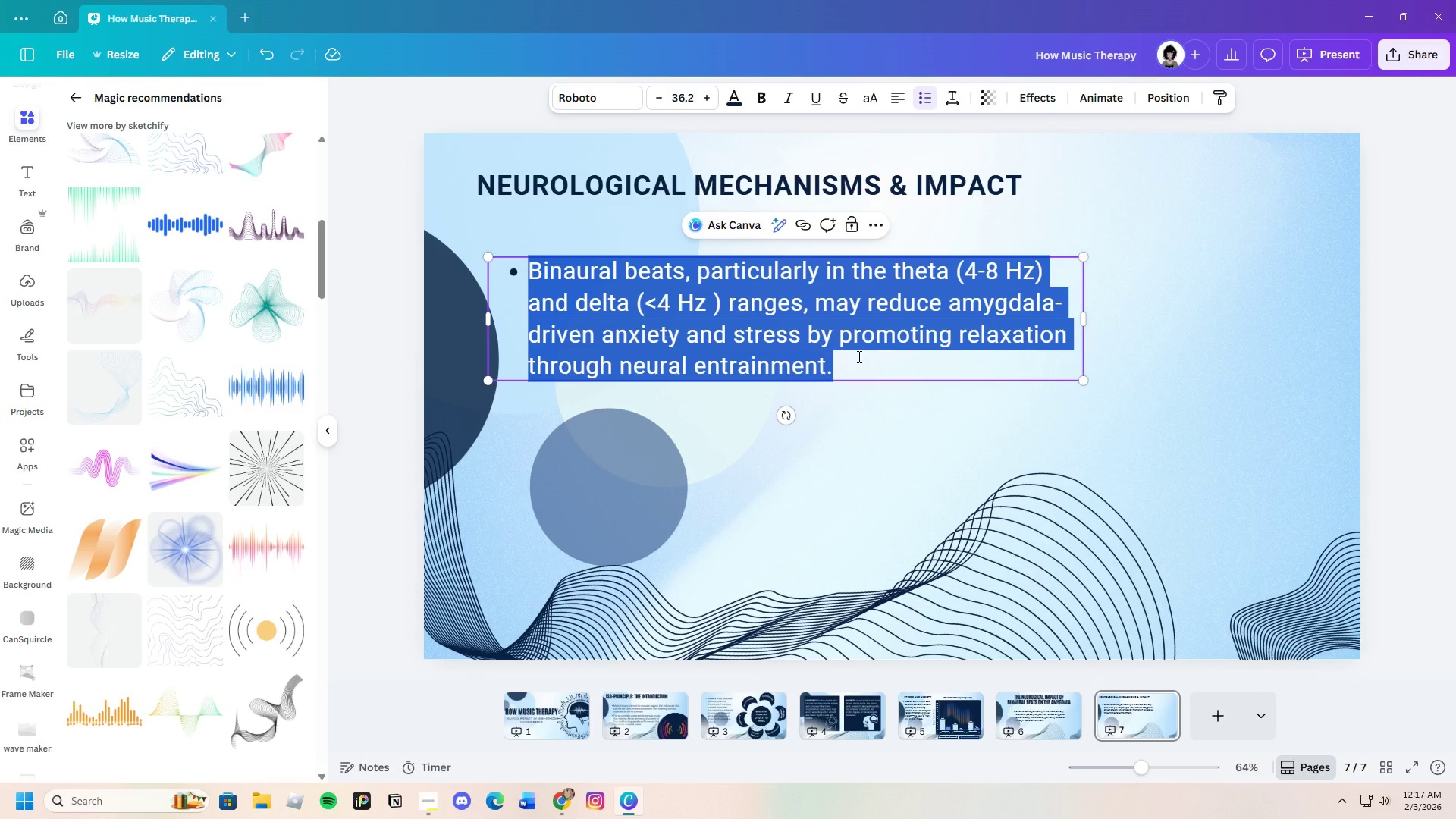 
key(Backspace)
 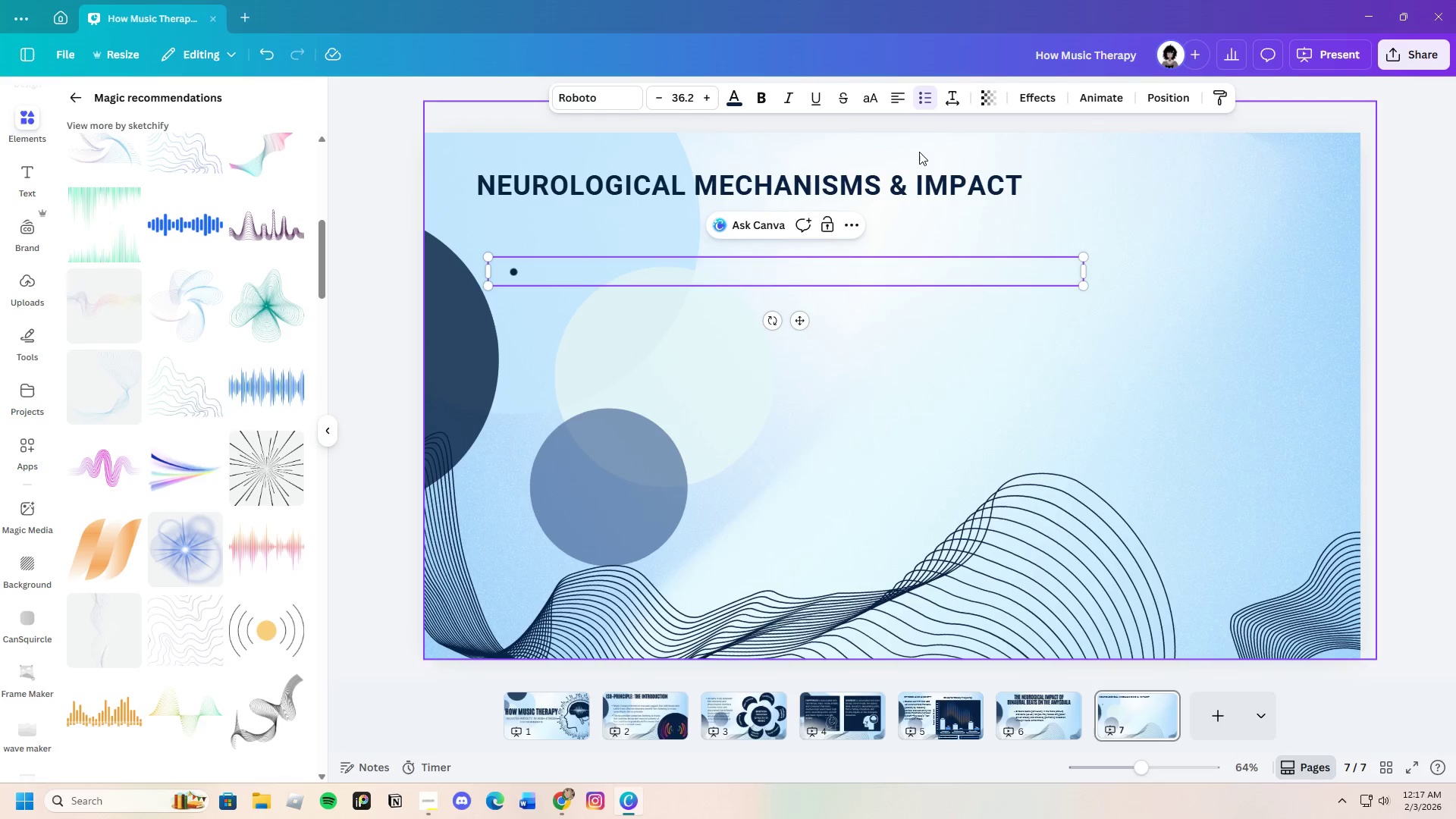 
left_click([925, 104])
 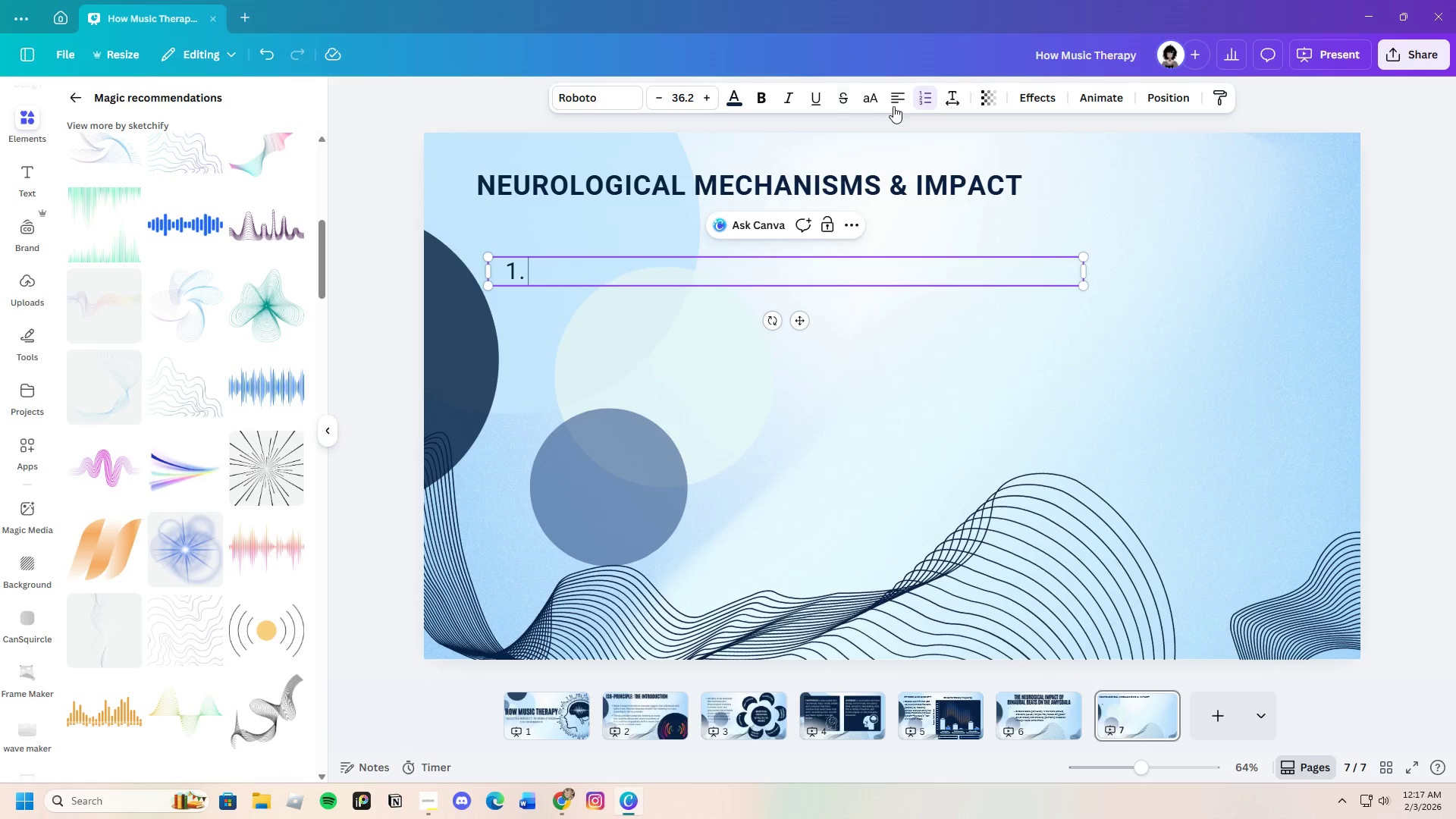 
left_click([921, 99])
 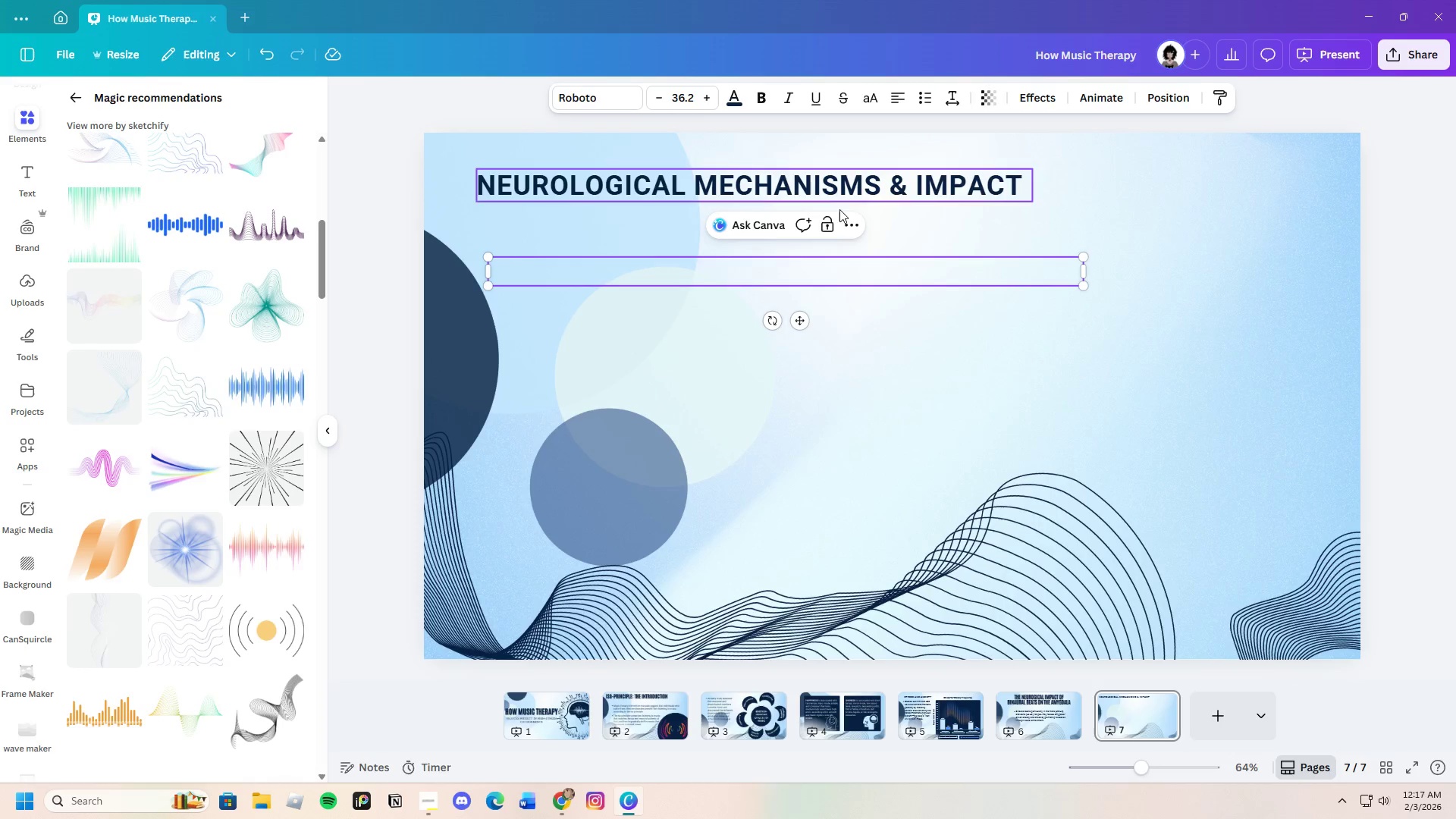 
type(Anc)
key(Backspace)
type(xit)
key(Backspace)
key(Backspace)
key(Backspace)
key(Backspace)
 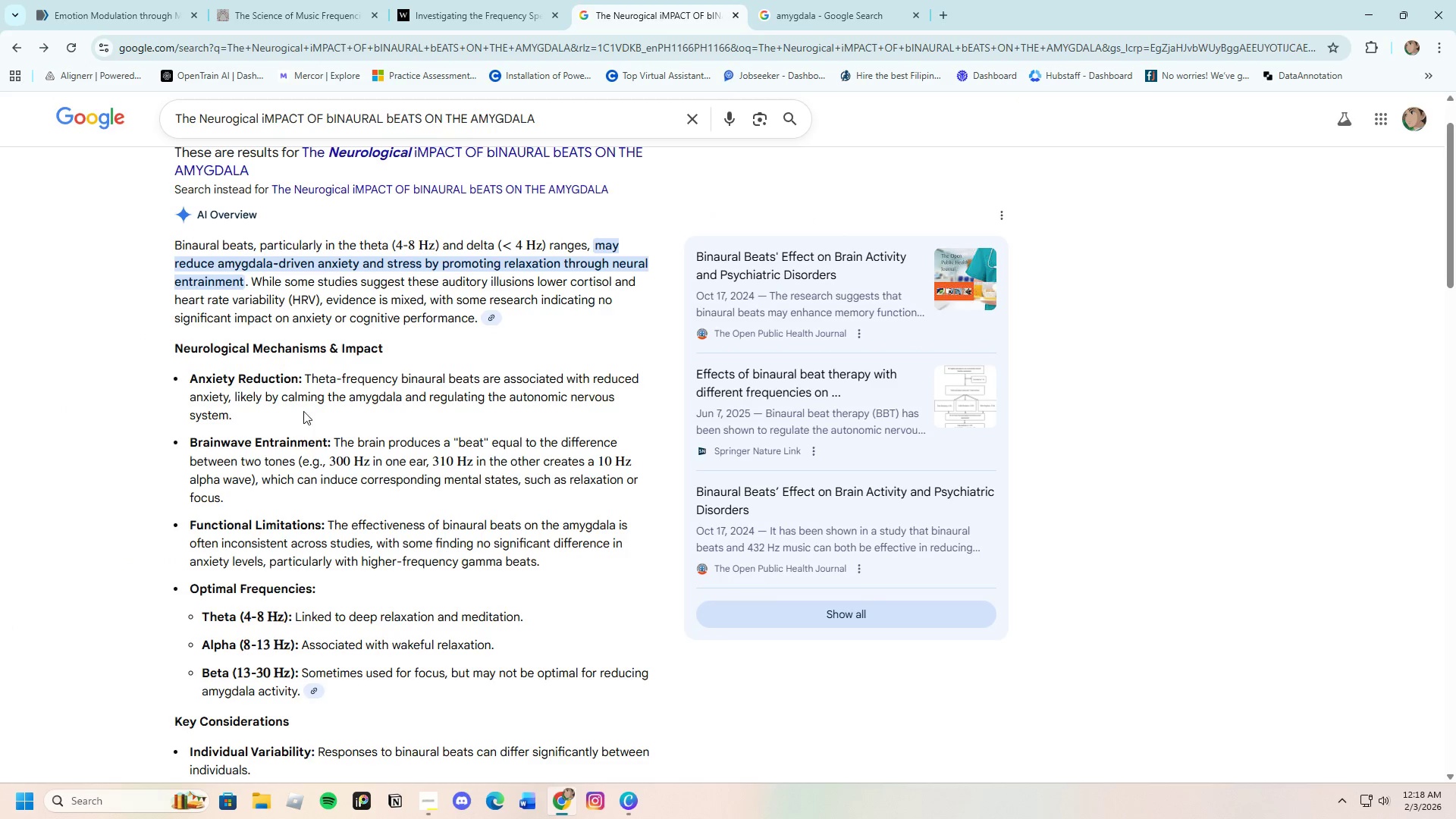 
left_click_drag(start_coordinate=[300, 380], to_coordinate=[189, 376])
 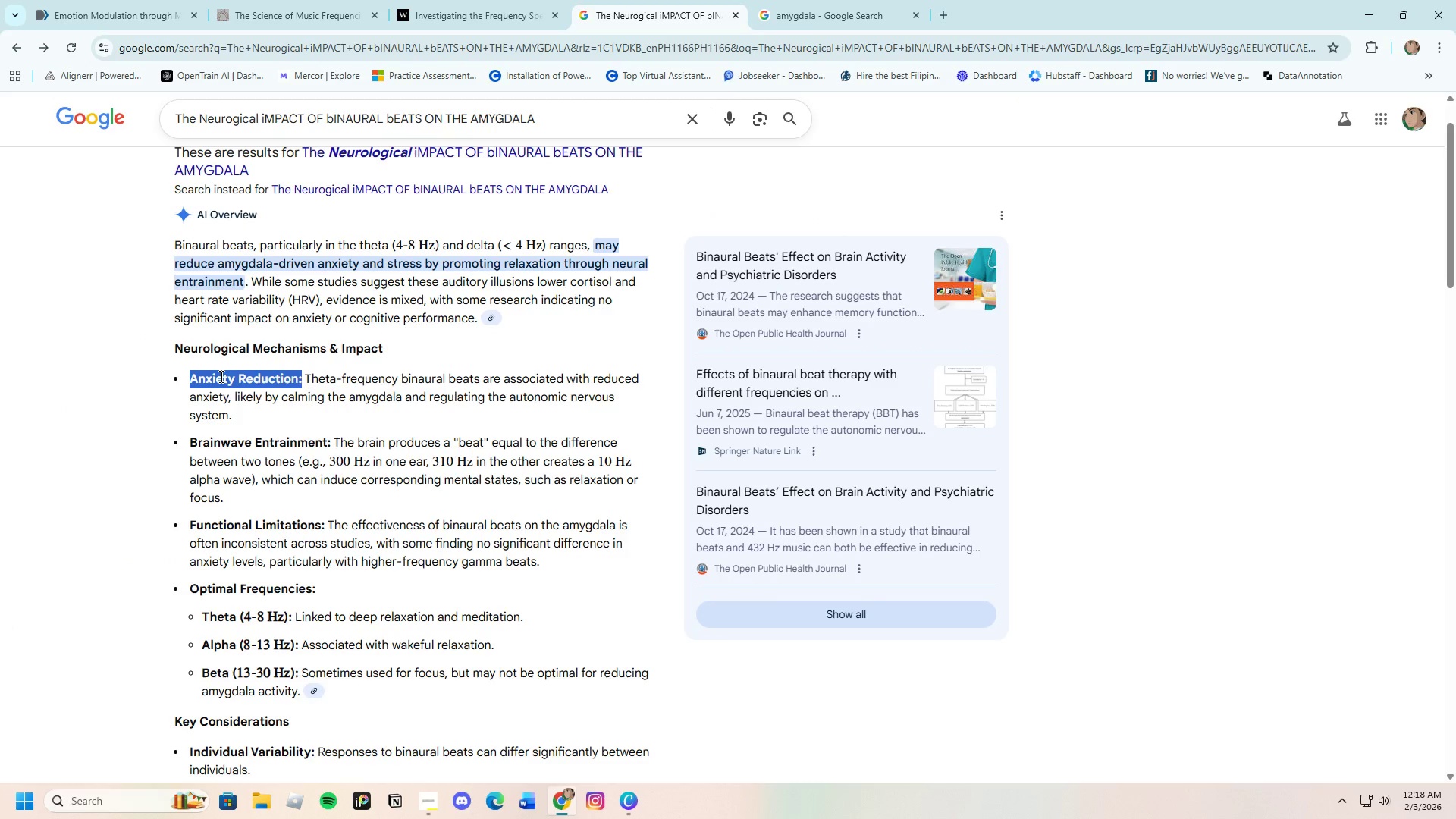 
right_click([220, 376])
 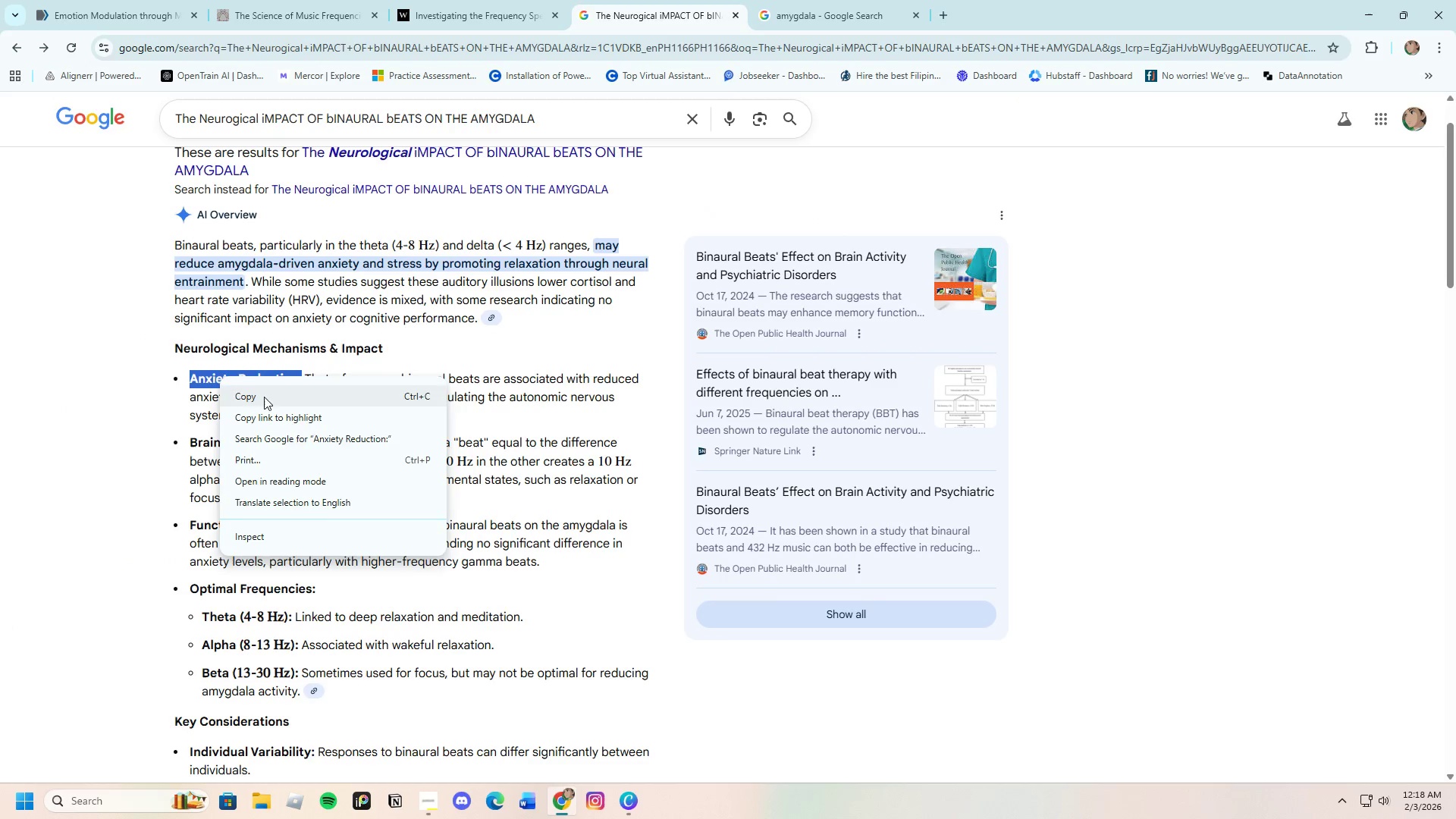 
left_click([264, 399])
 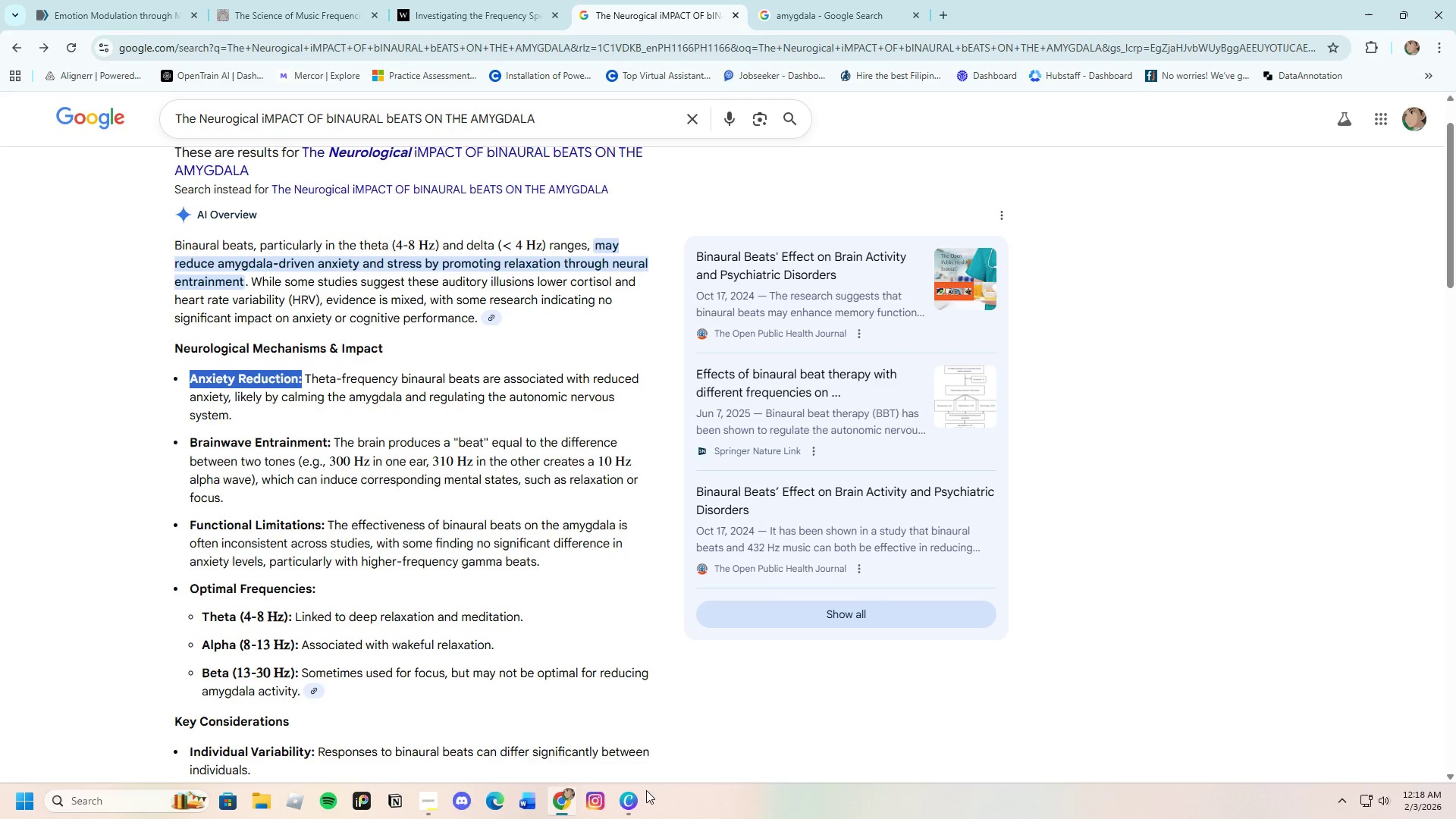 
left_click([629, 806])
 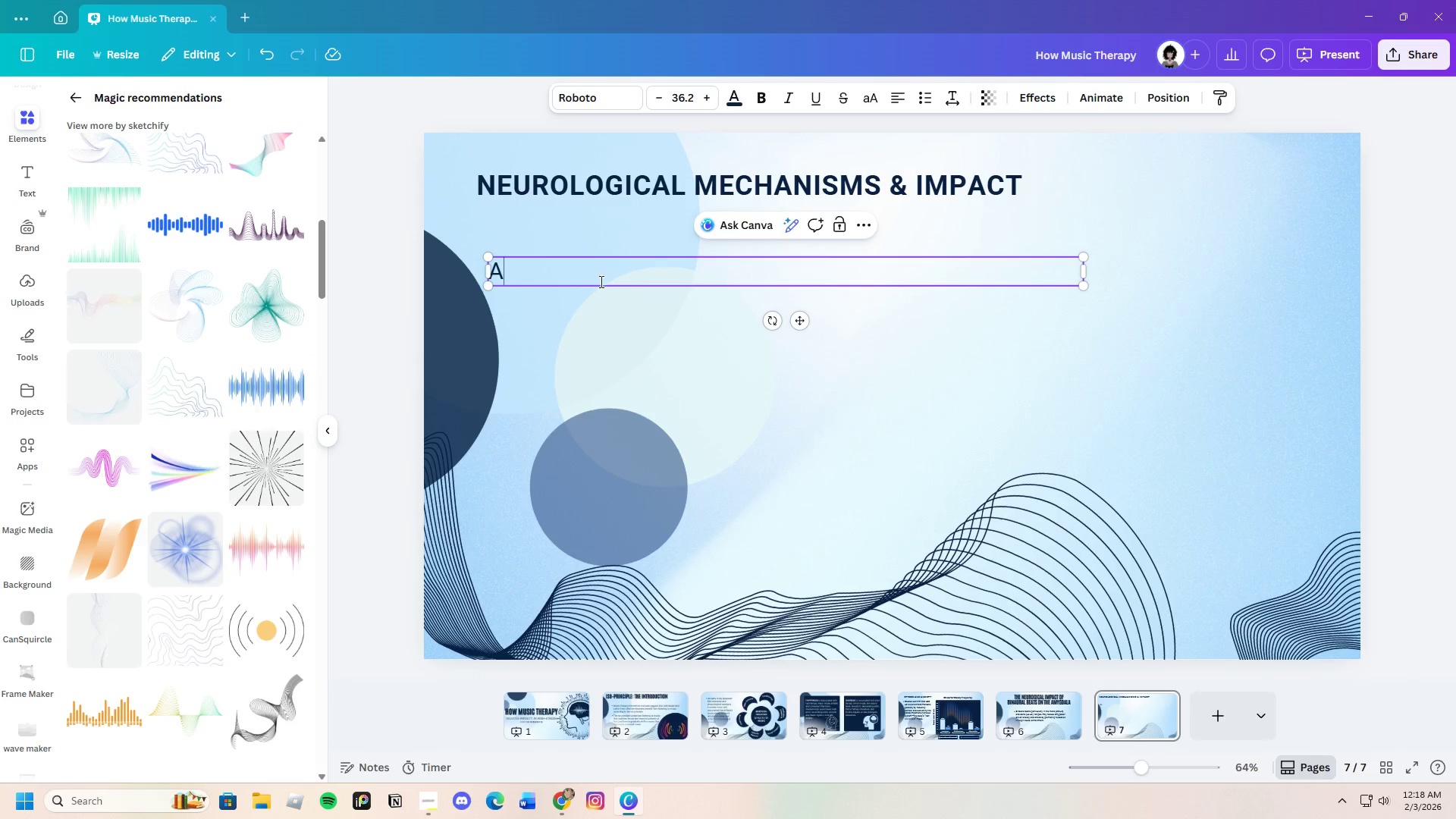 
left_click([566, 278])
 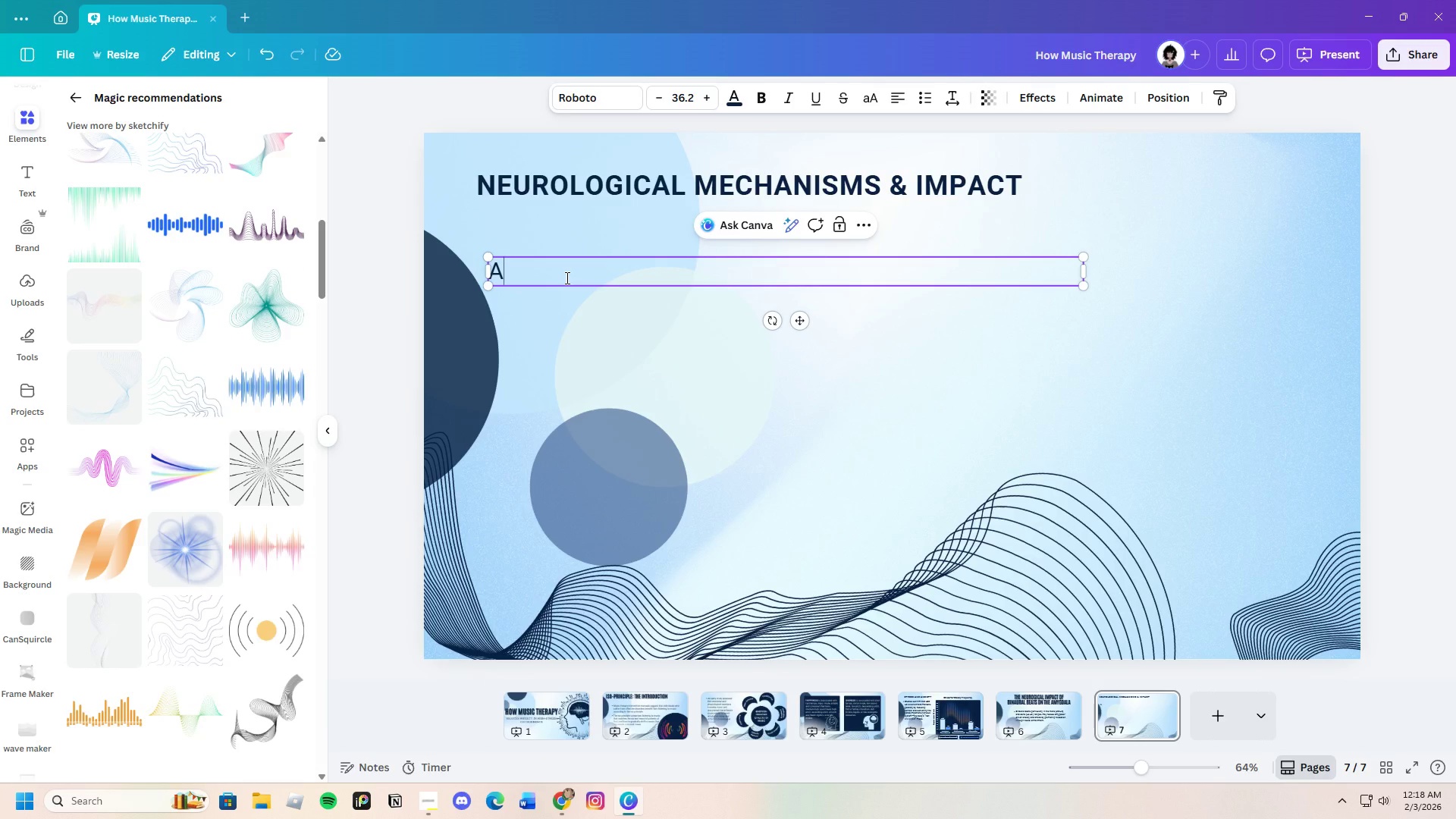 
key(Control+V)
 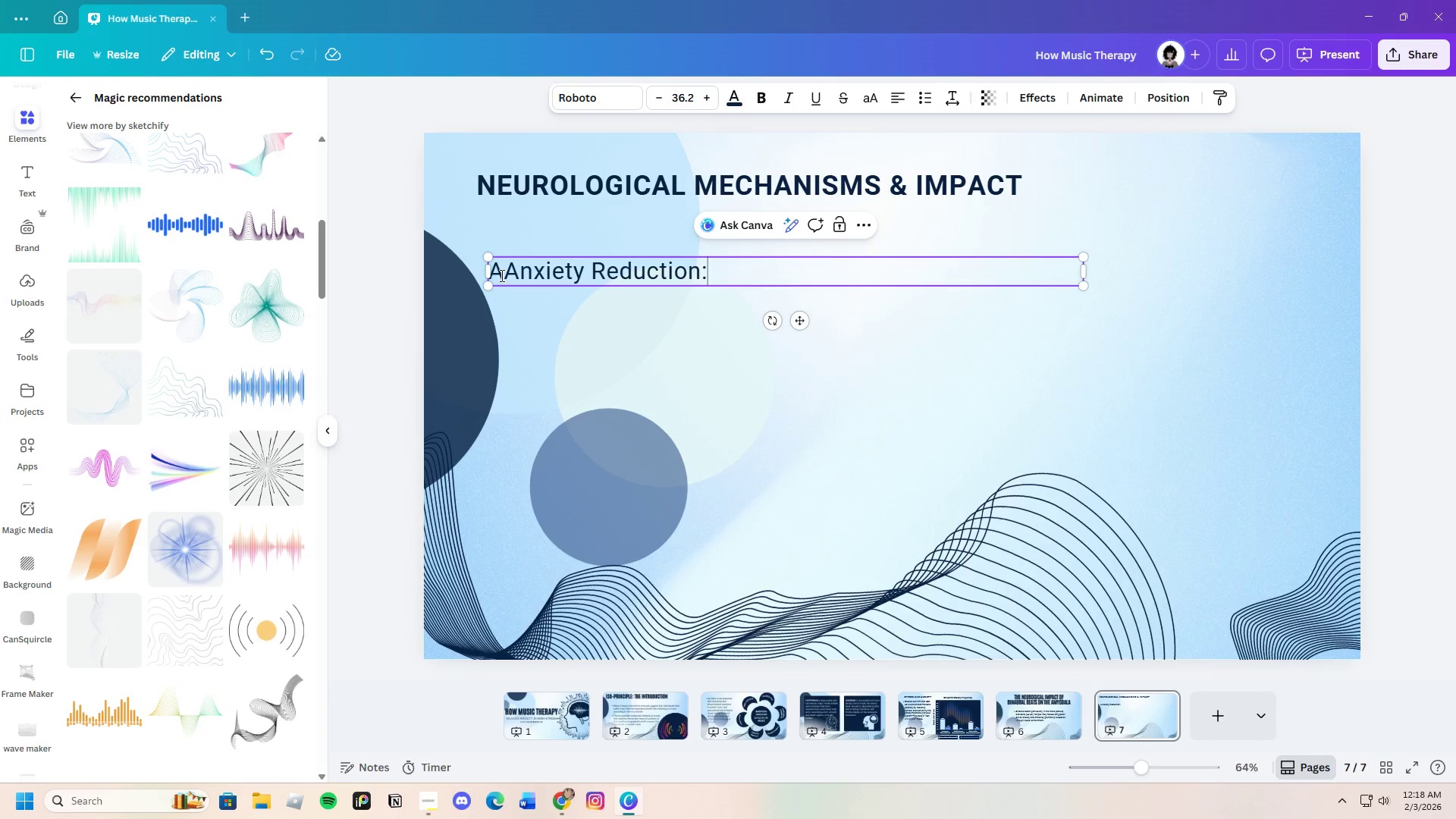 
left_click([500, 275])
 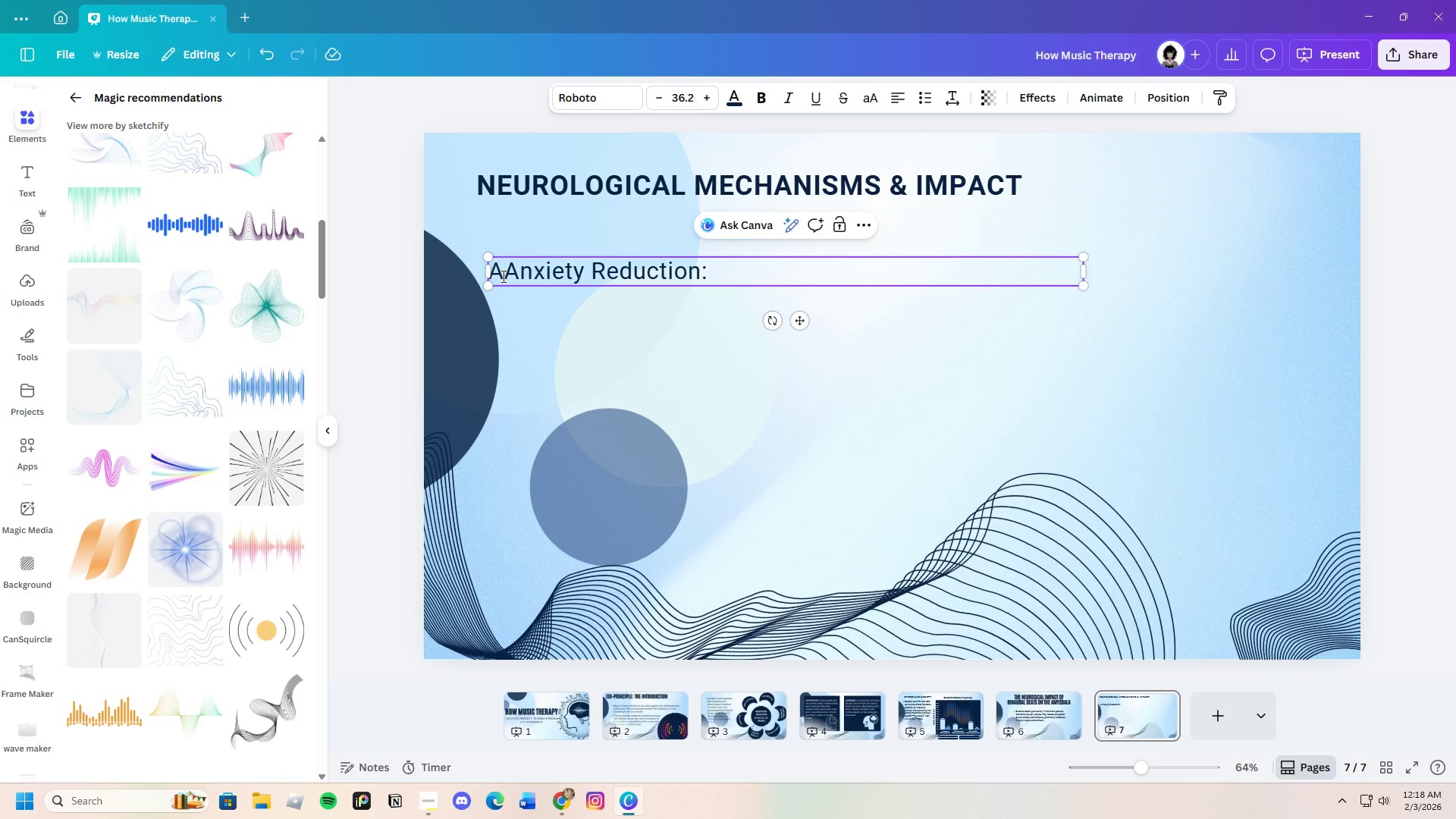 
key(Backspace)
 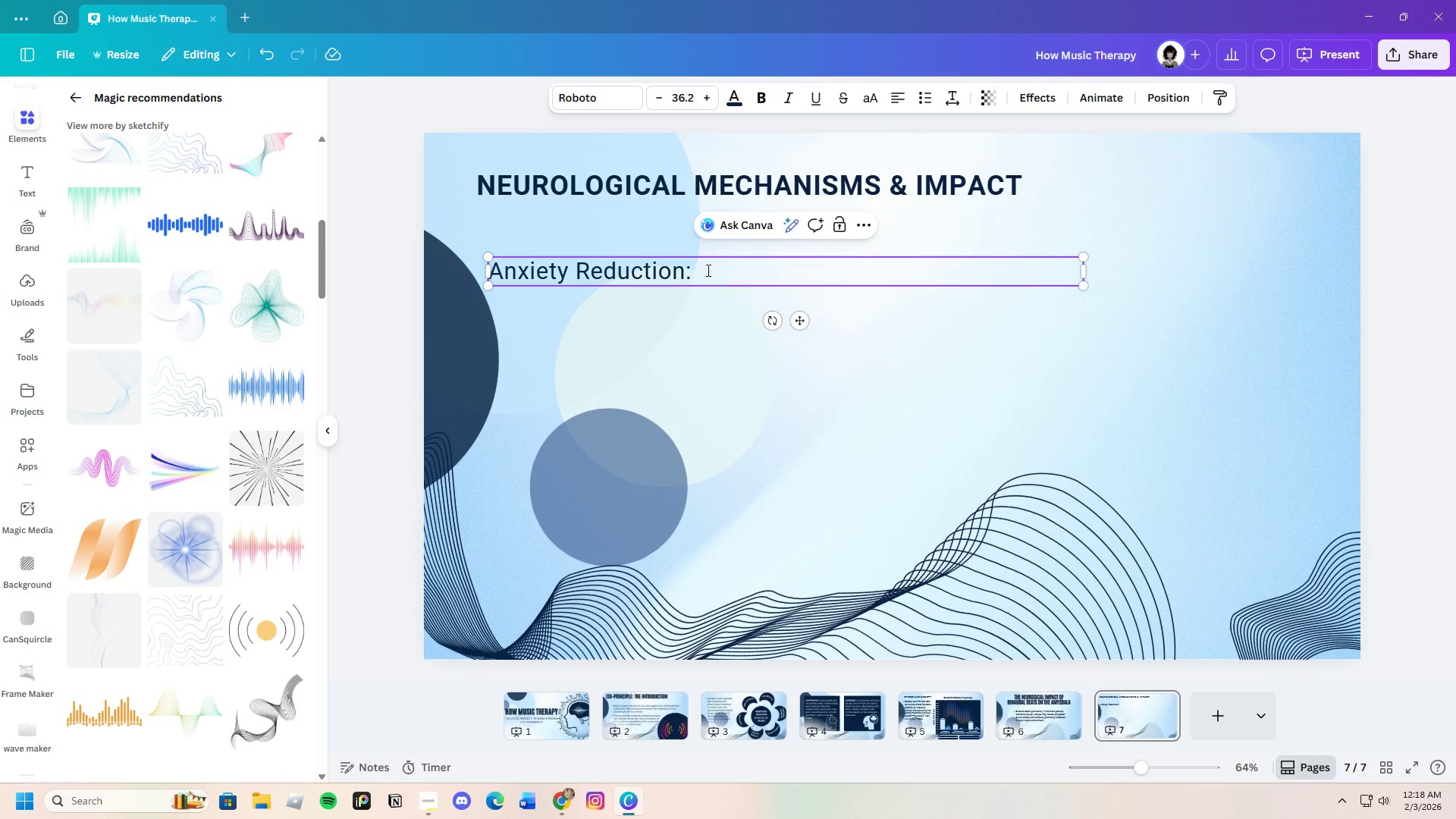 
left_click([703, 269])
 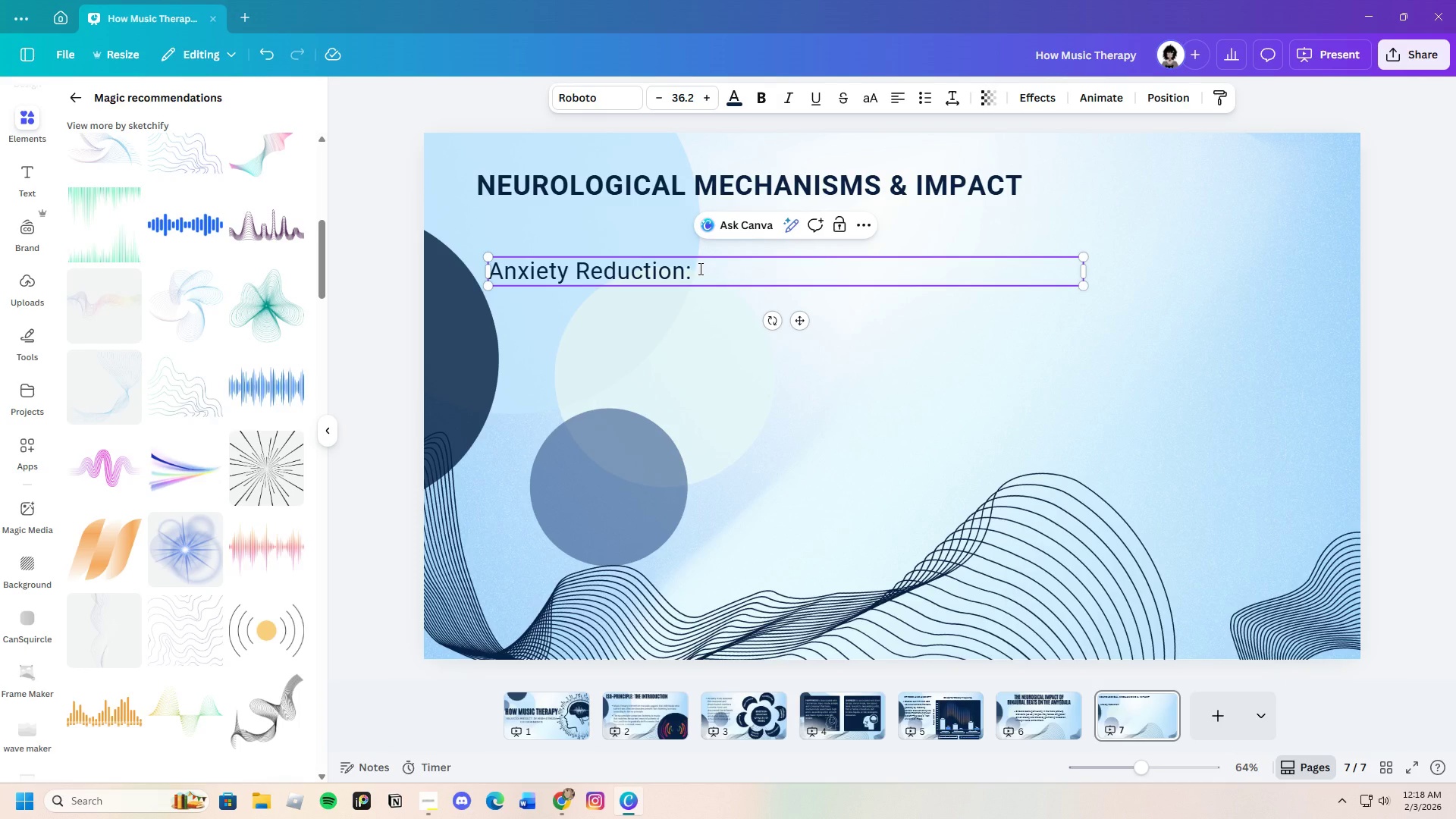 
key(Backspace)
 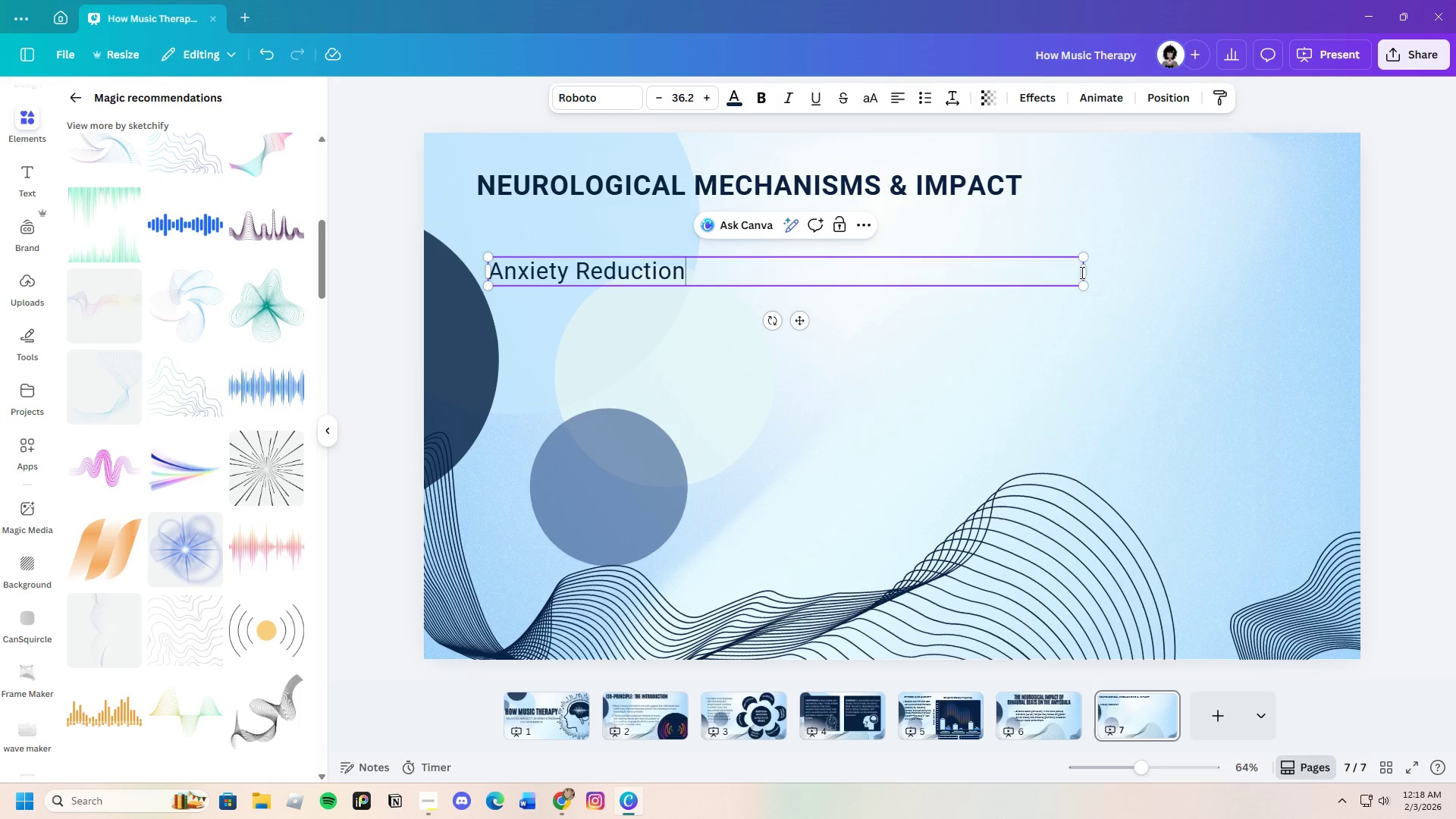 
left_click_drag(start_coordinate=[1085, 270], to_coordinate=[691, 267])
 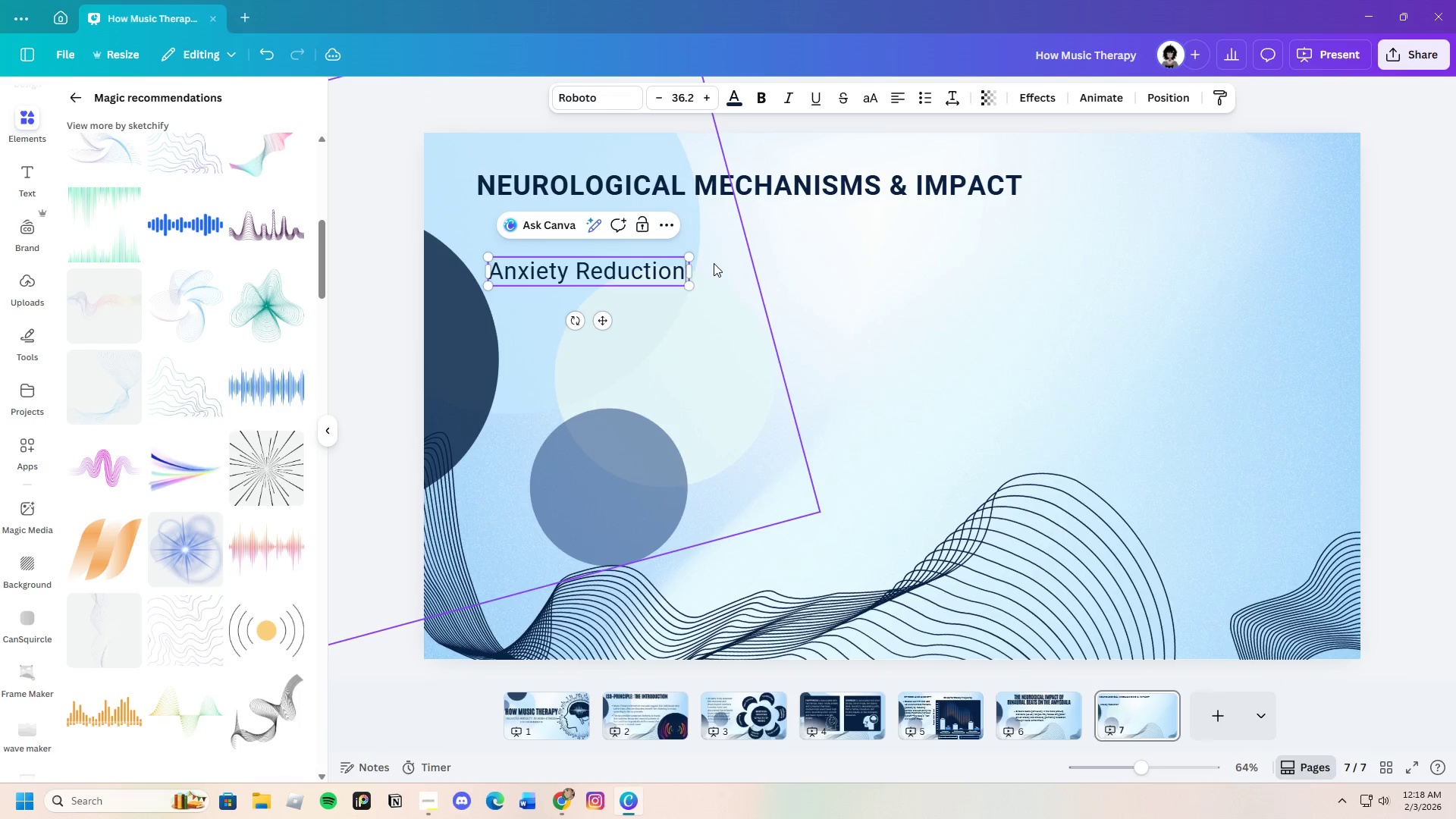 
left_click([714, 263])
 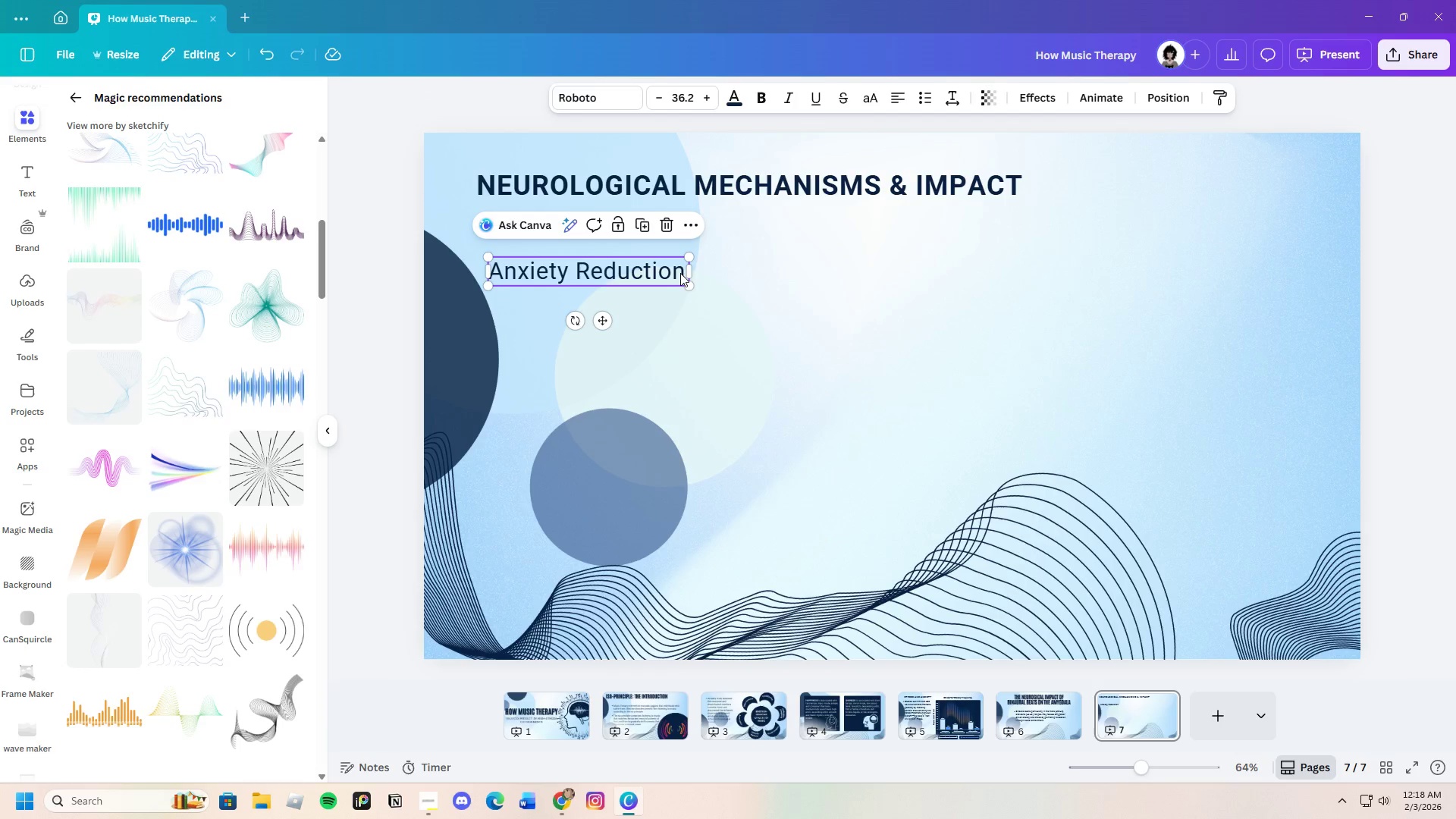 
left_click([680, 273])
 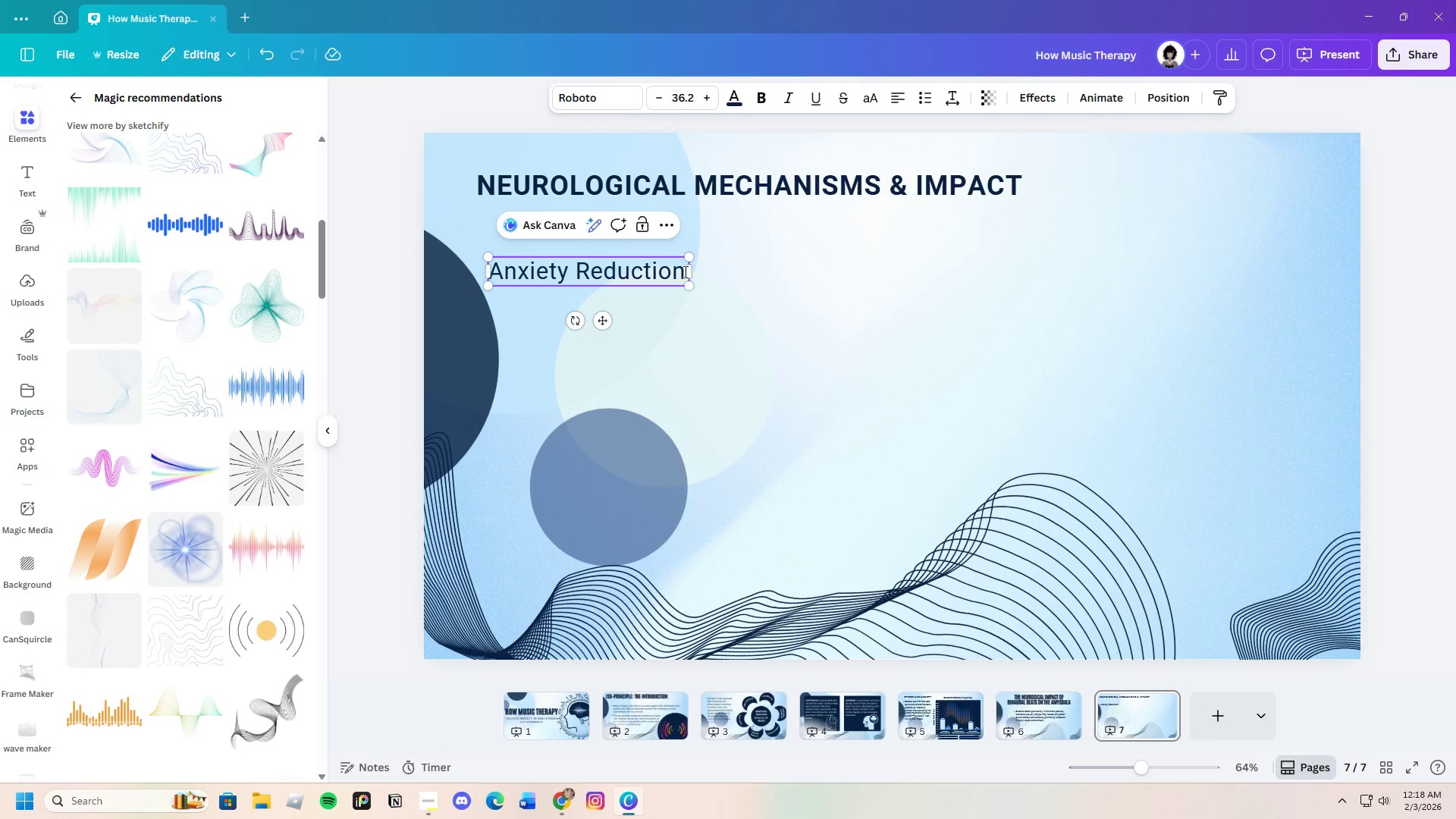 
left_click_drag(start_coordinate=[684, 271], to_coordinate=[489, 275])
 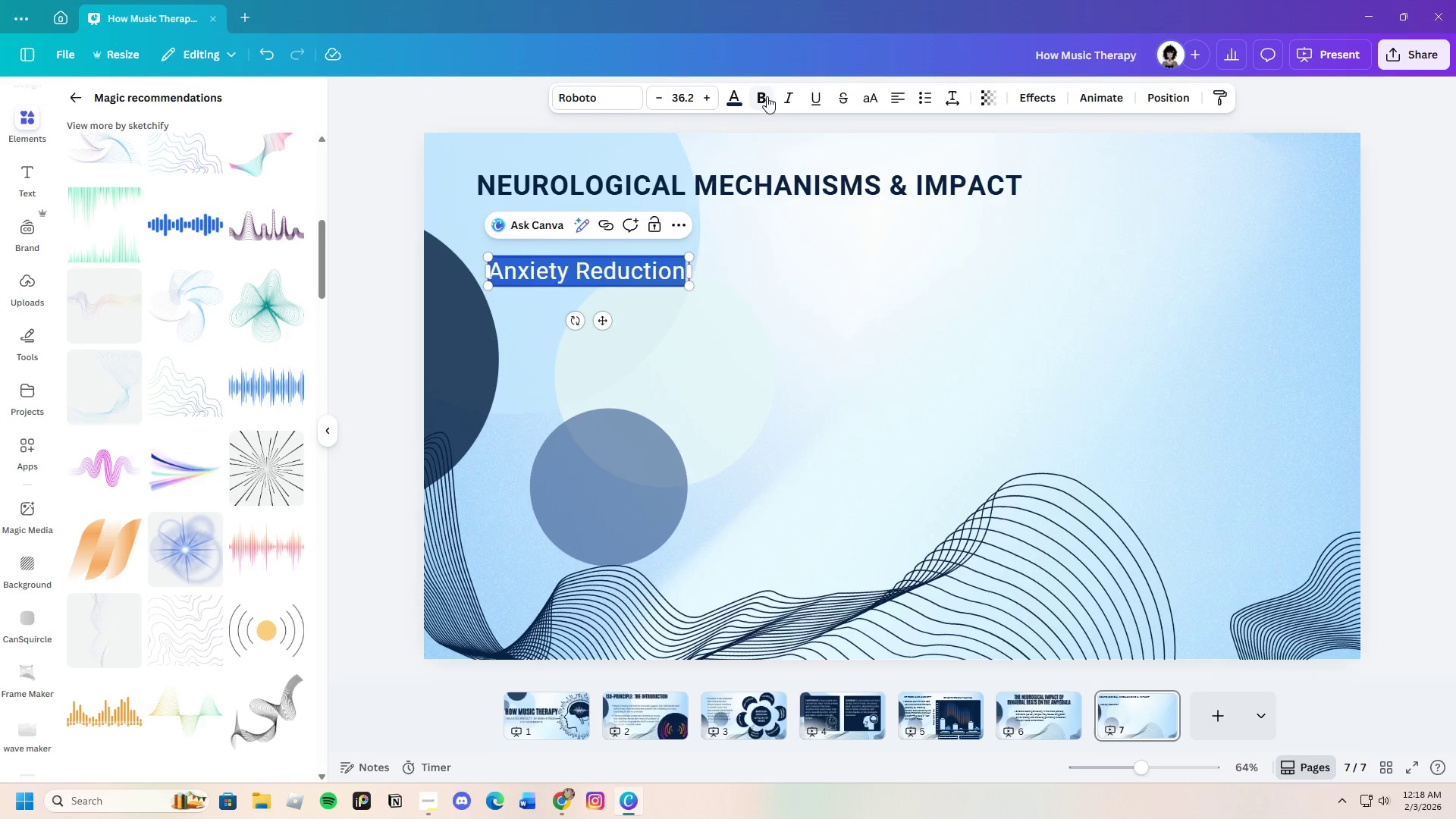 
left_click([768, 96])
 